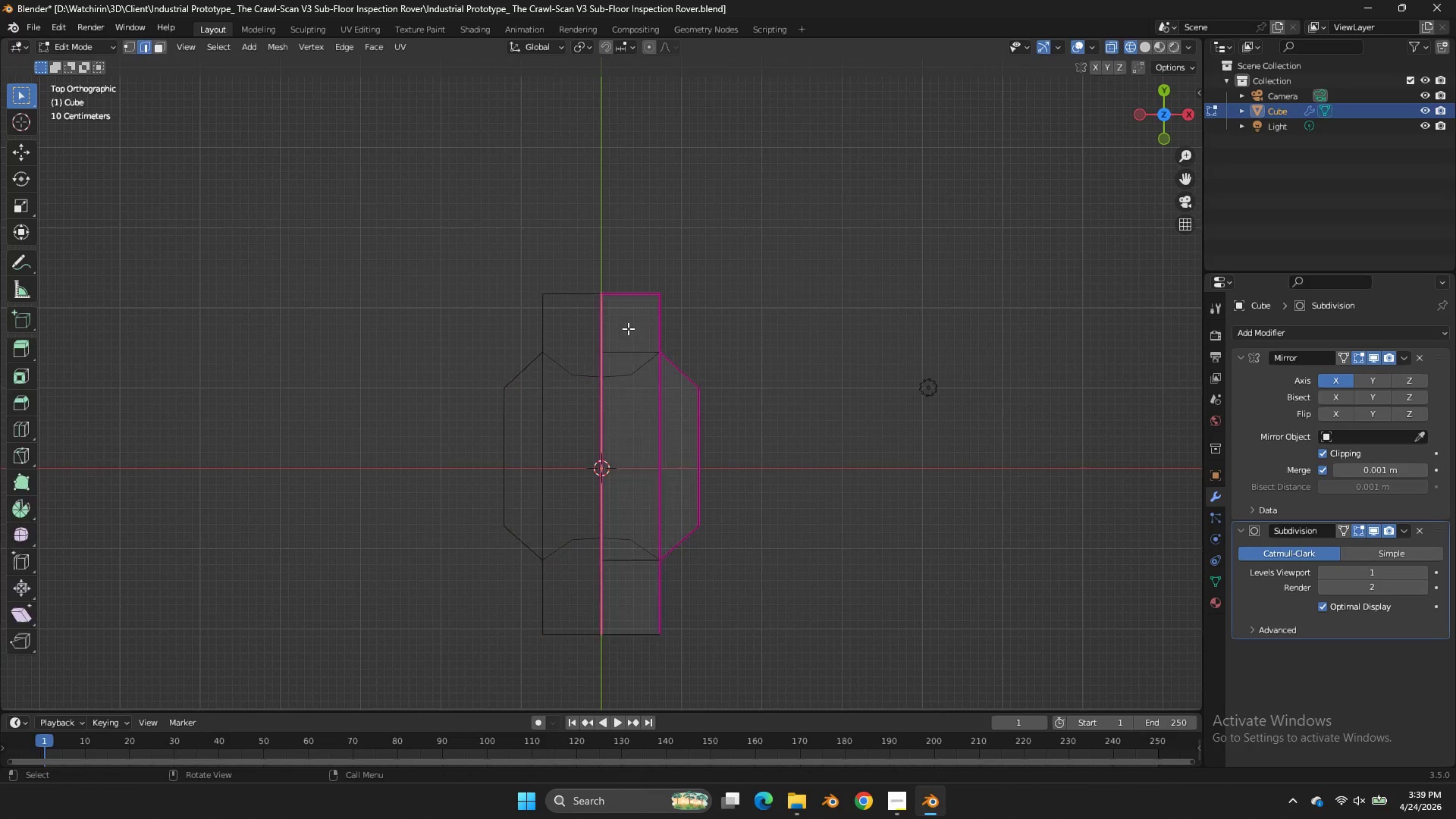 
scroll: coordinate [617, 334], scroll_direction: up, amount: 2.0
 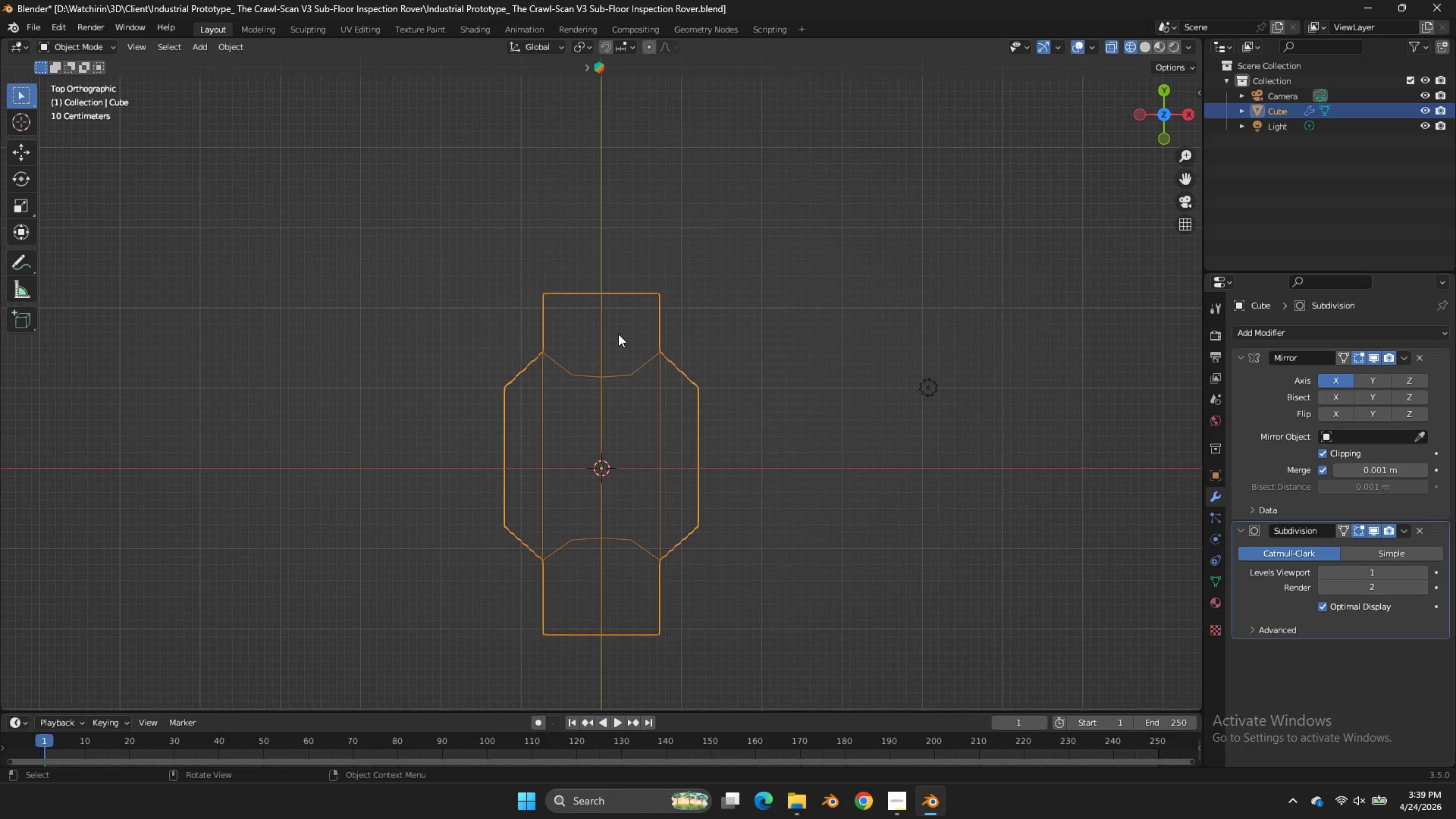 
key(Tab)
 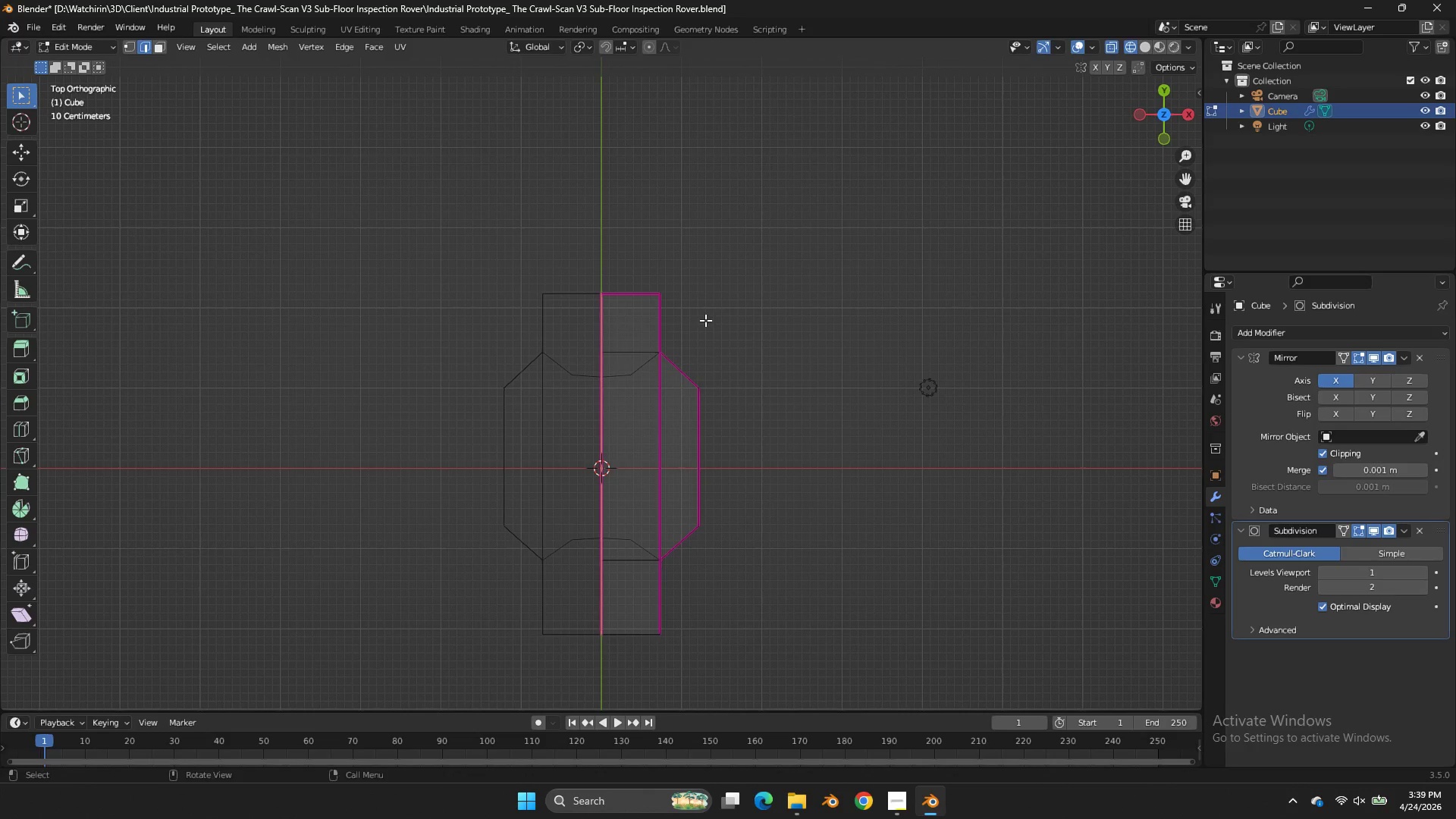 
left_click_drag(start_coordinate=[701, 322], to_coordinate=[549, 375])
 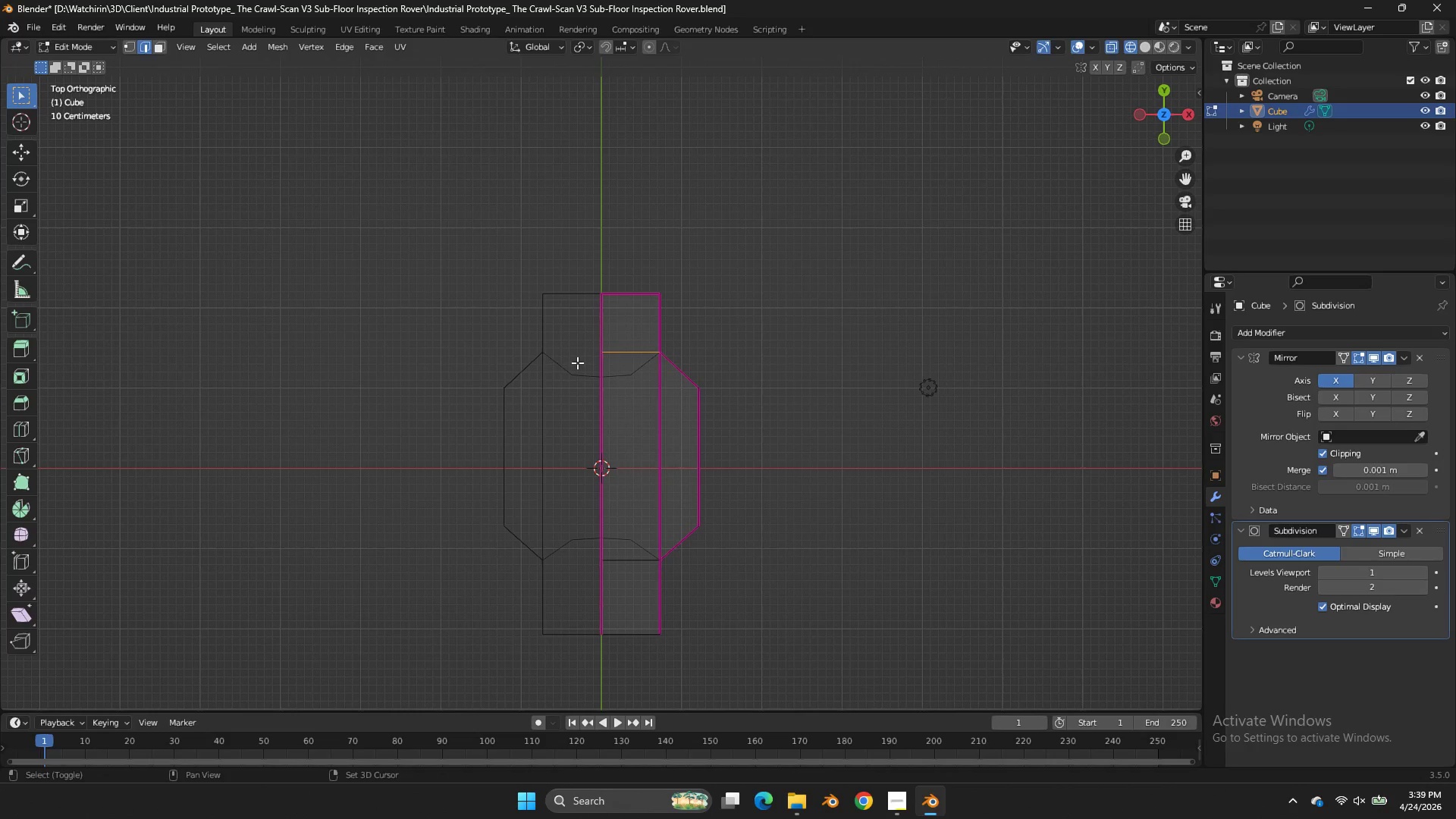 
key(Shift+E)
 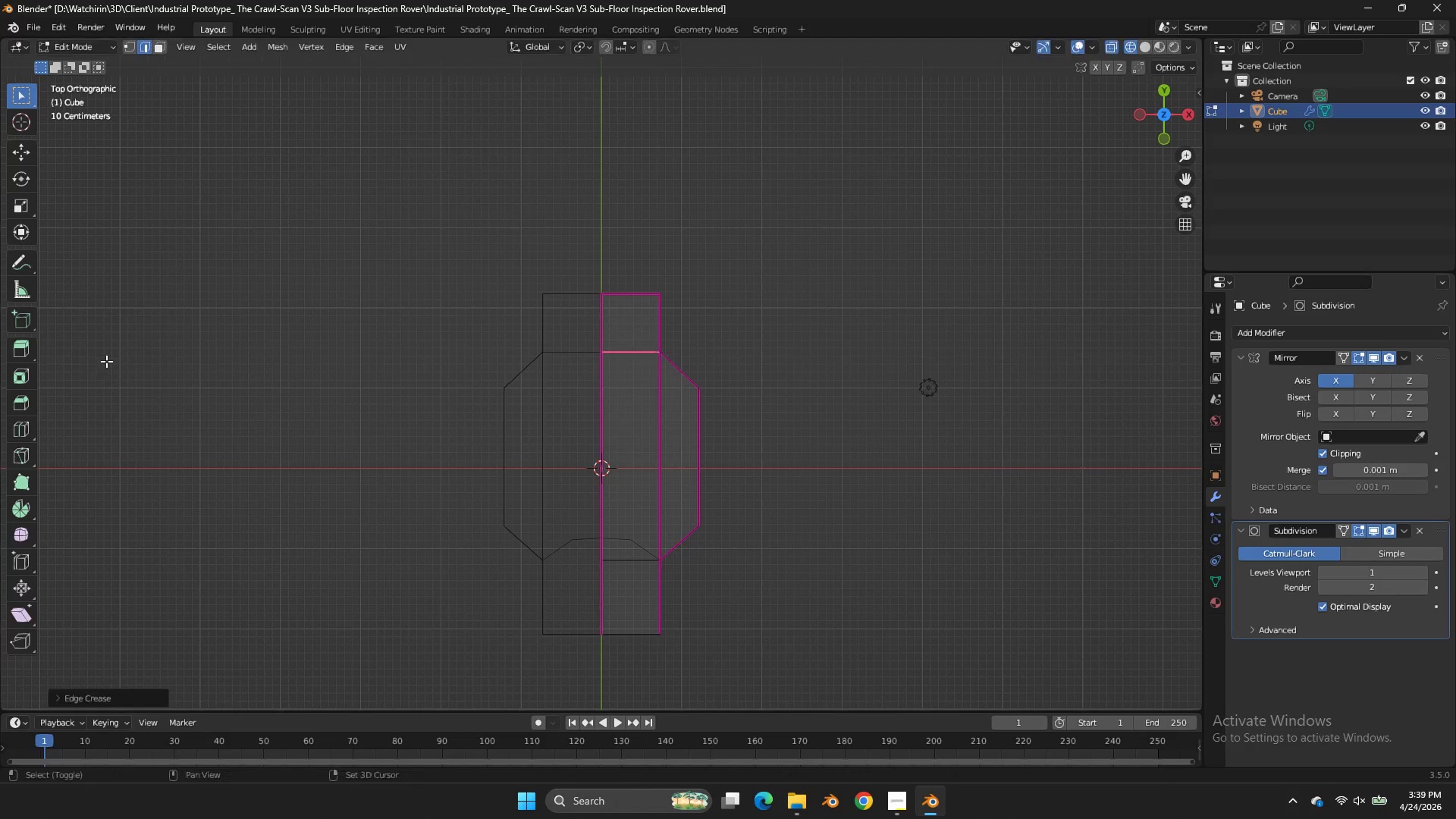 
left_click([106, 361])
 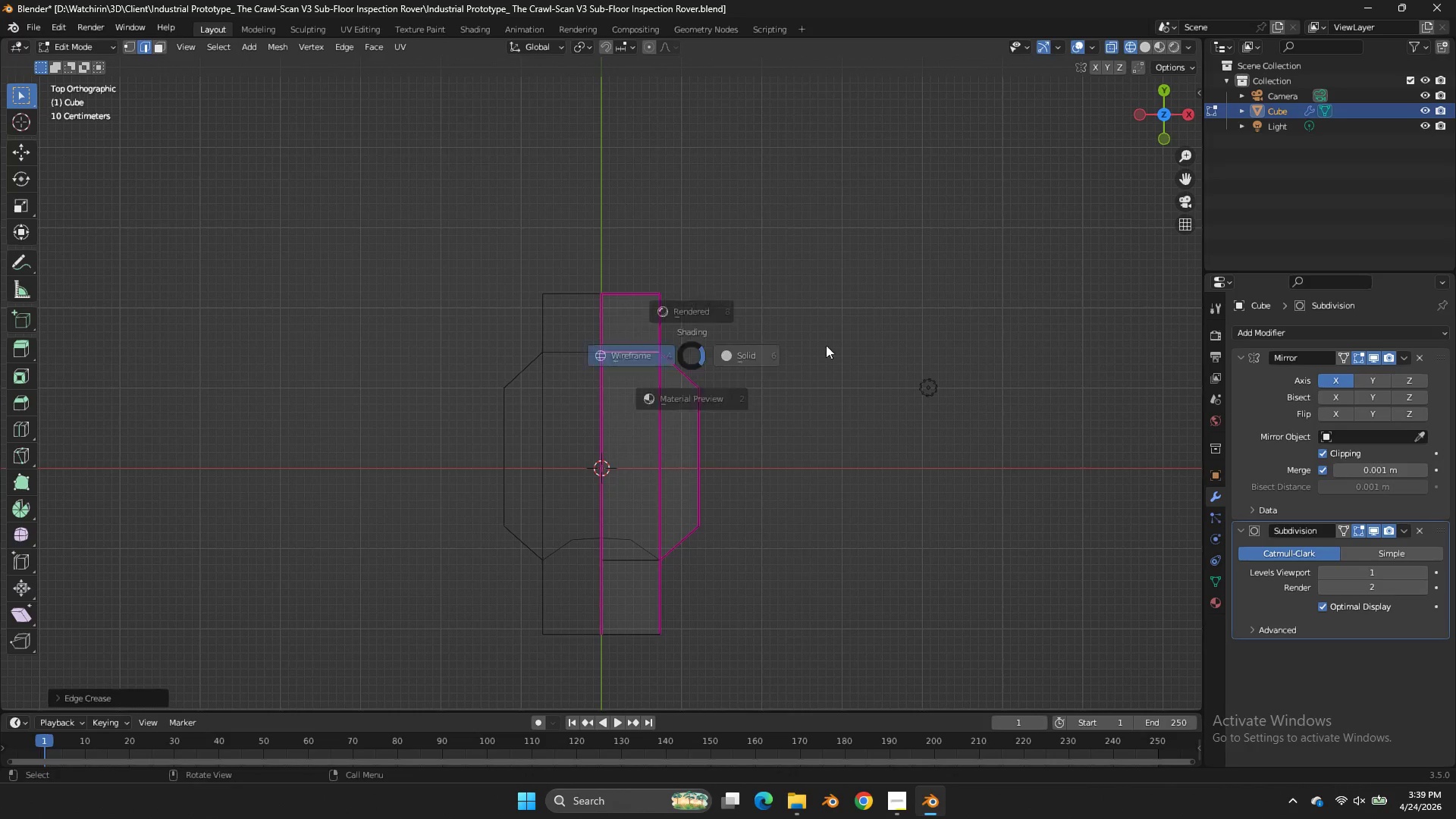 
type(zzEz)
 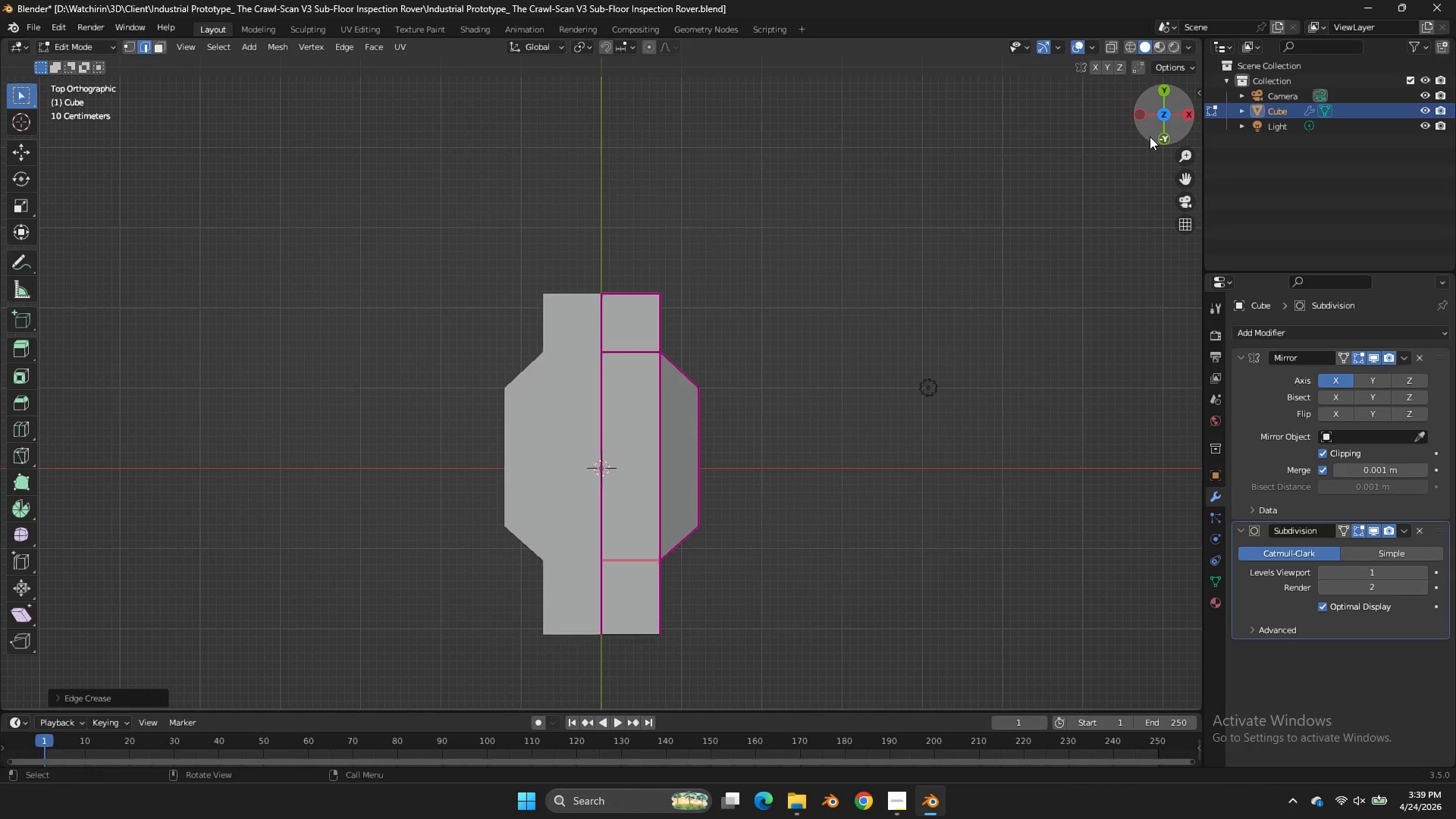 
left_click_drag(start_coordinate=[683, 522], to_coordinate=[552, 585])
 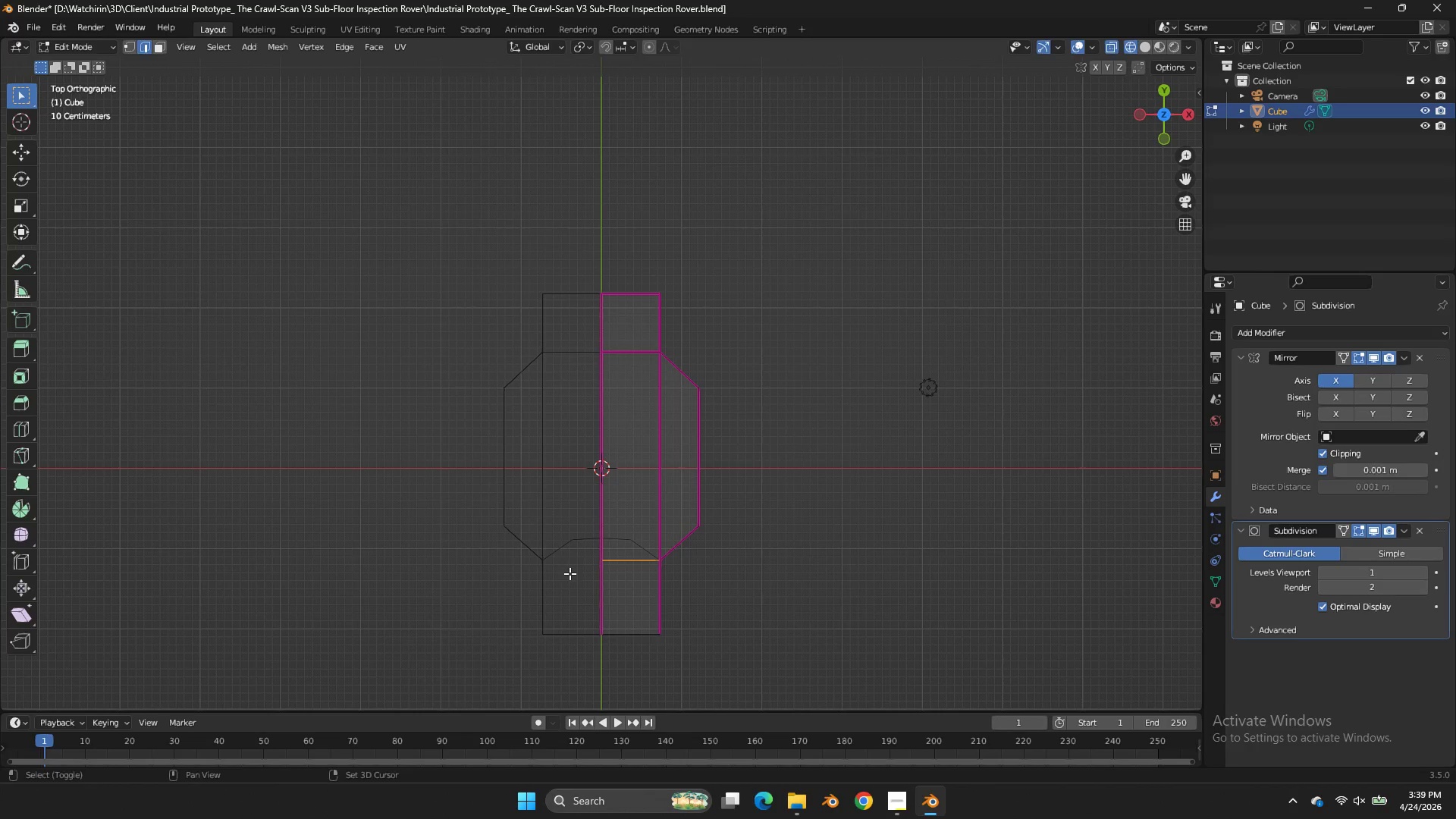 
left_click_drag(start_coordinate=[234, 548], to_coordinate=[346, 522])
 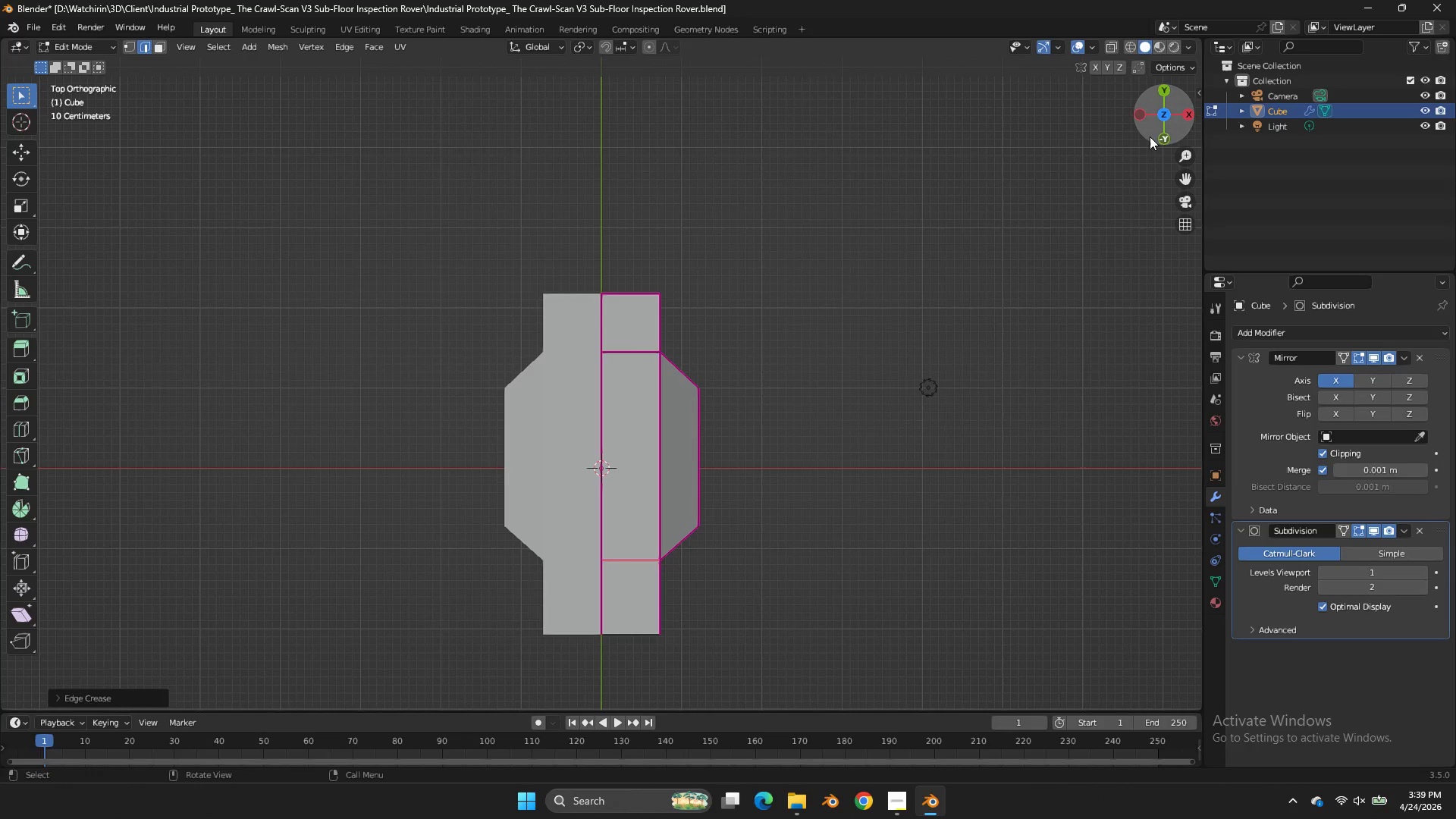 
left_click_drag(start_coordinate=[1150, 136], to_coordinate=[951, 669])
 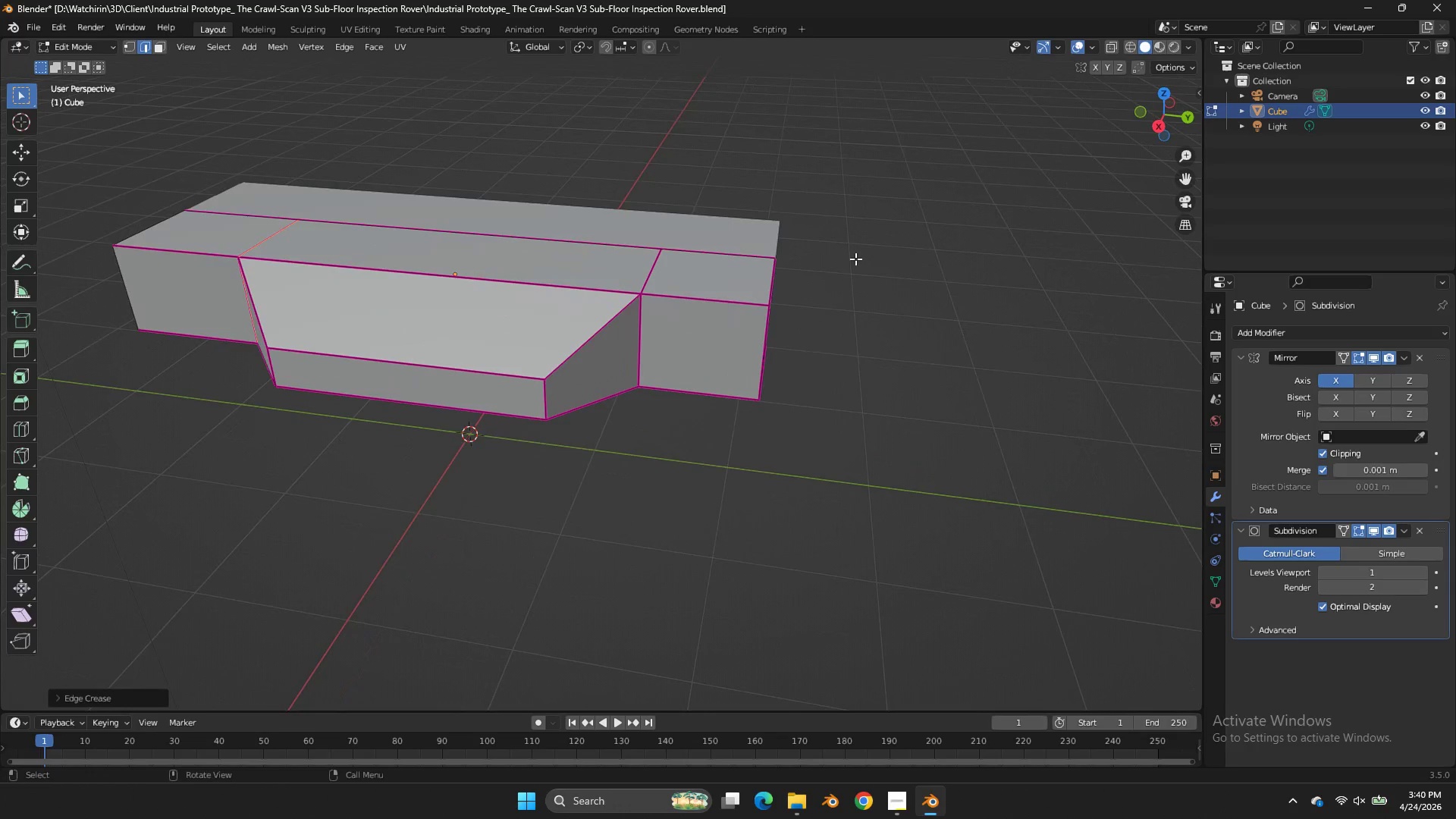 
scroll: coordinate [860, 256], scroll_direction: up, amount: 3.0
 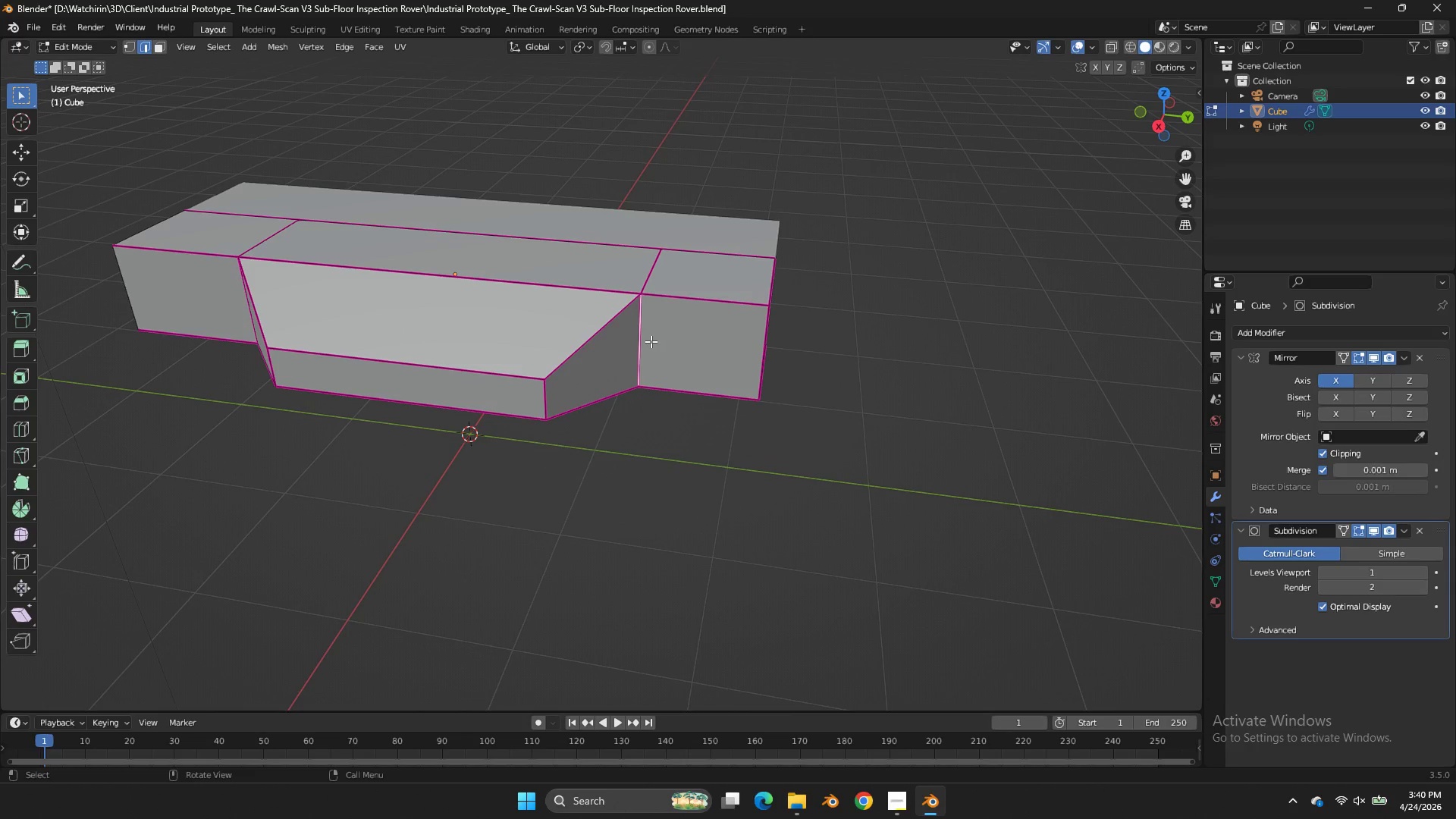 
type(EE)
 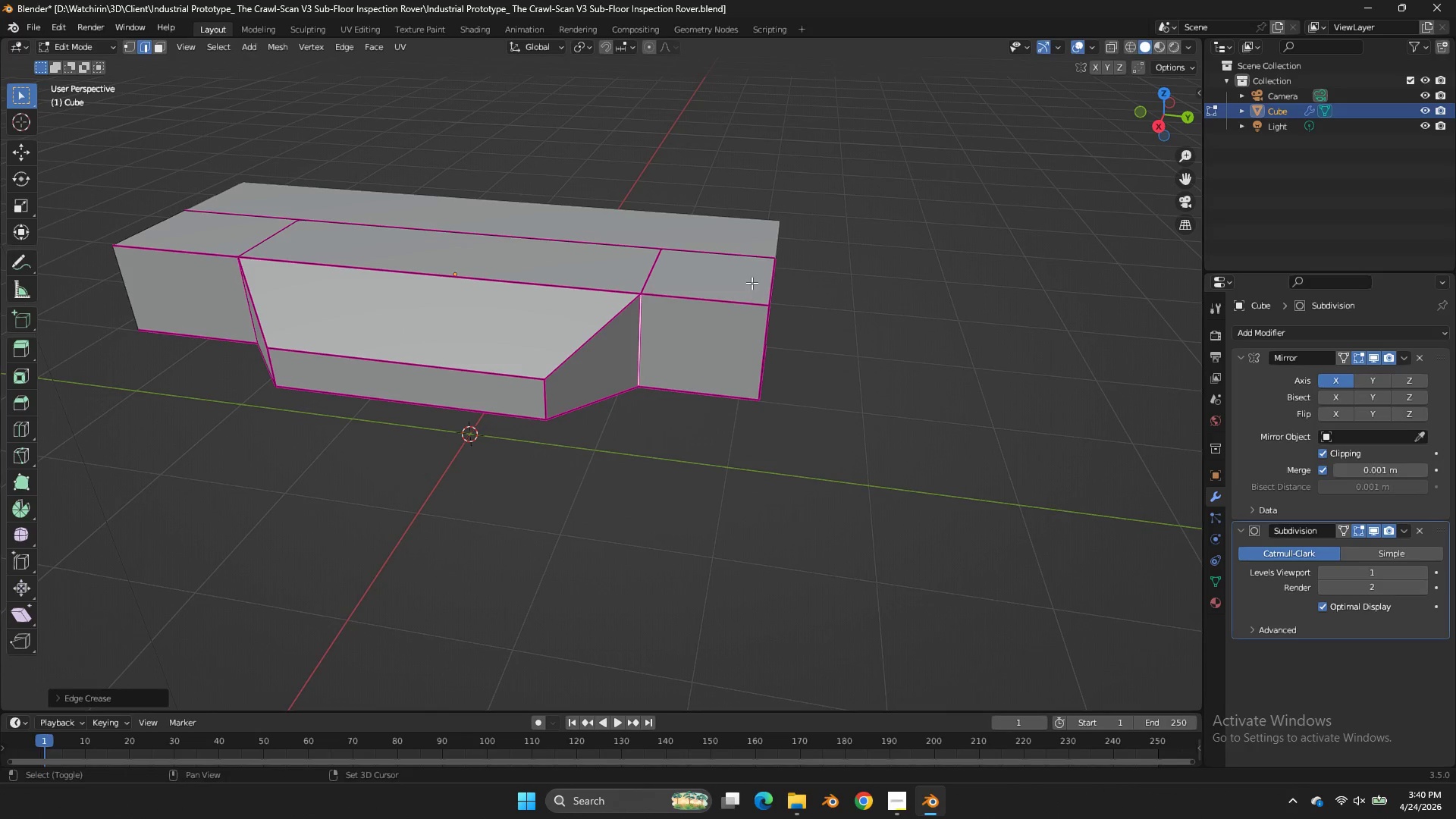 
left_click([630, 278])
 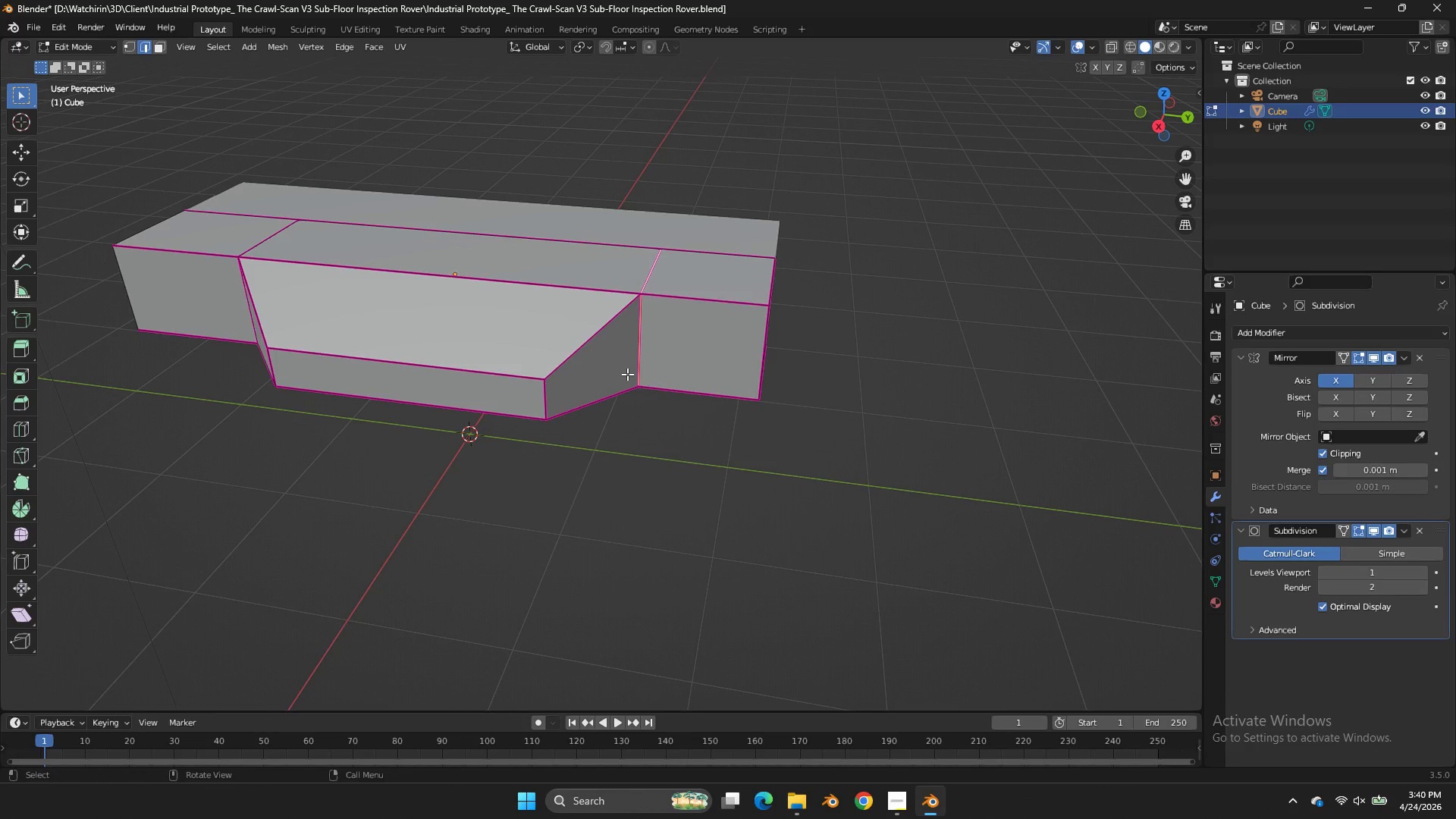 
key(Z)
 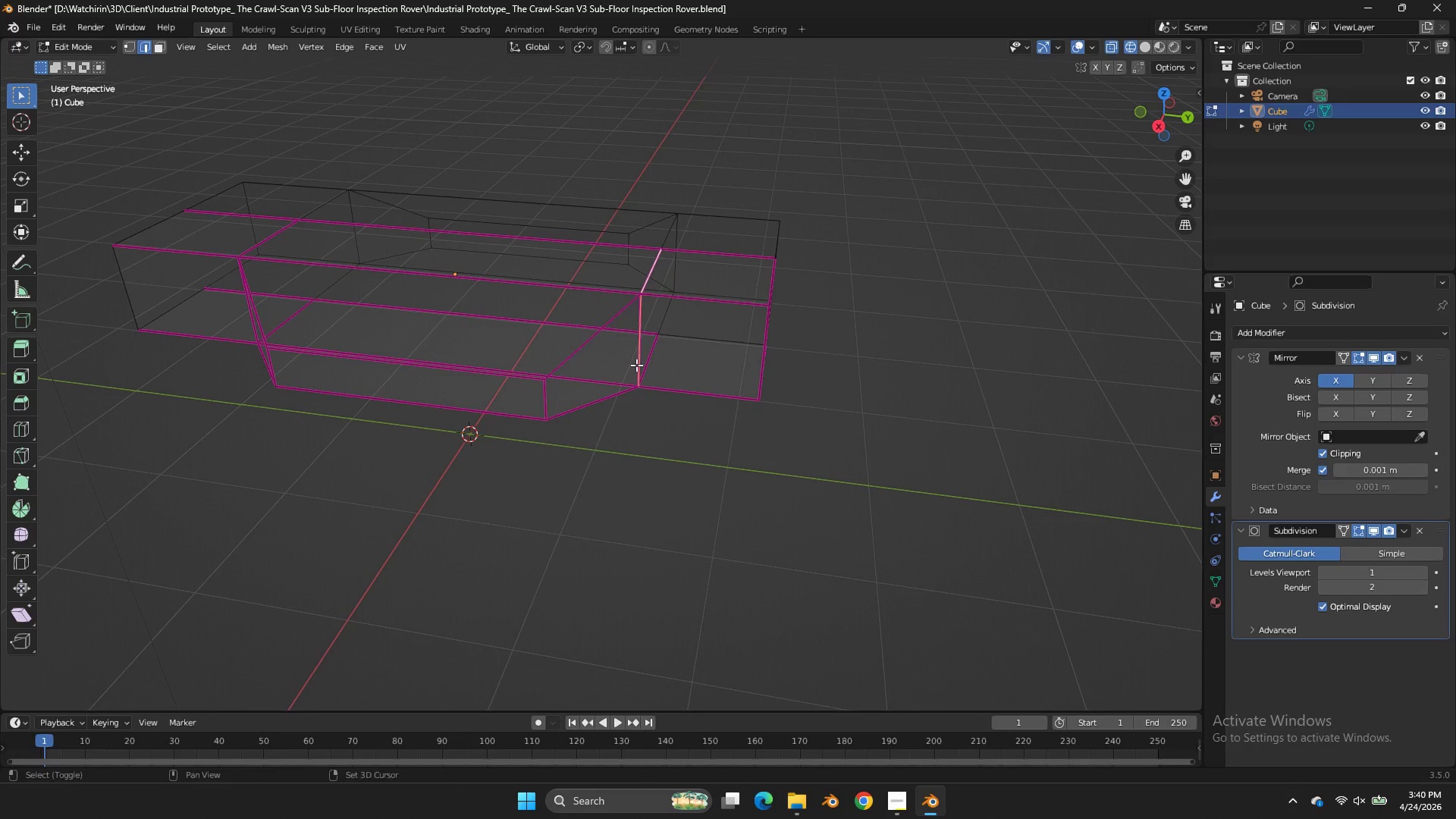 
hold_key(key=ShiftLeft, duration=0.56)
left_click([653, 359])
 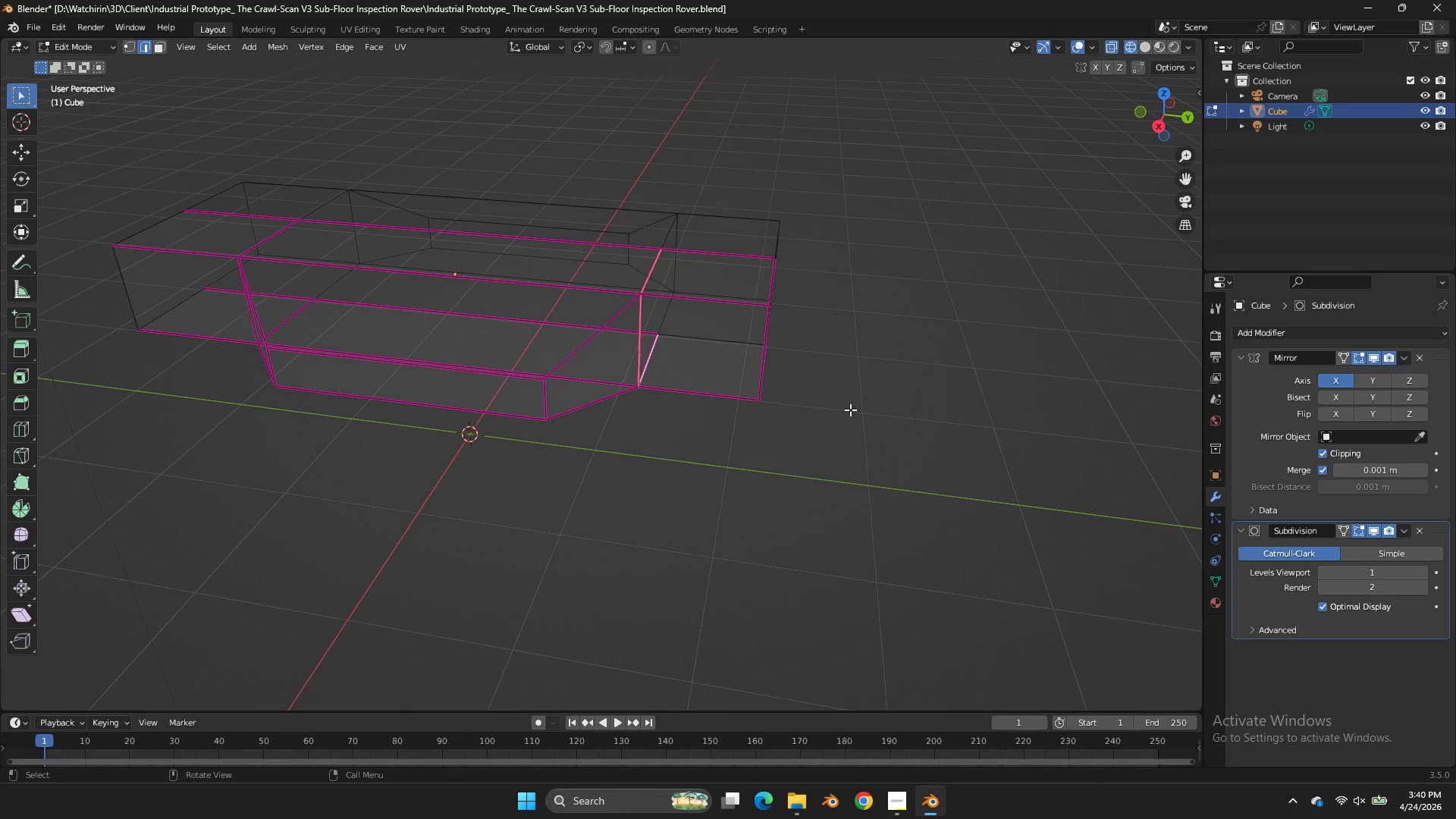 
type(zEE)
 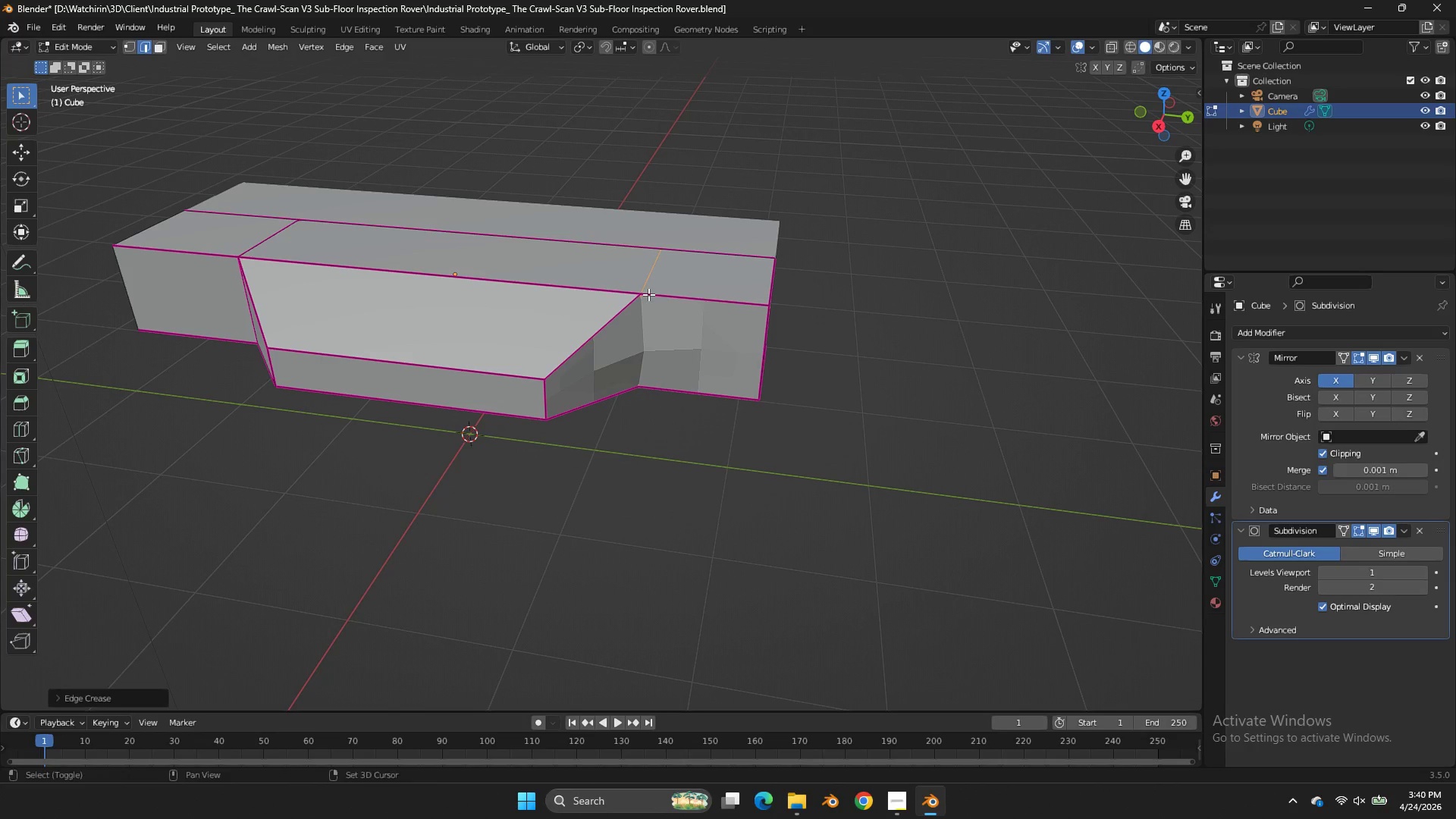 
left_click_drag(start_coordinate=[642, 340], to_coordinate=[797, 385])
 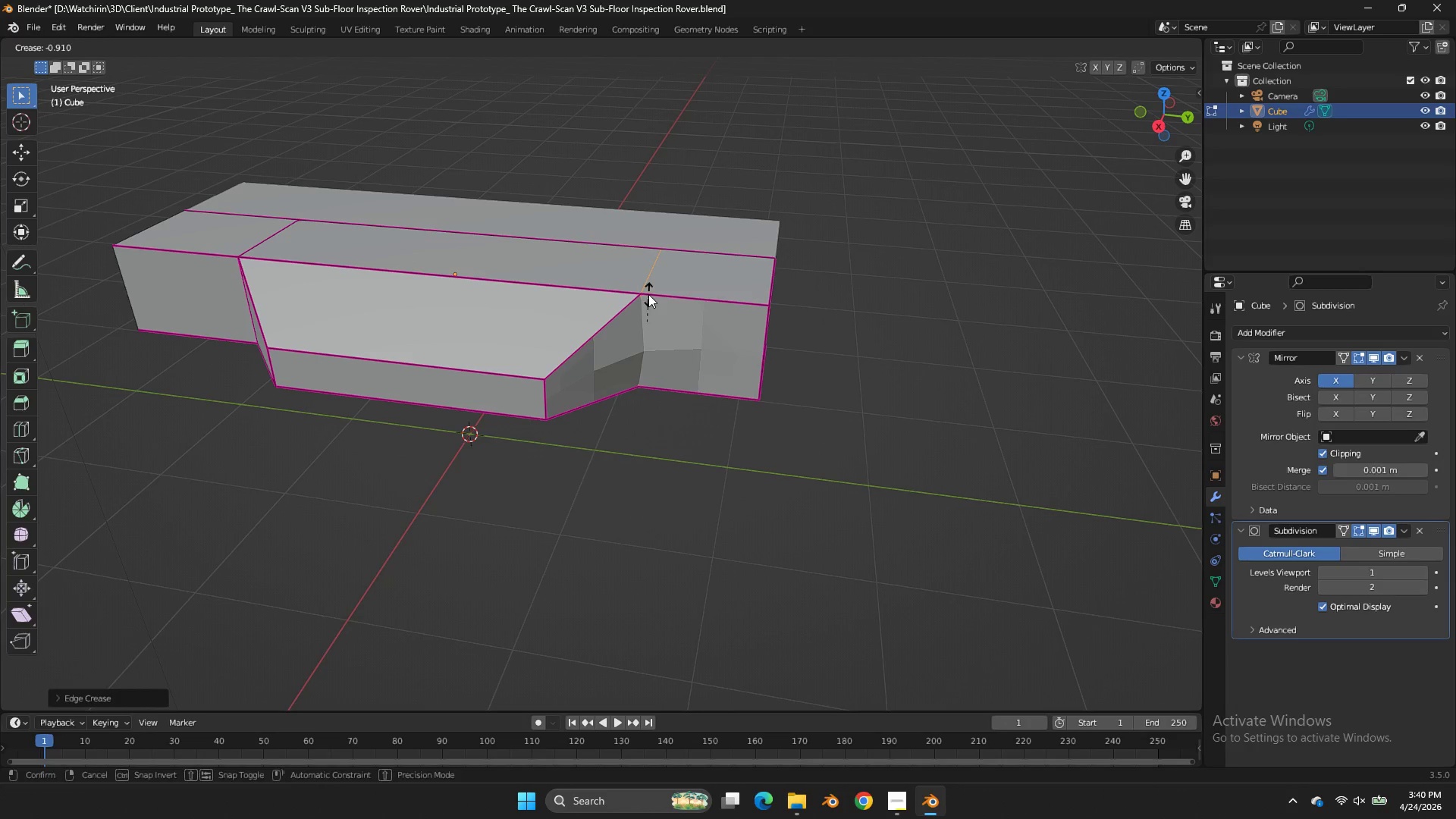 
left_click([648, 294])
 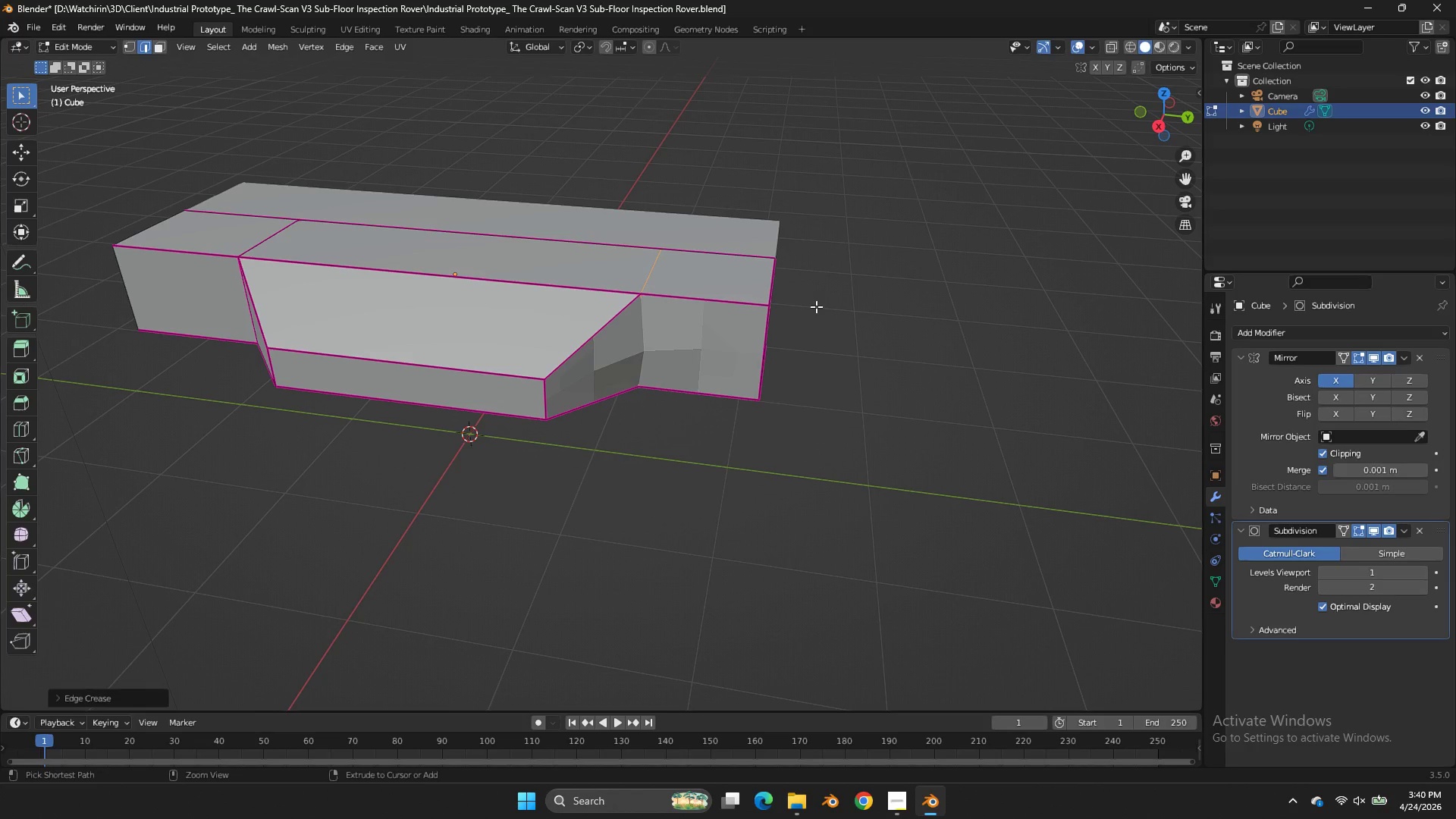 
key(Control+Z)
 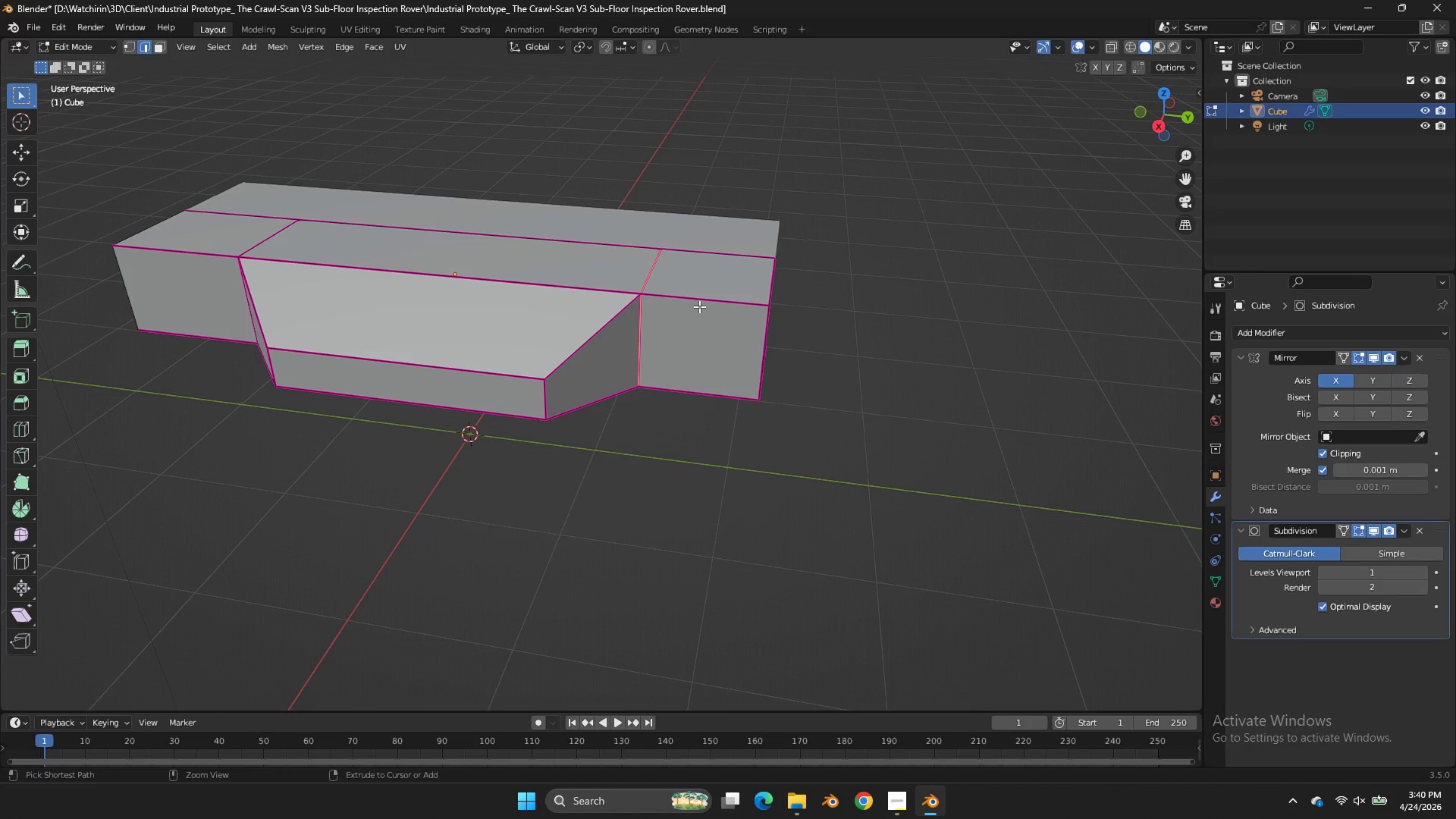 
key(Control+Z)
 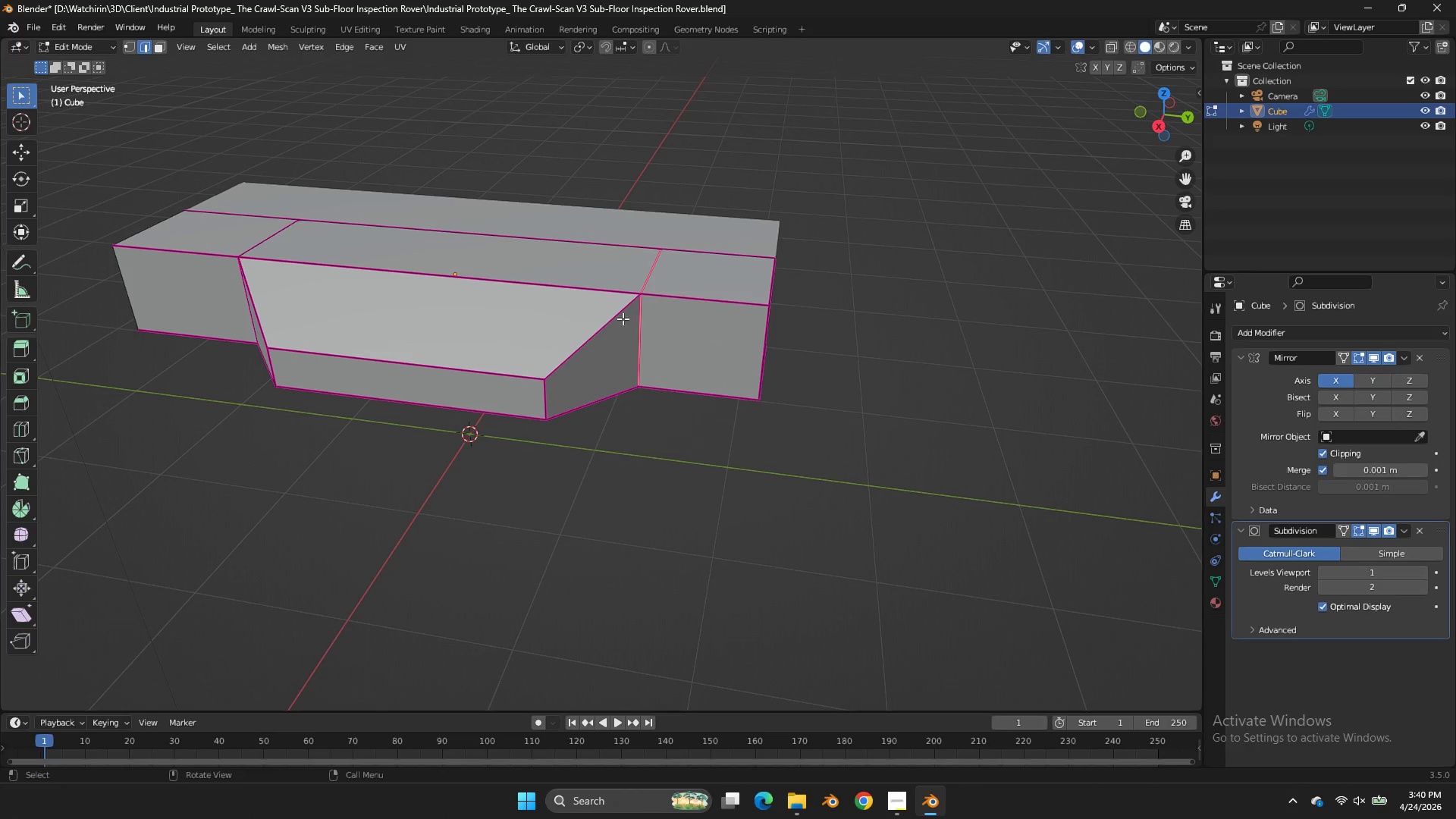 
hold_key(key=ShiftLeft, duration=0.67)
left_click([623, 318])
 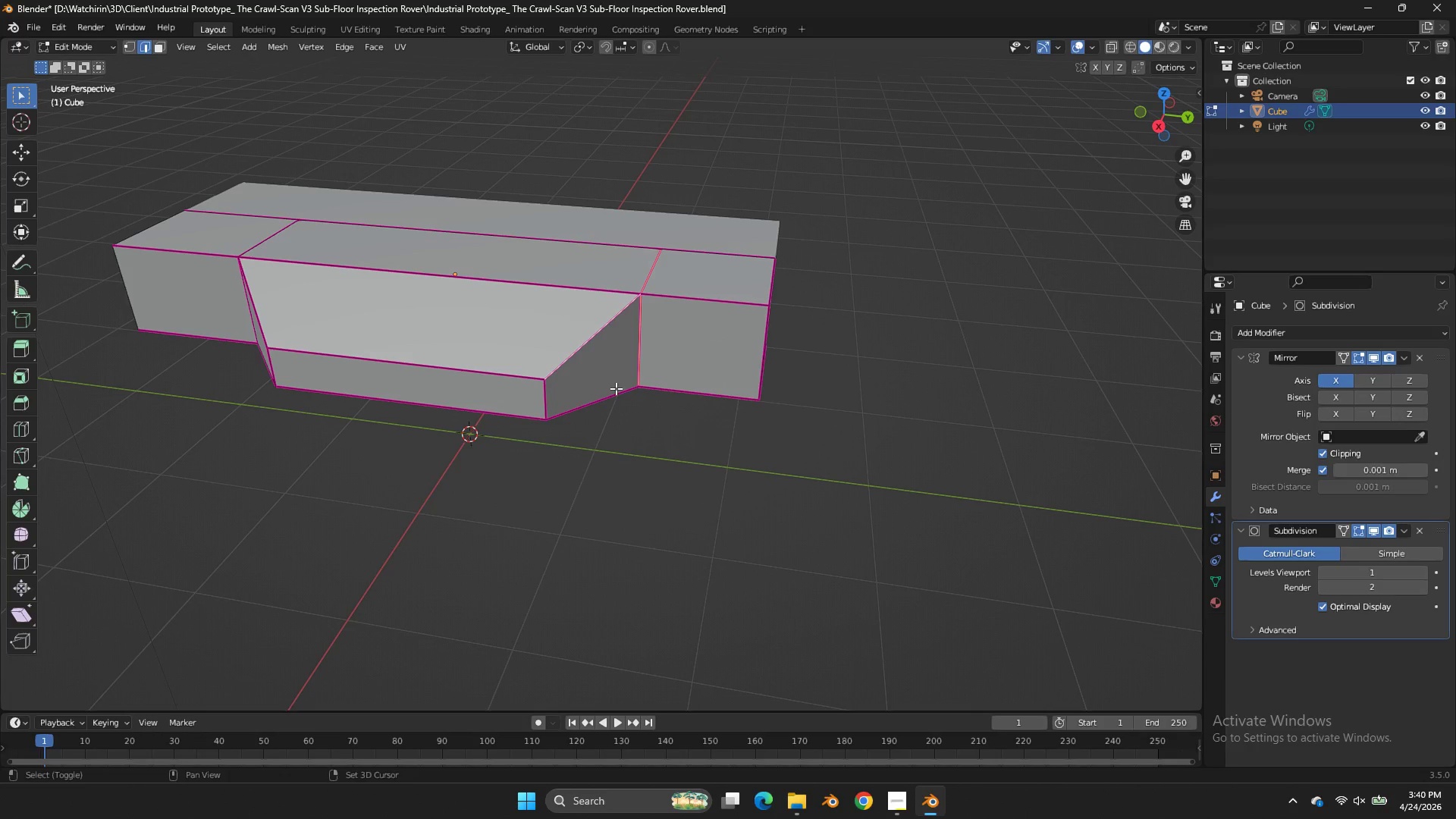 
left_click_drag(start_coordinate=[610, 390], to_coordinate=[614, 394])
 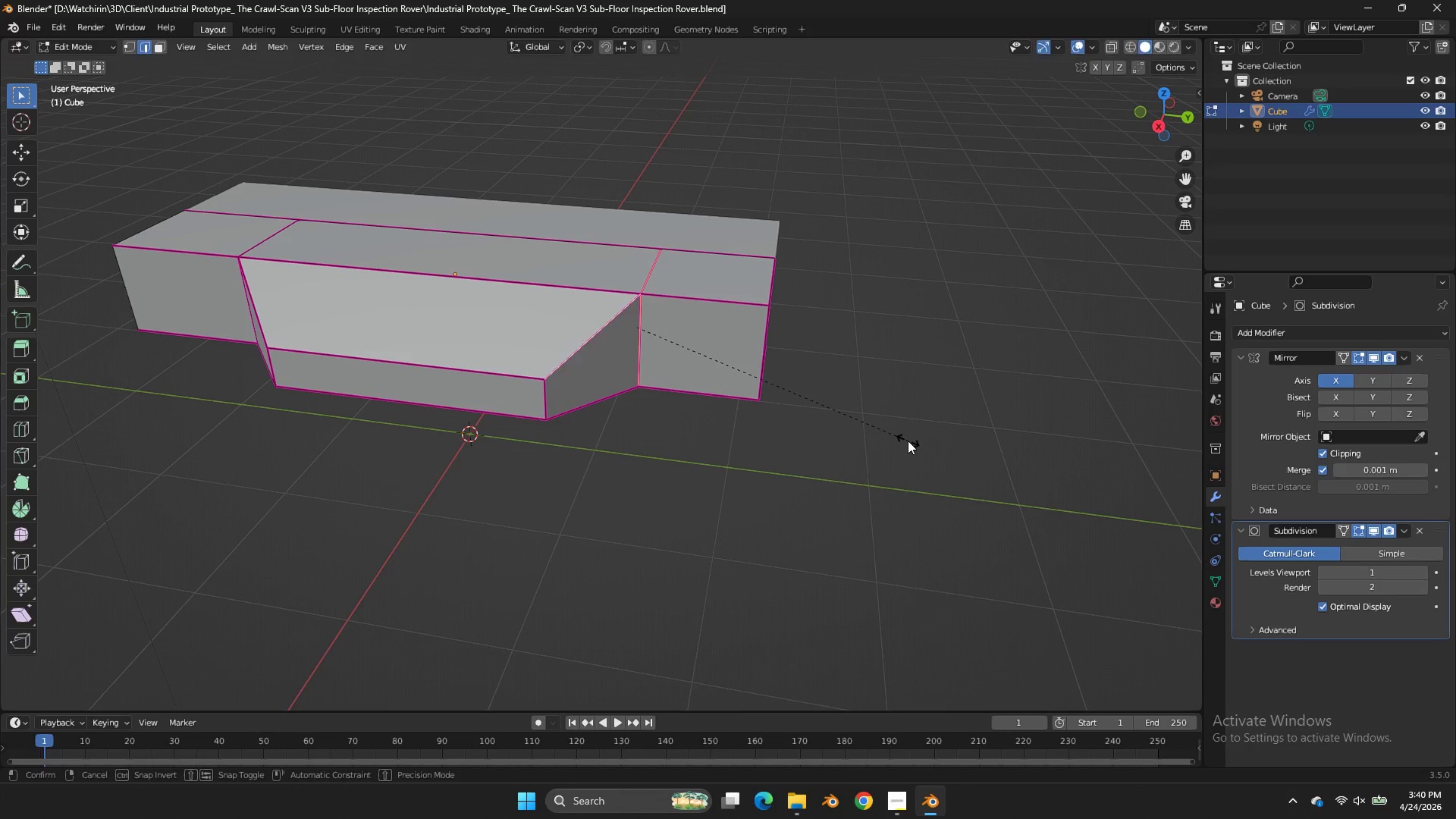 
key(Shift+E)
 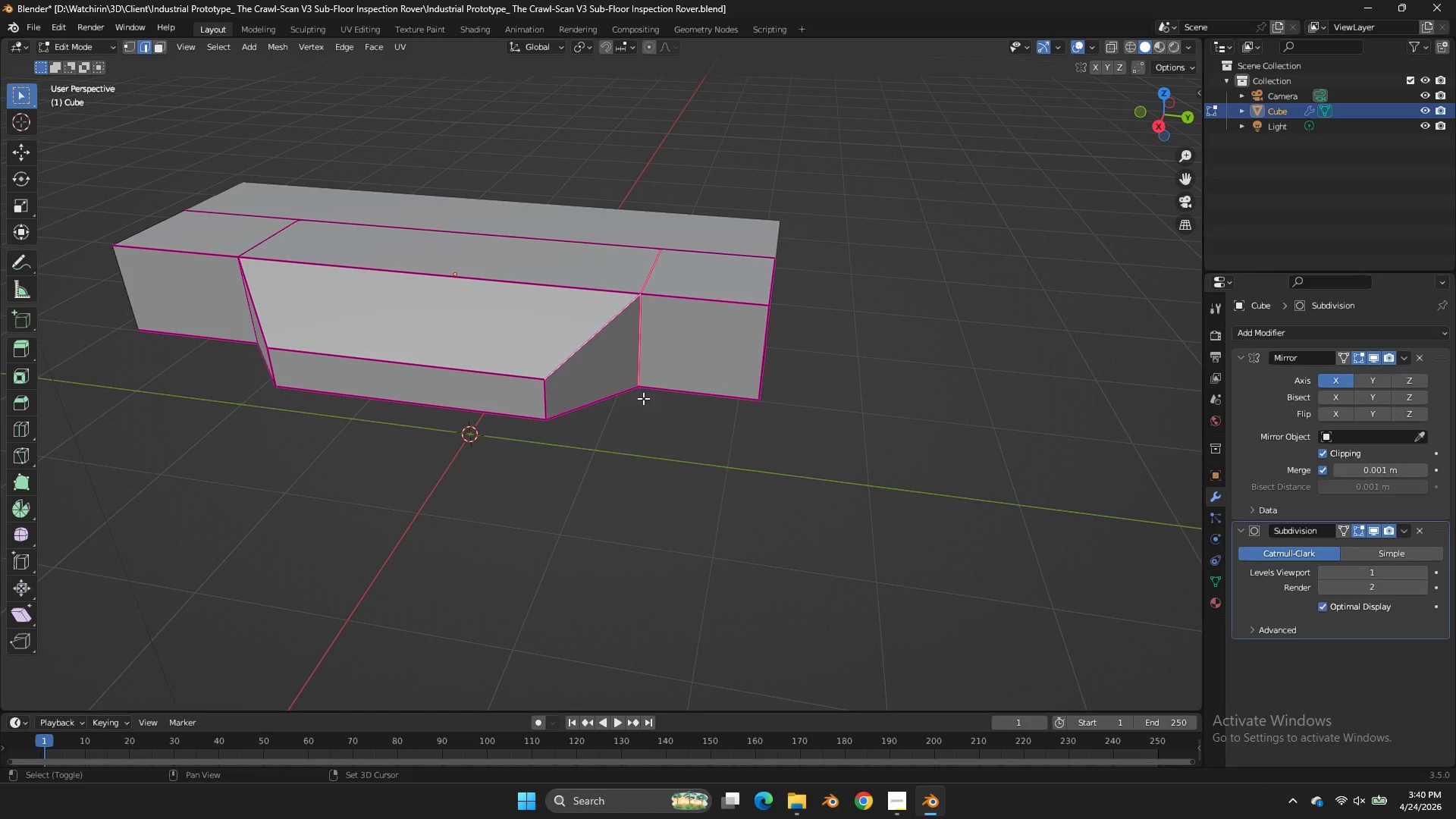 
left_click([623, 398])
 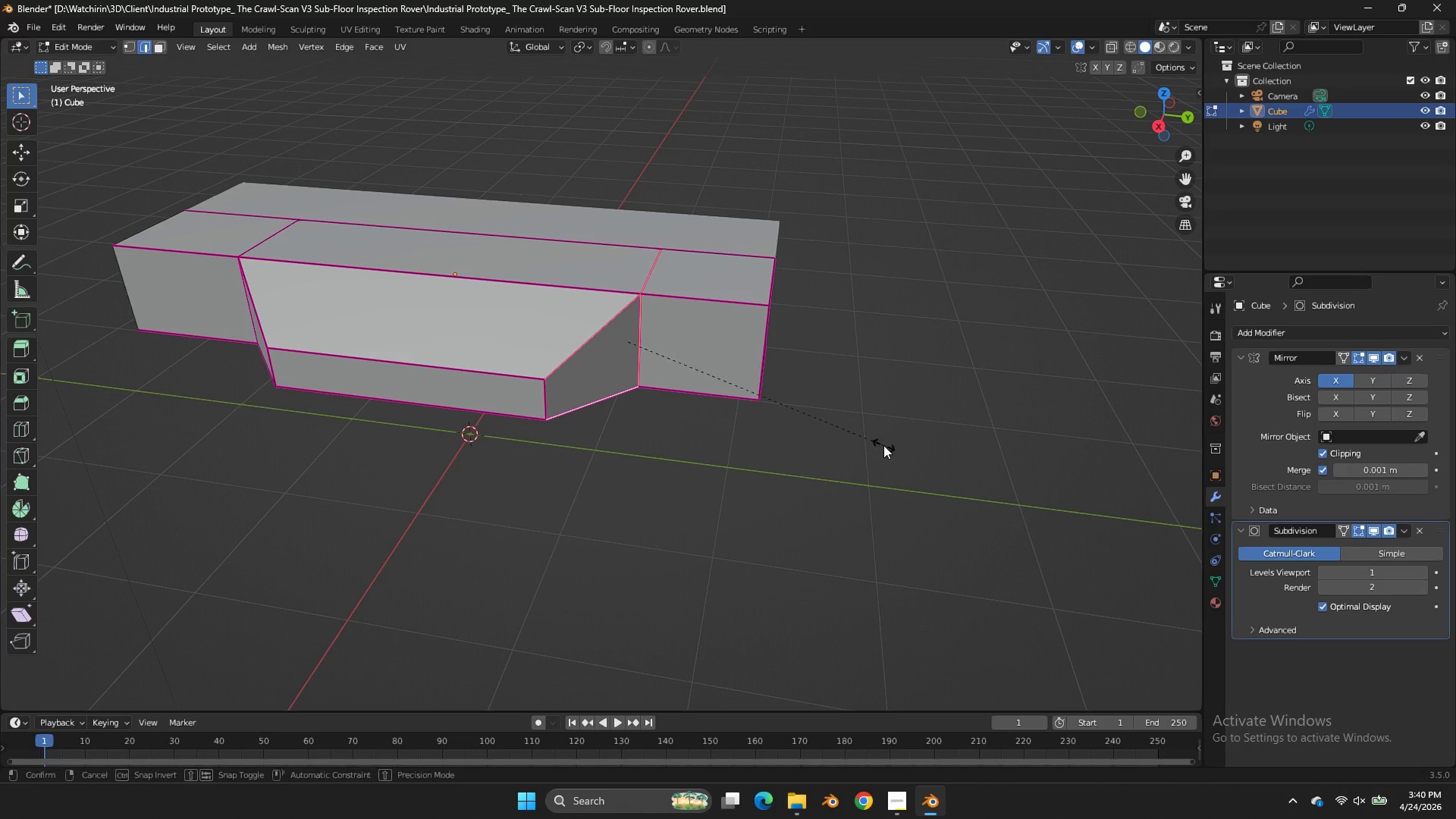 
key(Shift+E)
 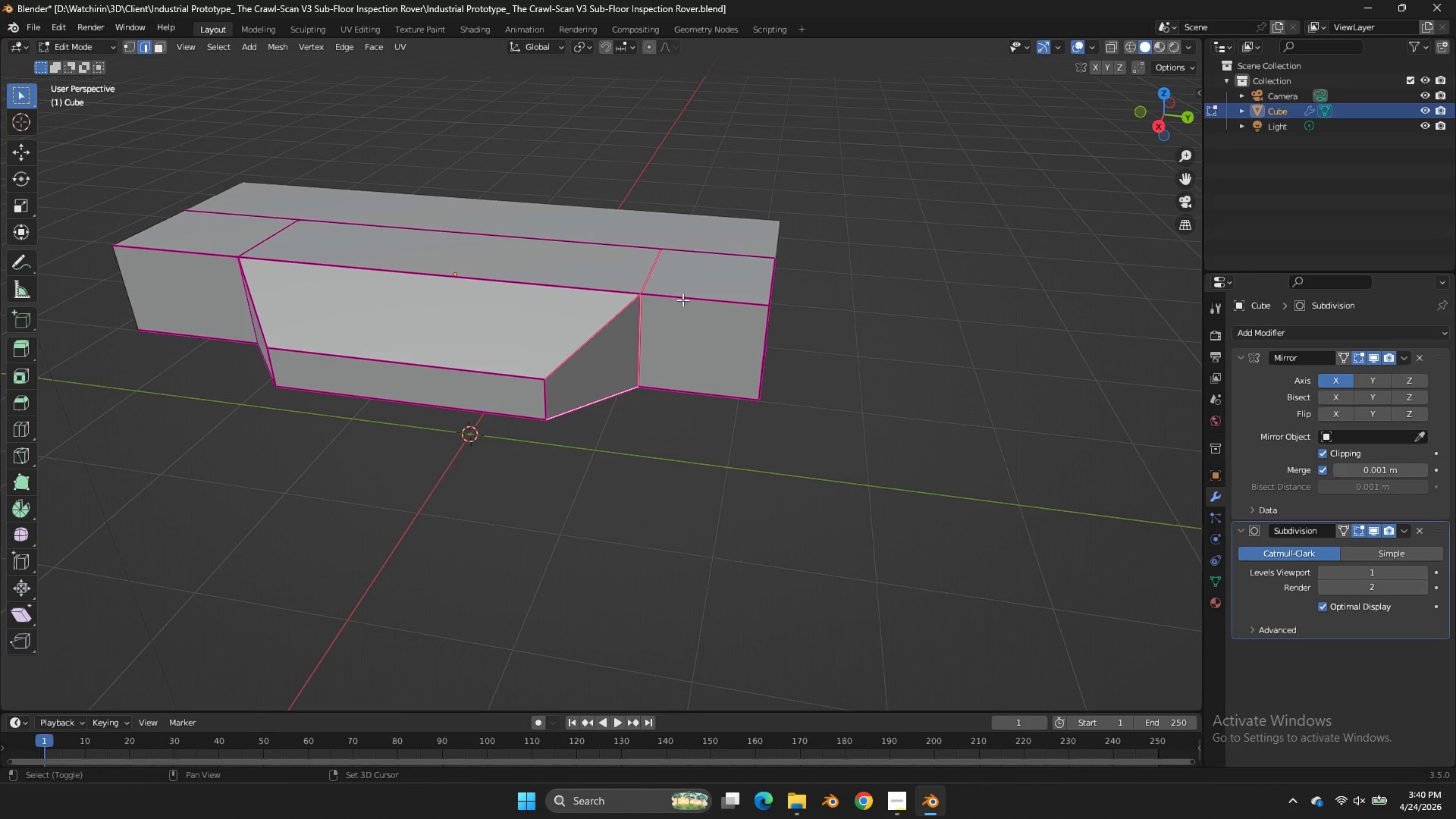 
hold_key(key=ShiftLeft, duration=0.55)
left_click([619, 291])
 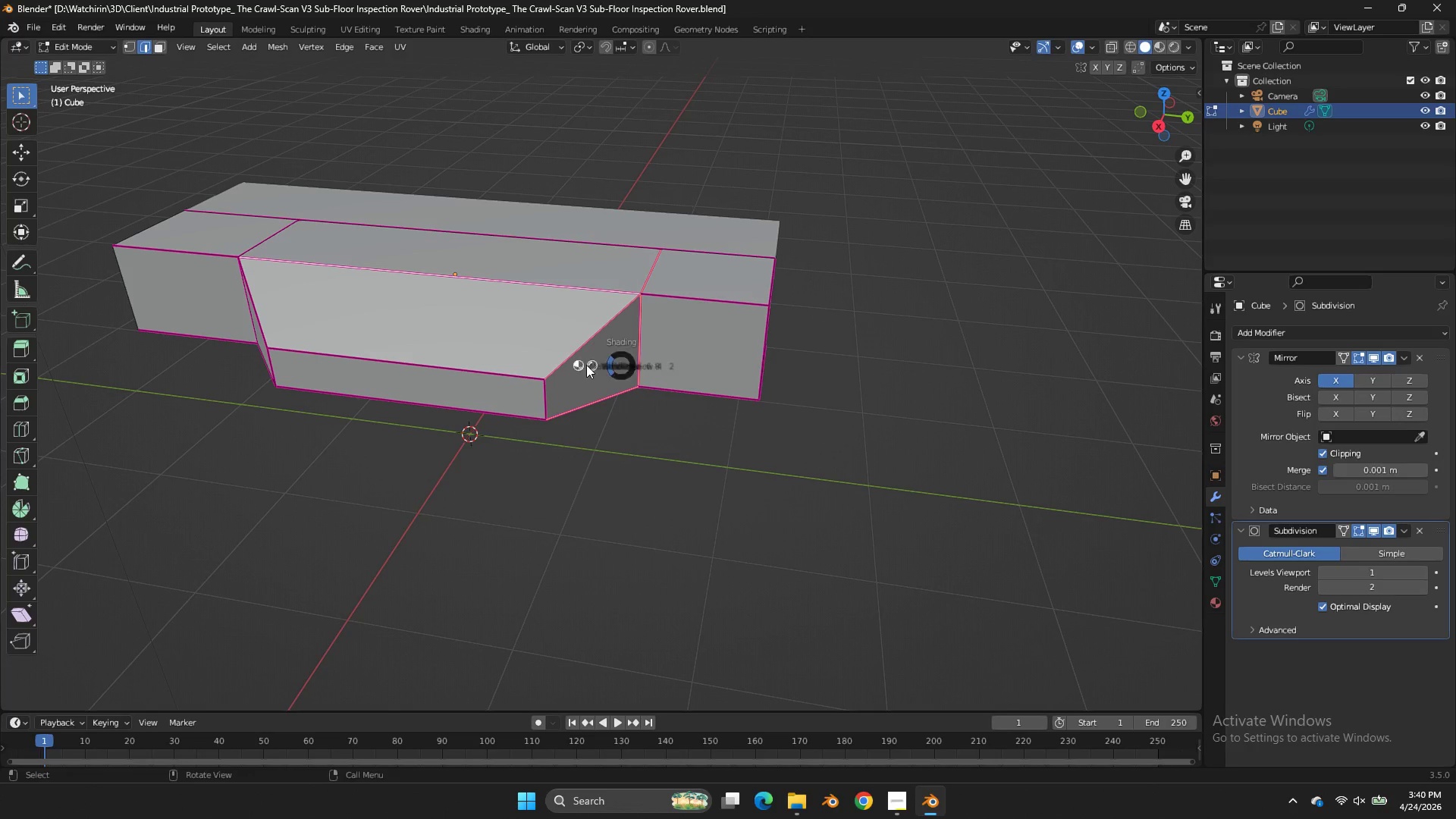 
key(Z)
 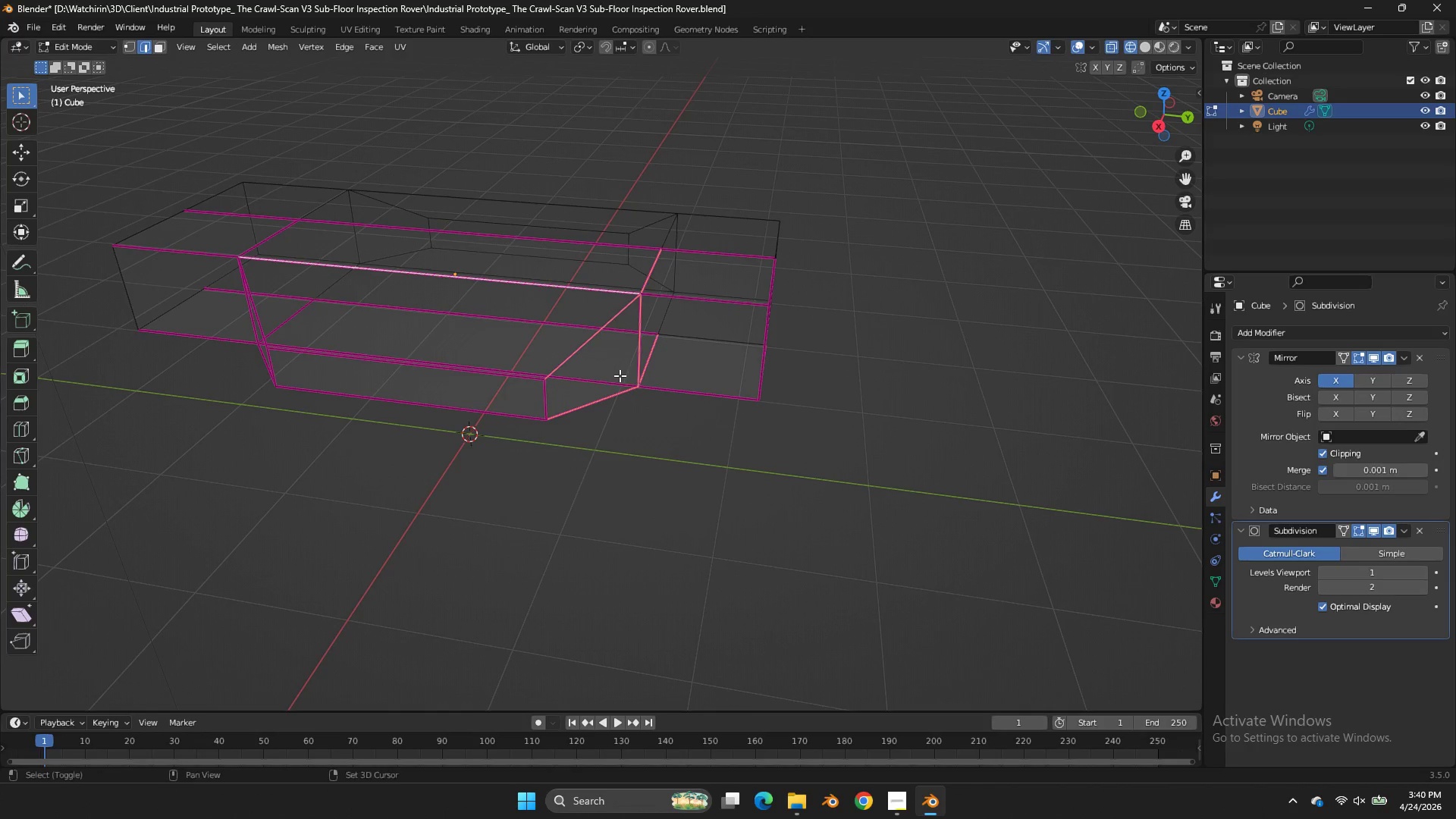 
hold_key(key=ShiftLeft, duration=0.41)
left_click([617, 379])
 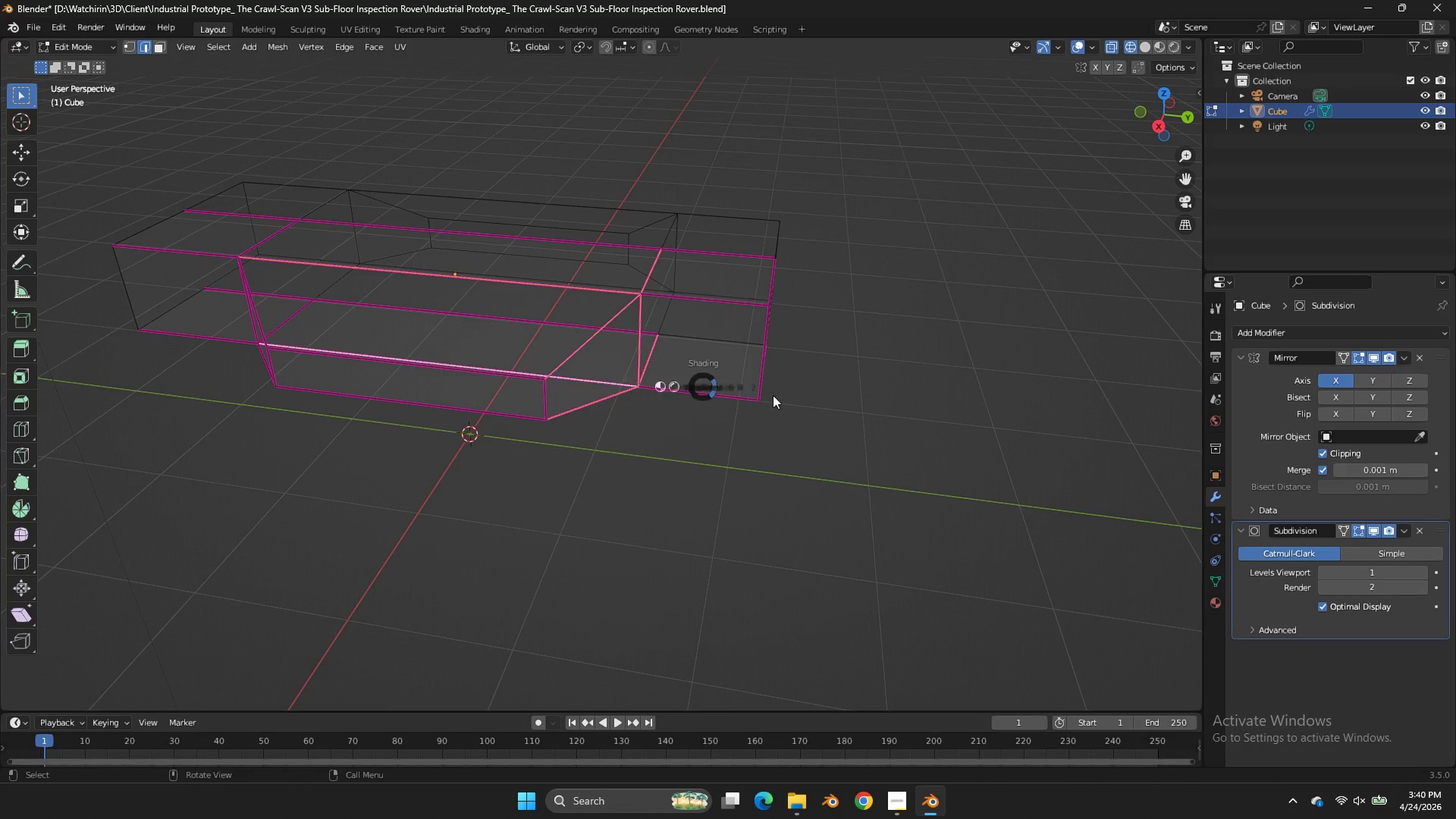 
type(zE)
 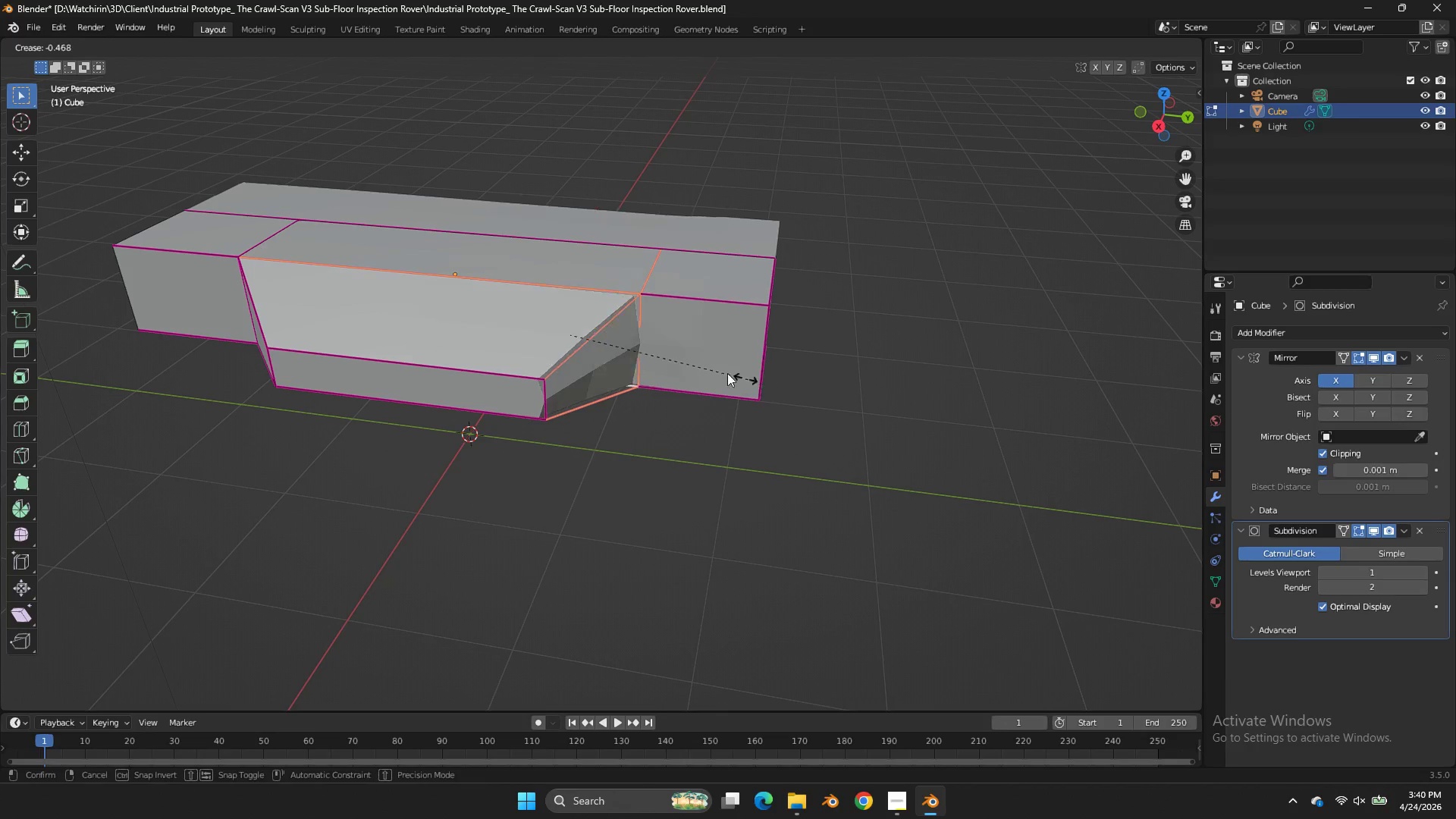 
right_click([1015, 413])
 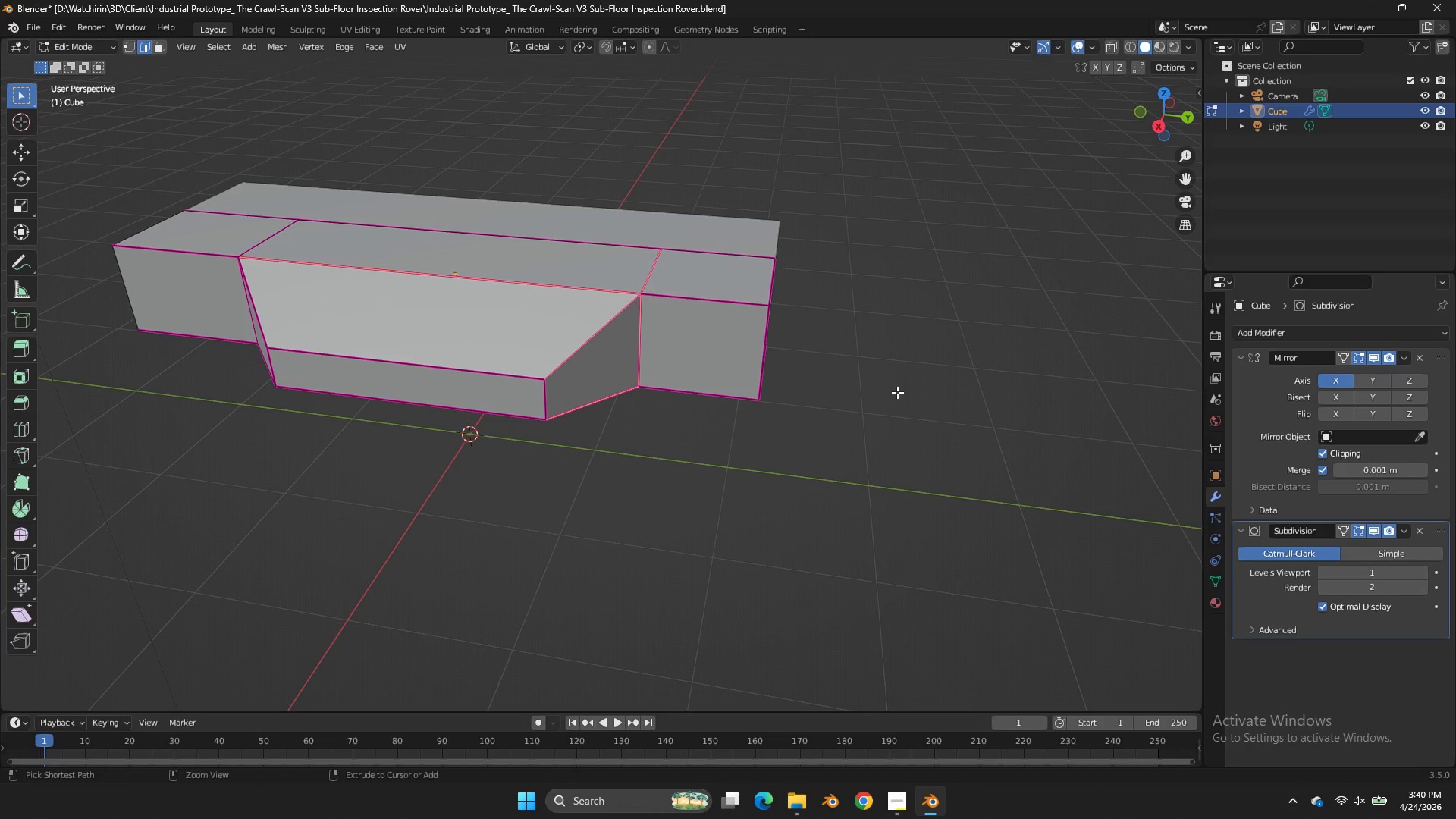 
key(Control+Z)
 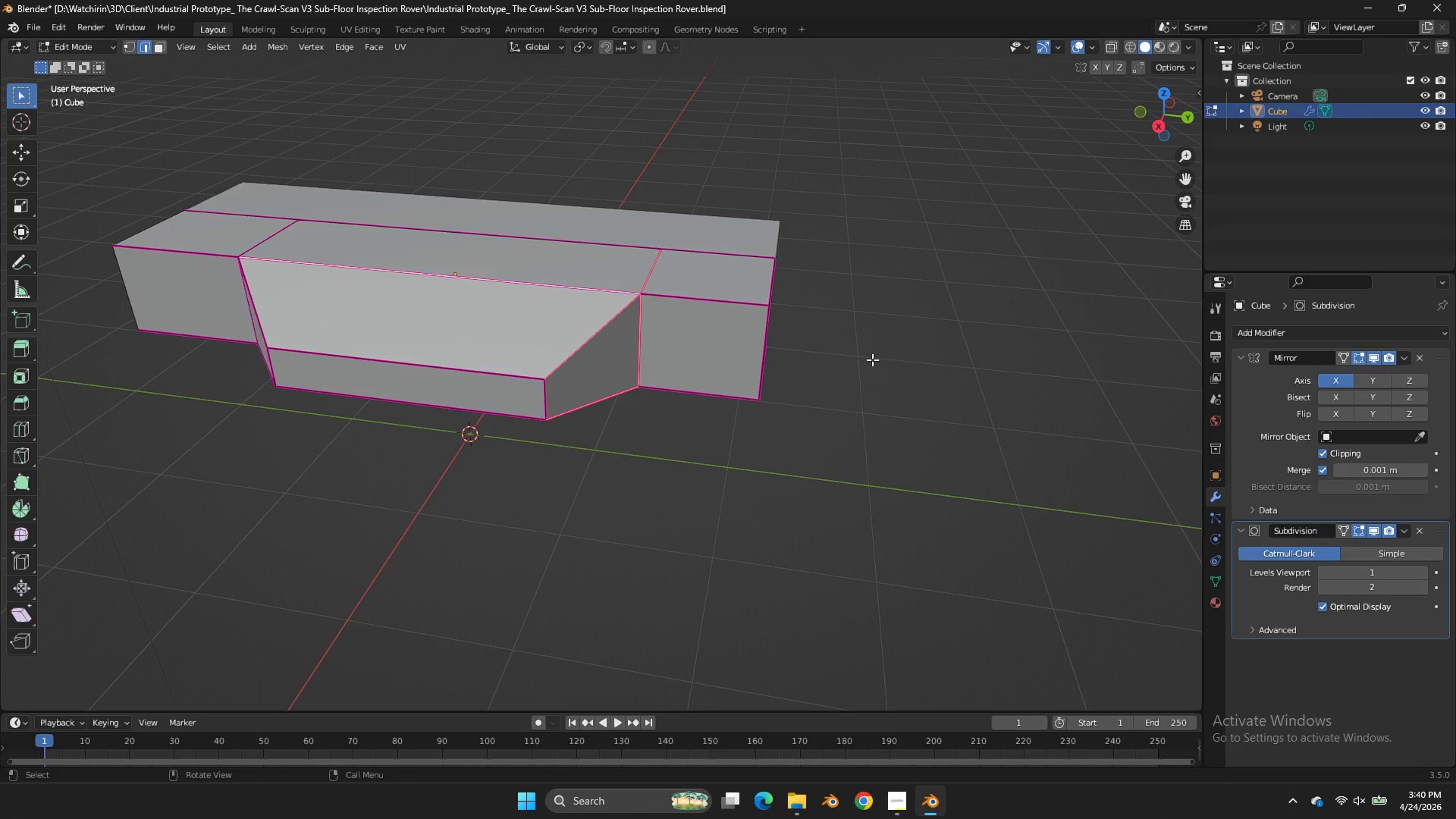 
key(Tab)
 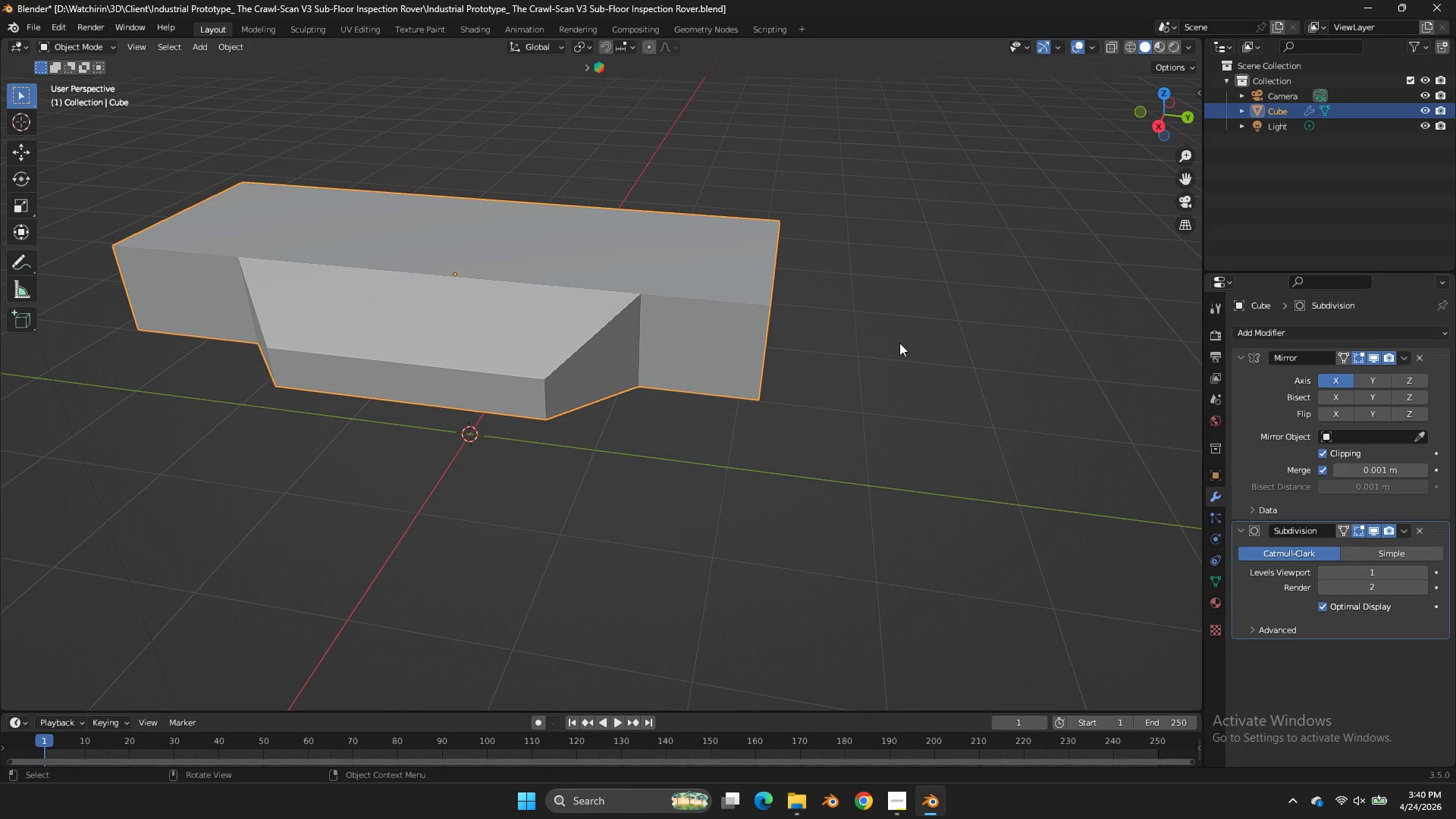 
left_click([1344, 331])
 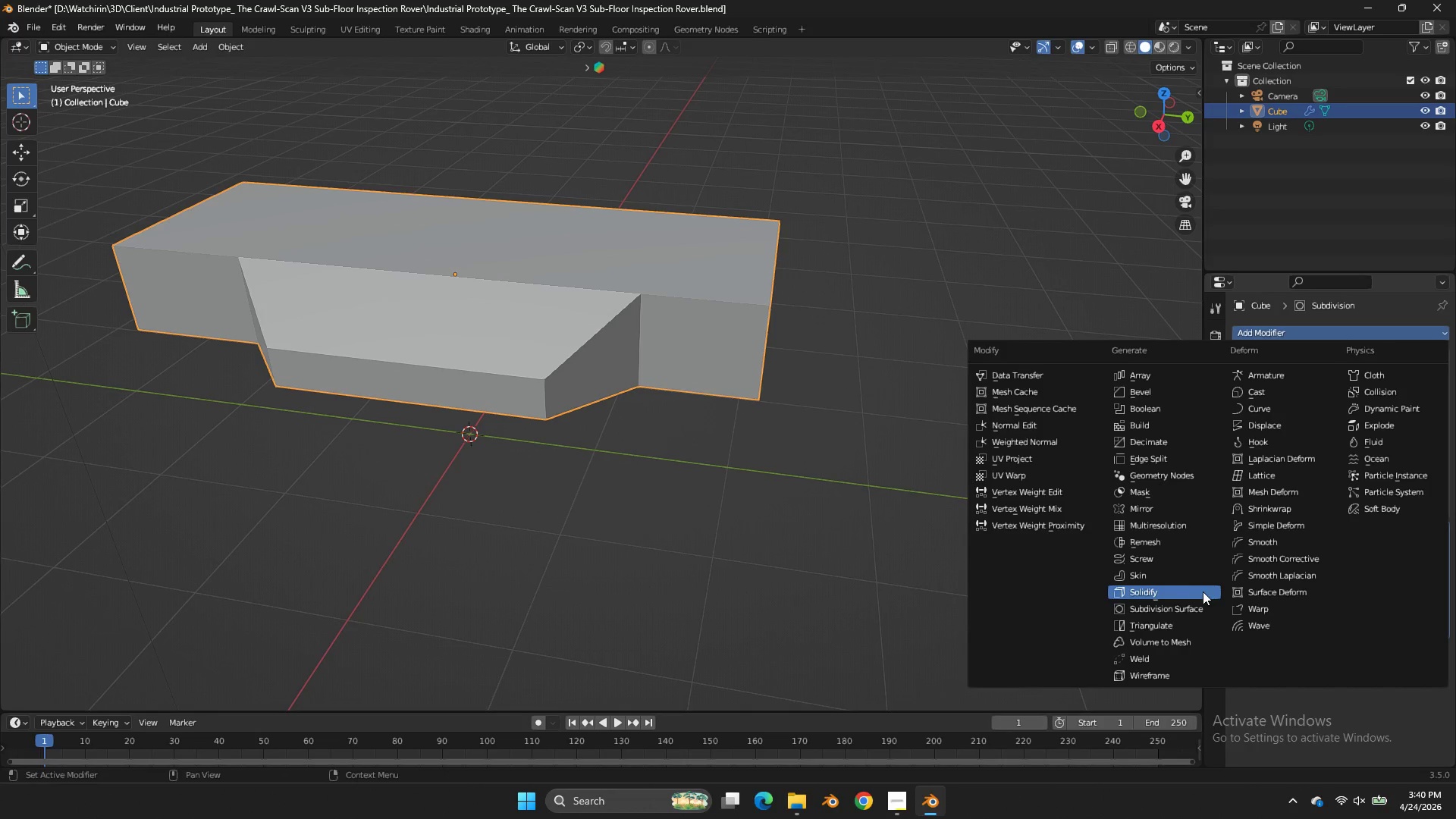 
mouse_move([1157, 610])
 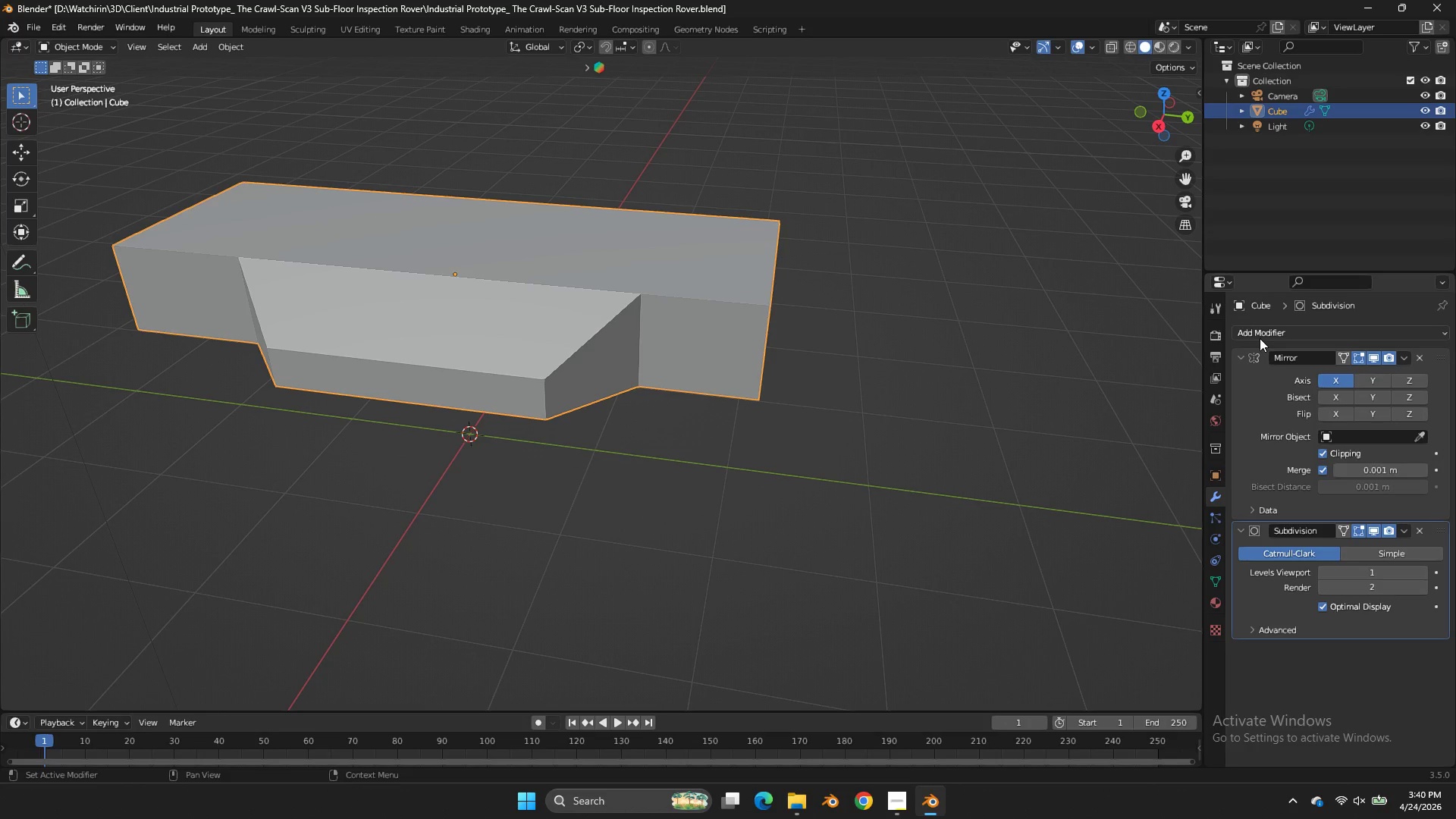 
double_click([1261, 335])
 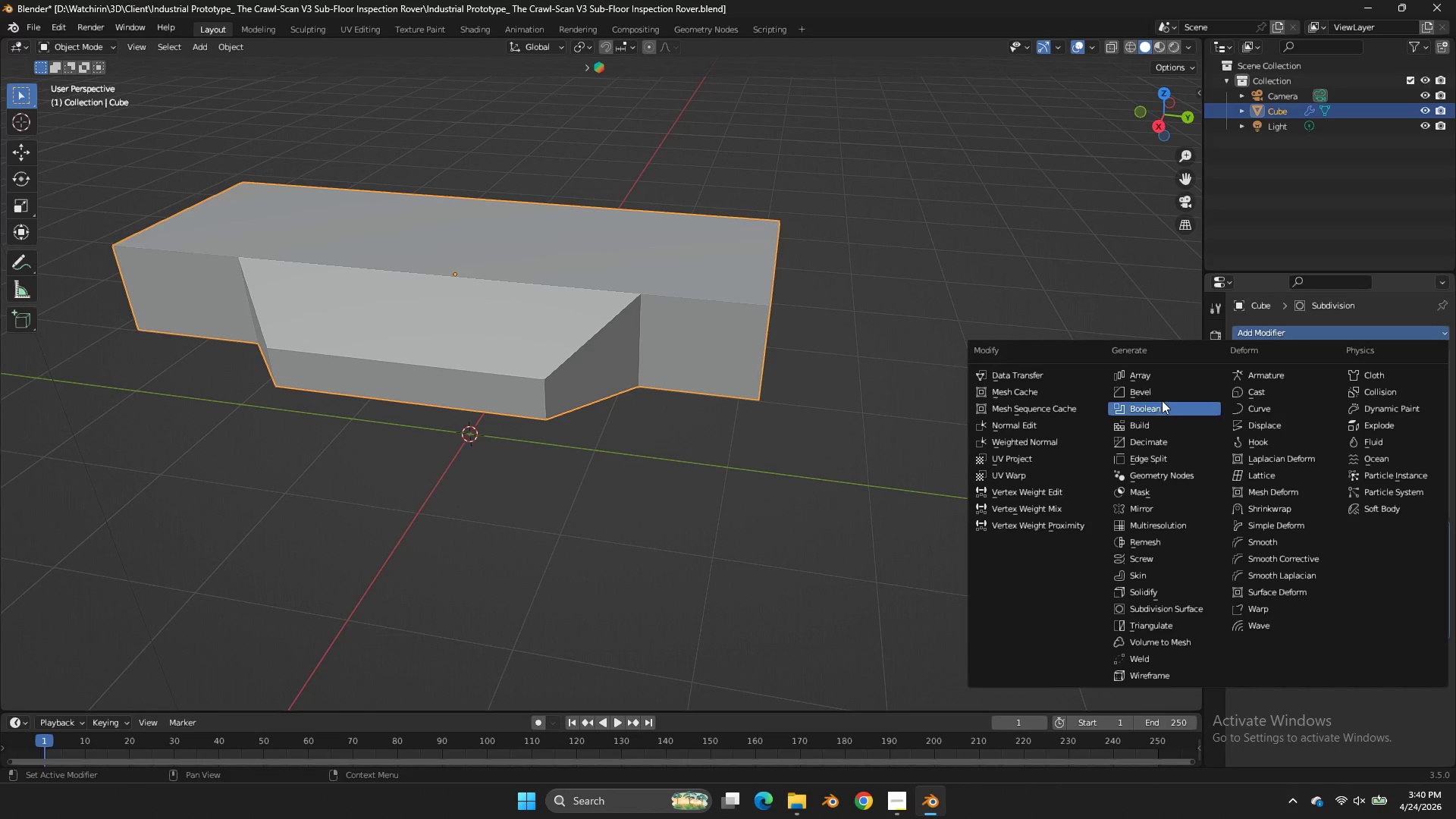 
left_click([1161, 394])
 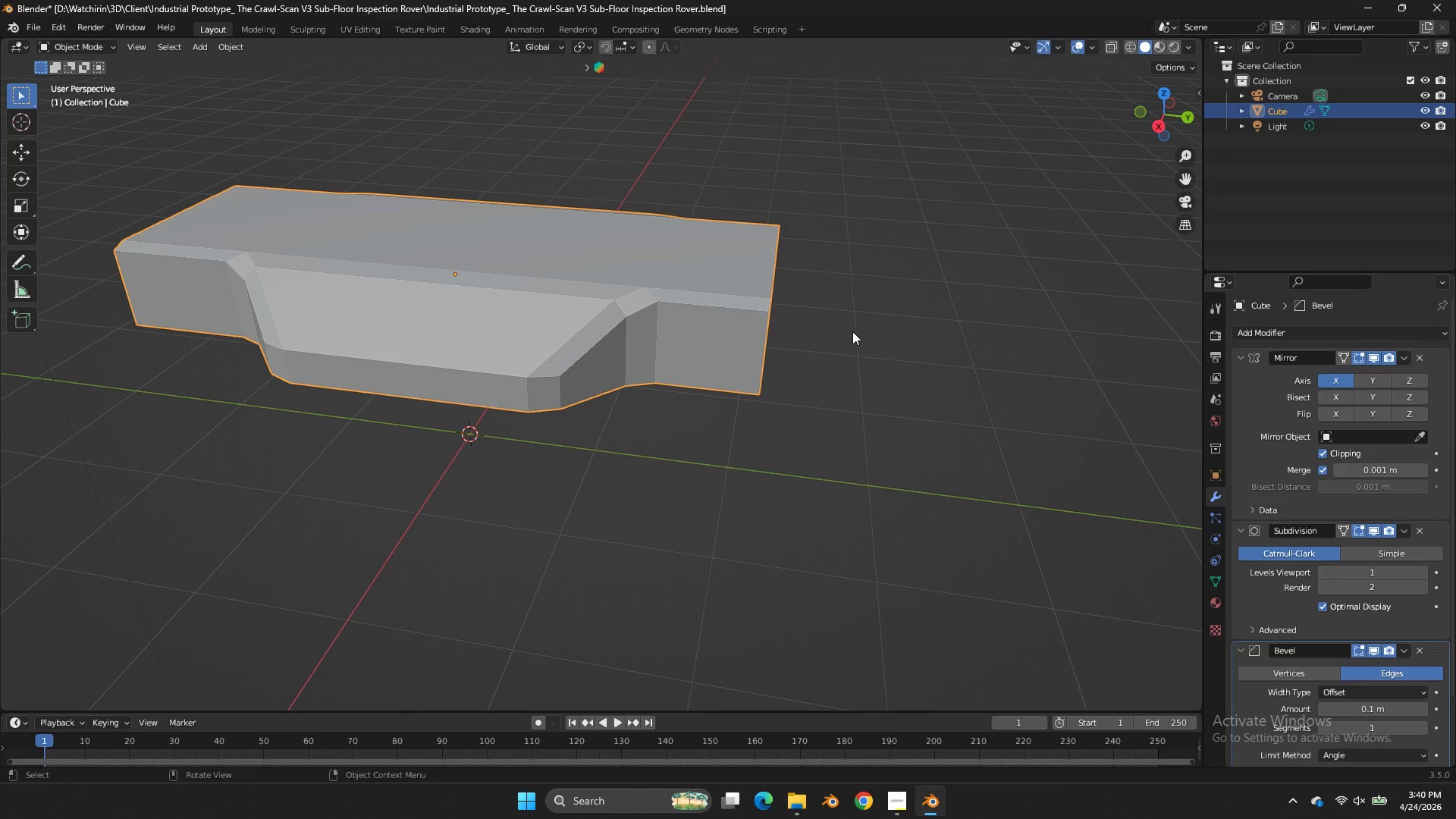 
scroll: coordinate [852, 331], scroll_direction: up, amount: 1.0
 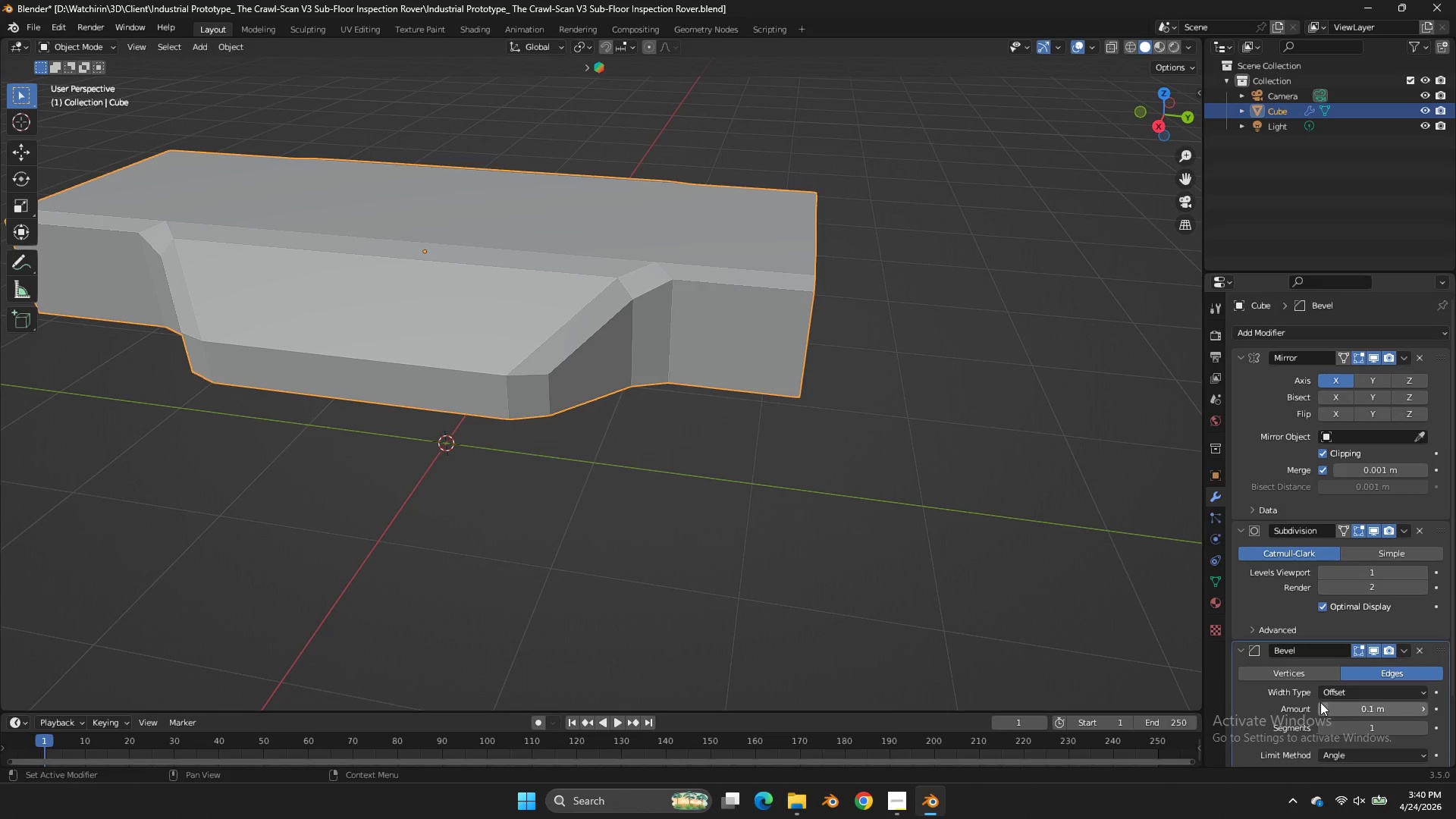 
double_click([1320, 704])
 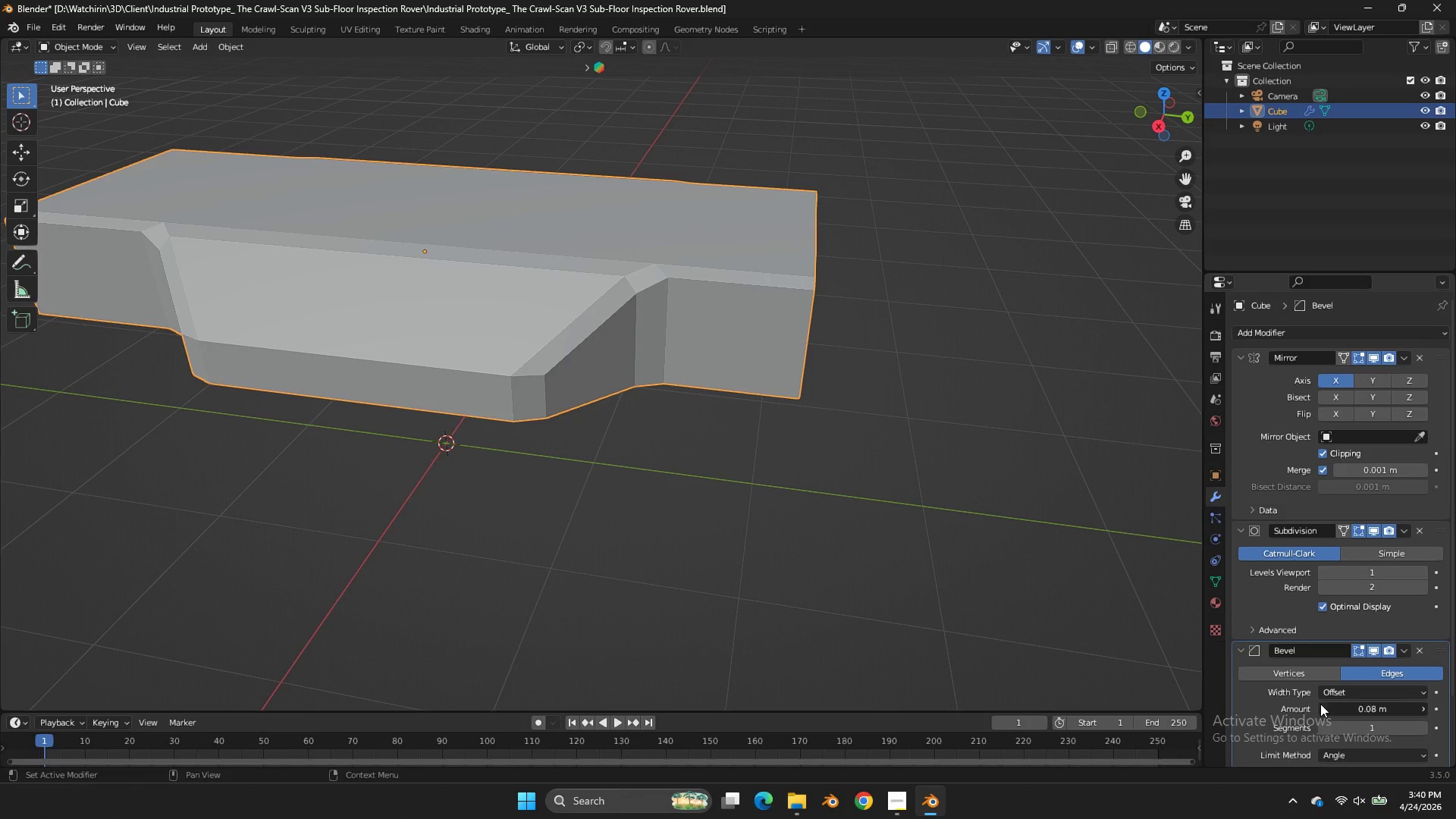 
triple_click([1320, 704])
 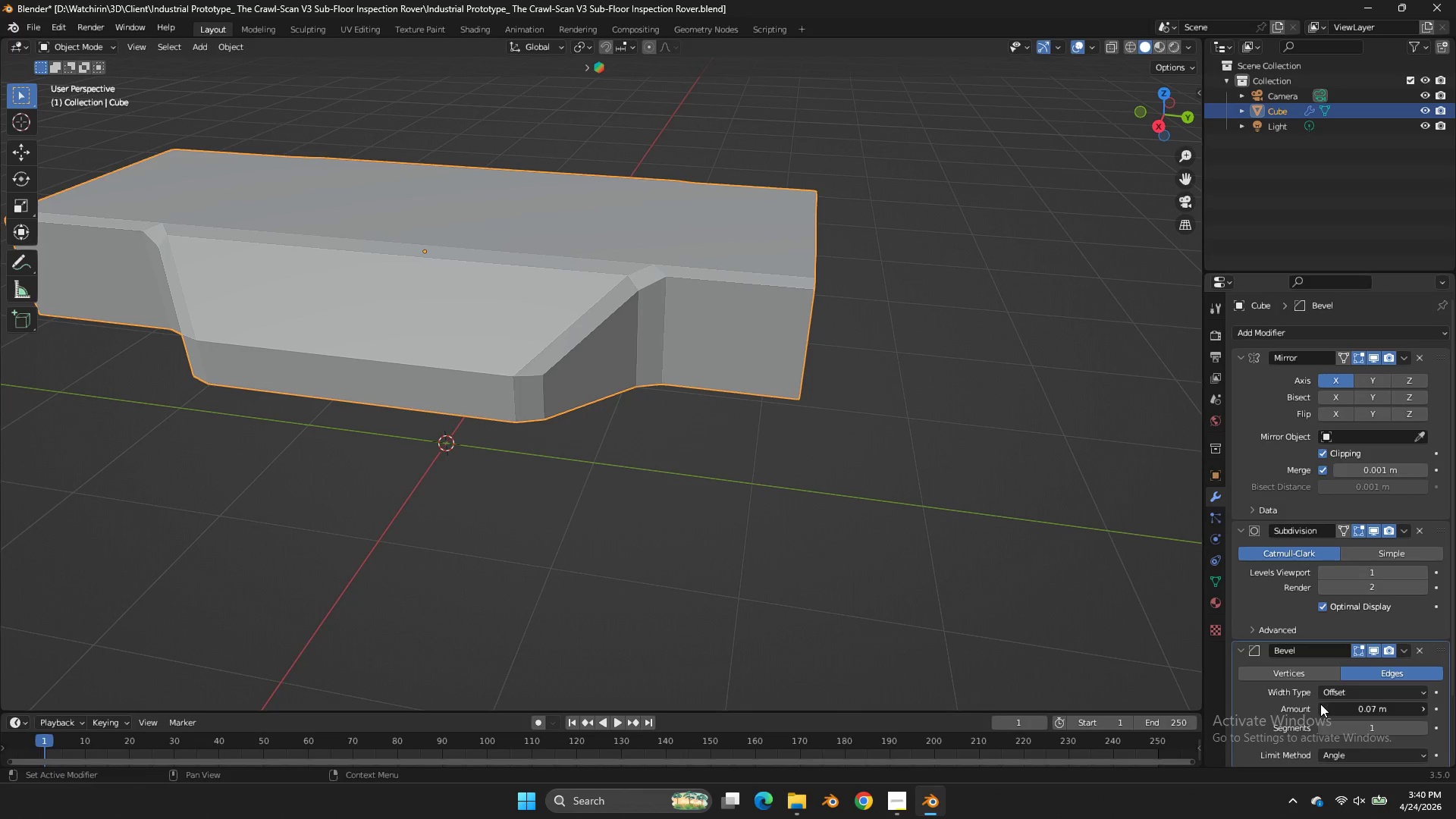 
triple_click([1320, 704])
 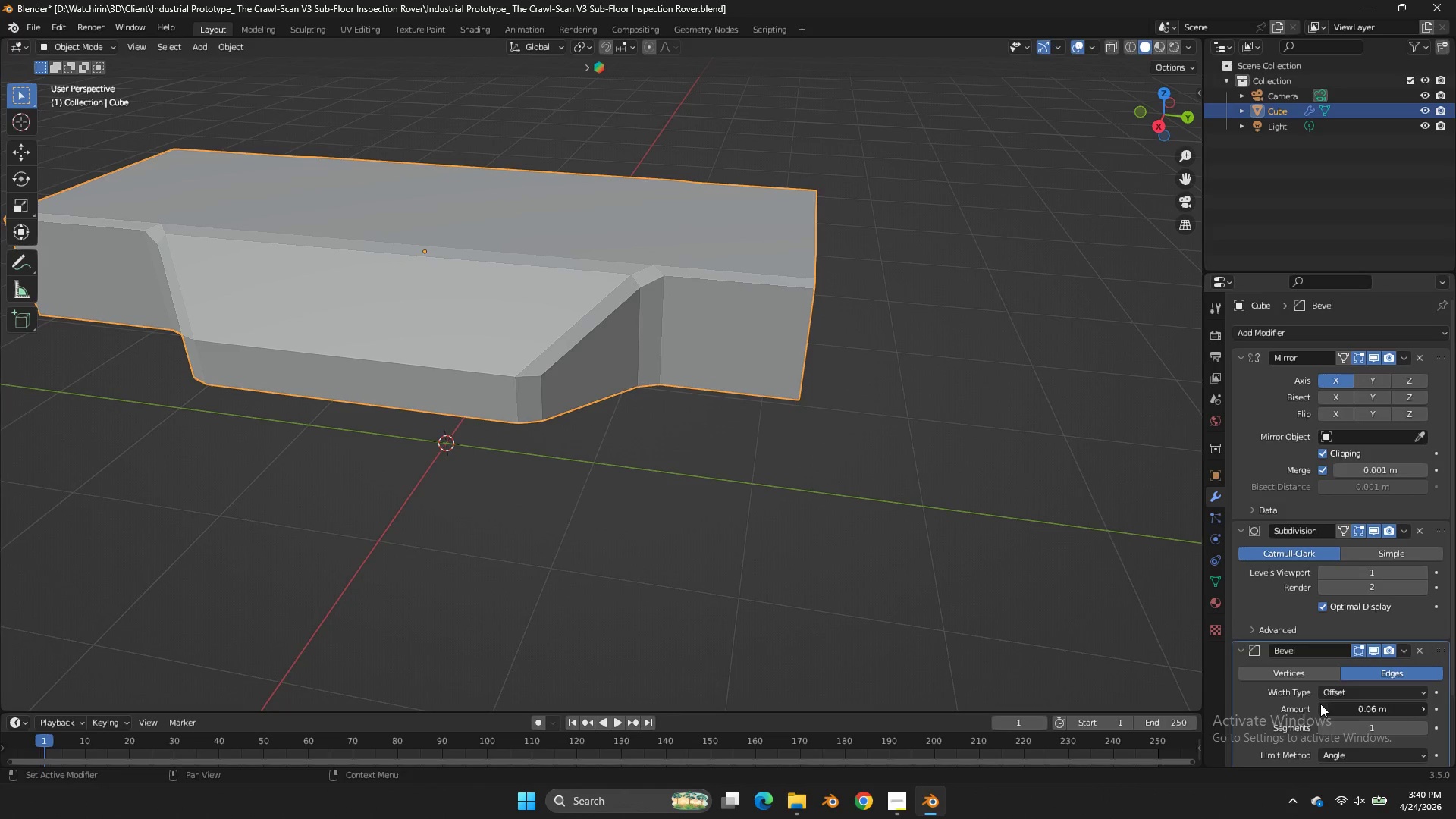 
triple_click([1320, 704])
 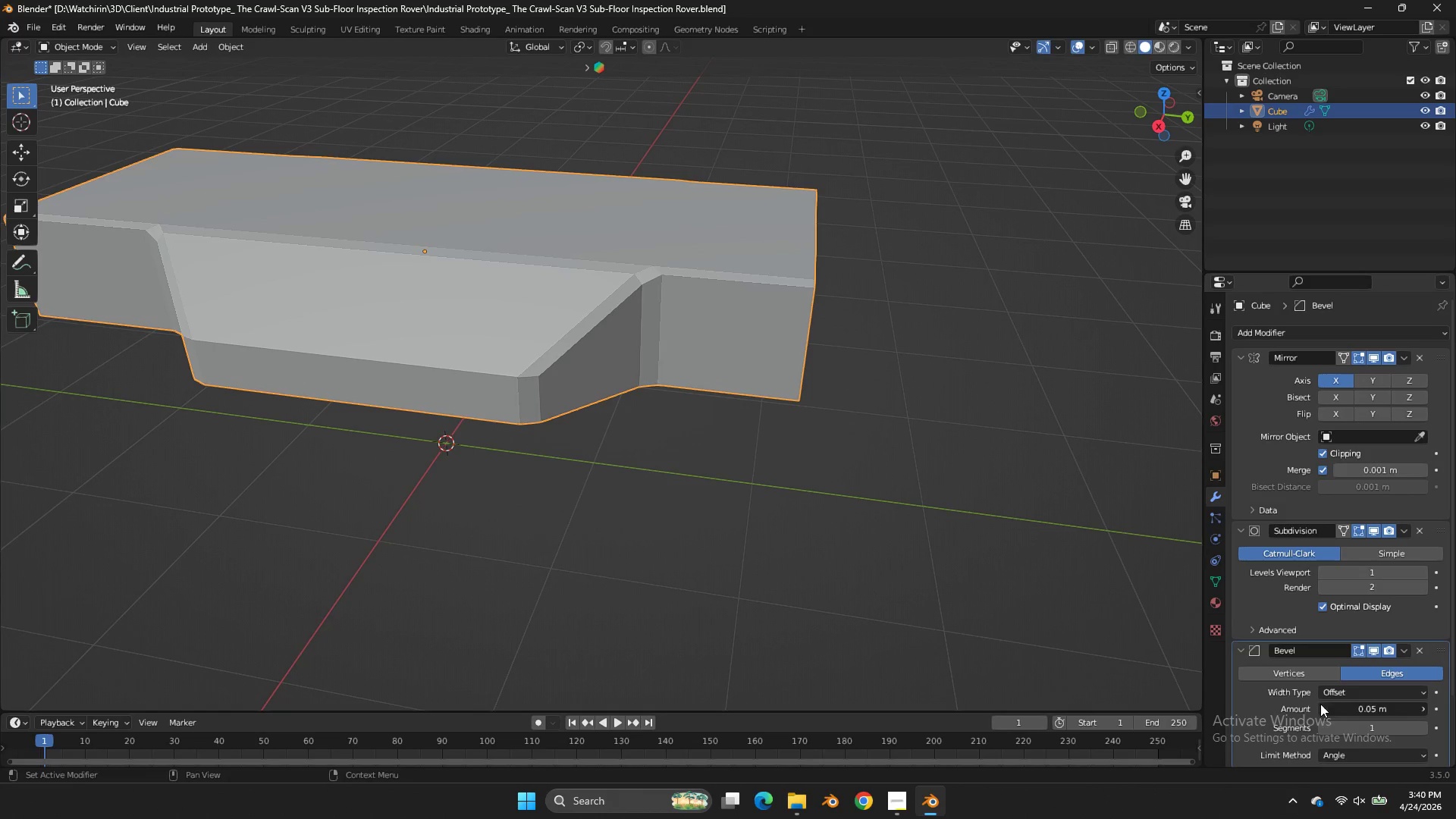 
triple_click([1320, 704])
 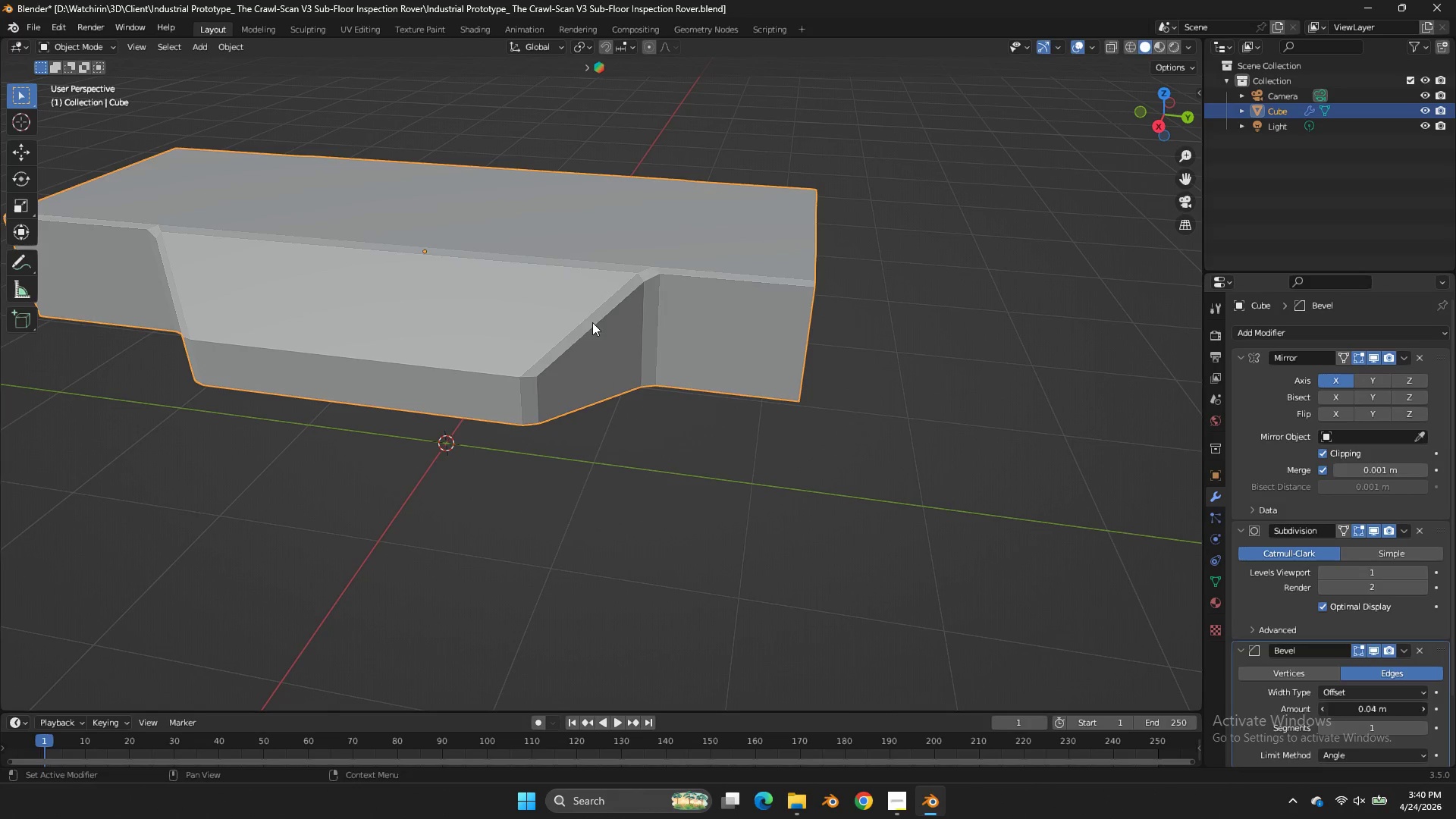 
left_click_drag(start_coordinate=[1320, 704], to_coordinate=[592, 322])
 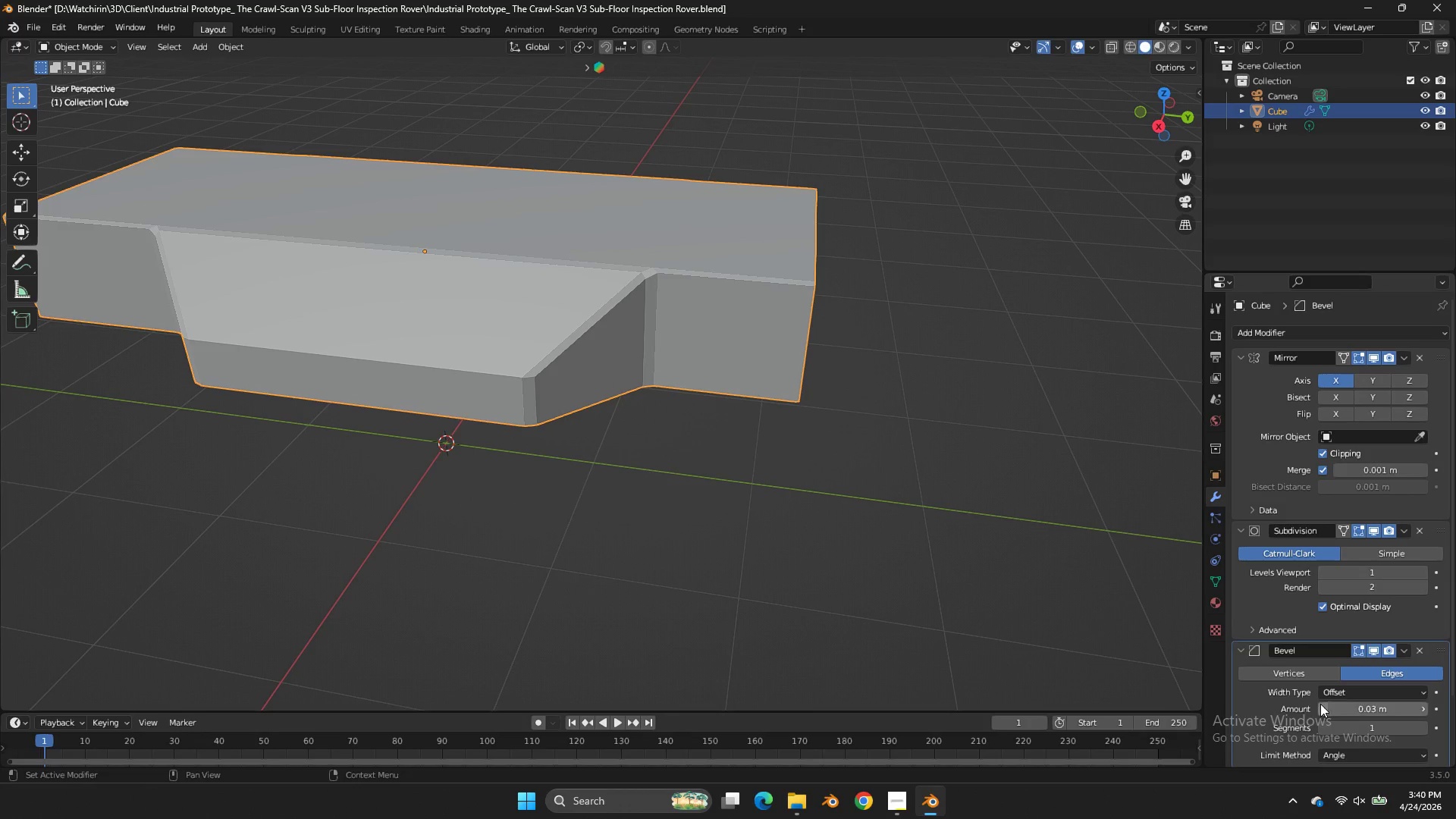 
triple_click([1320, 704])
 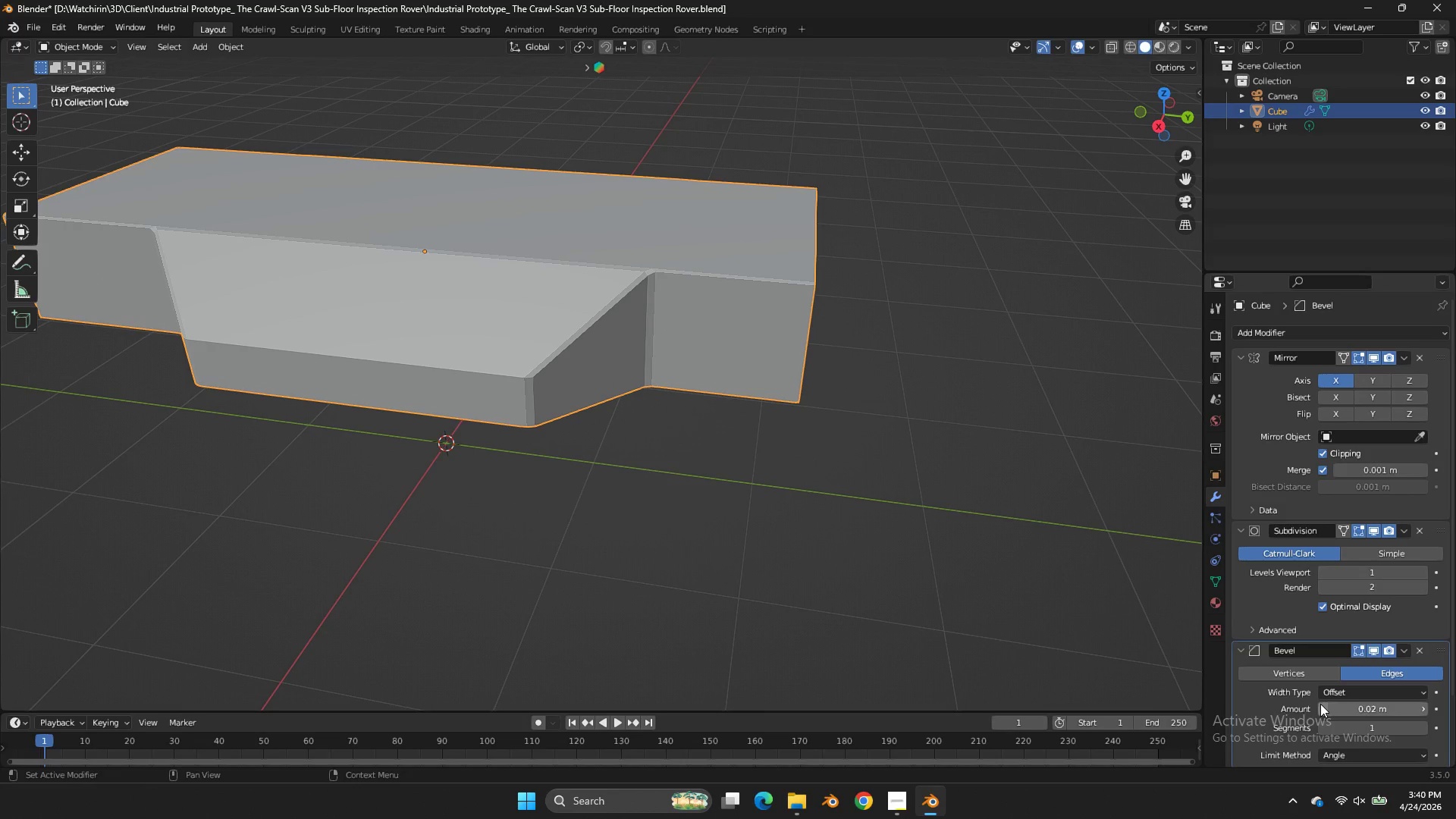 
left_click([1320, 704])
 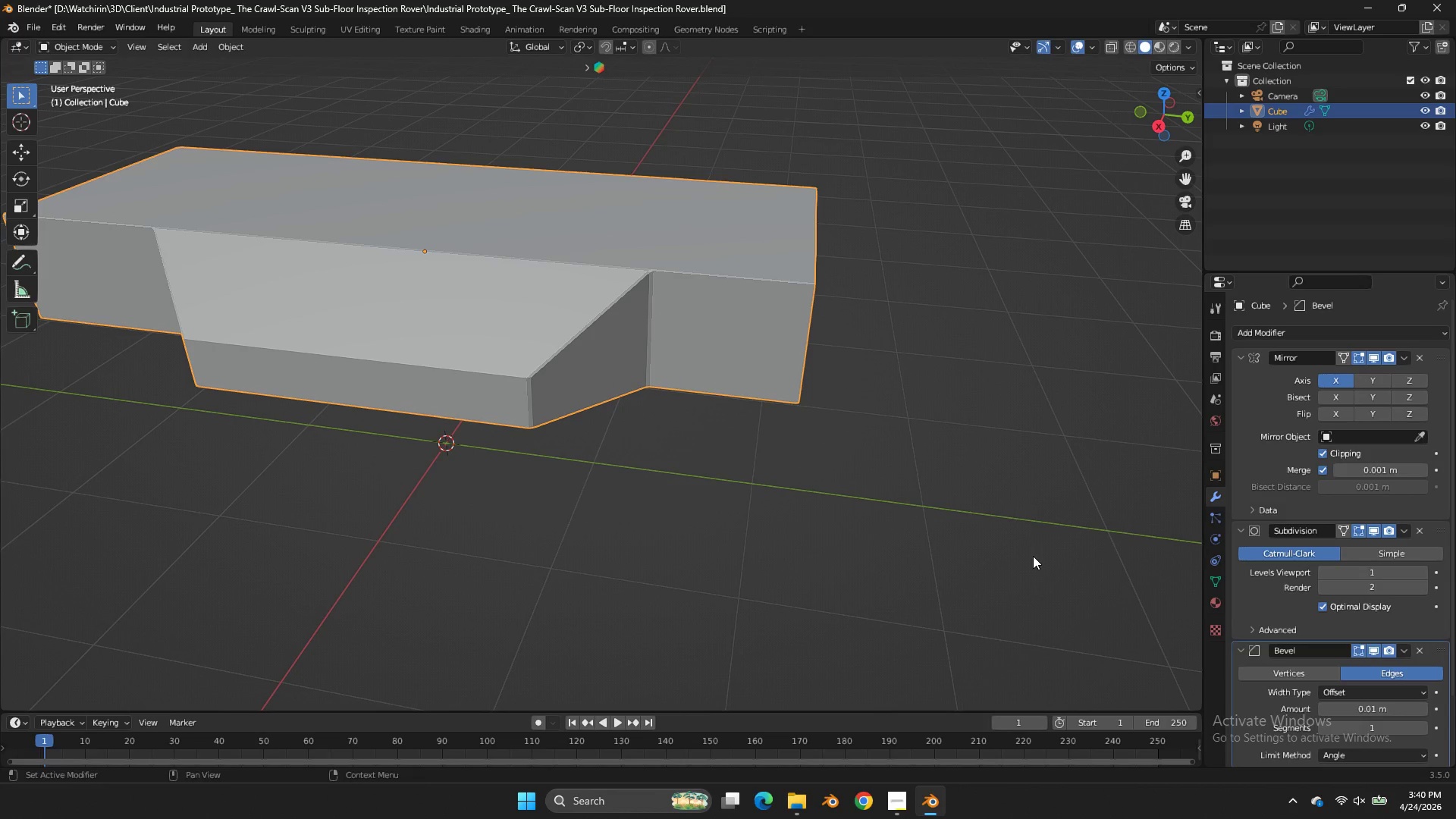 
key(Tab)
 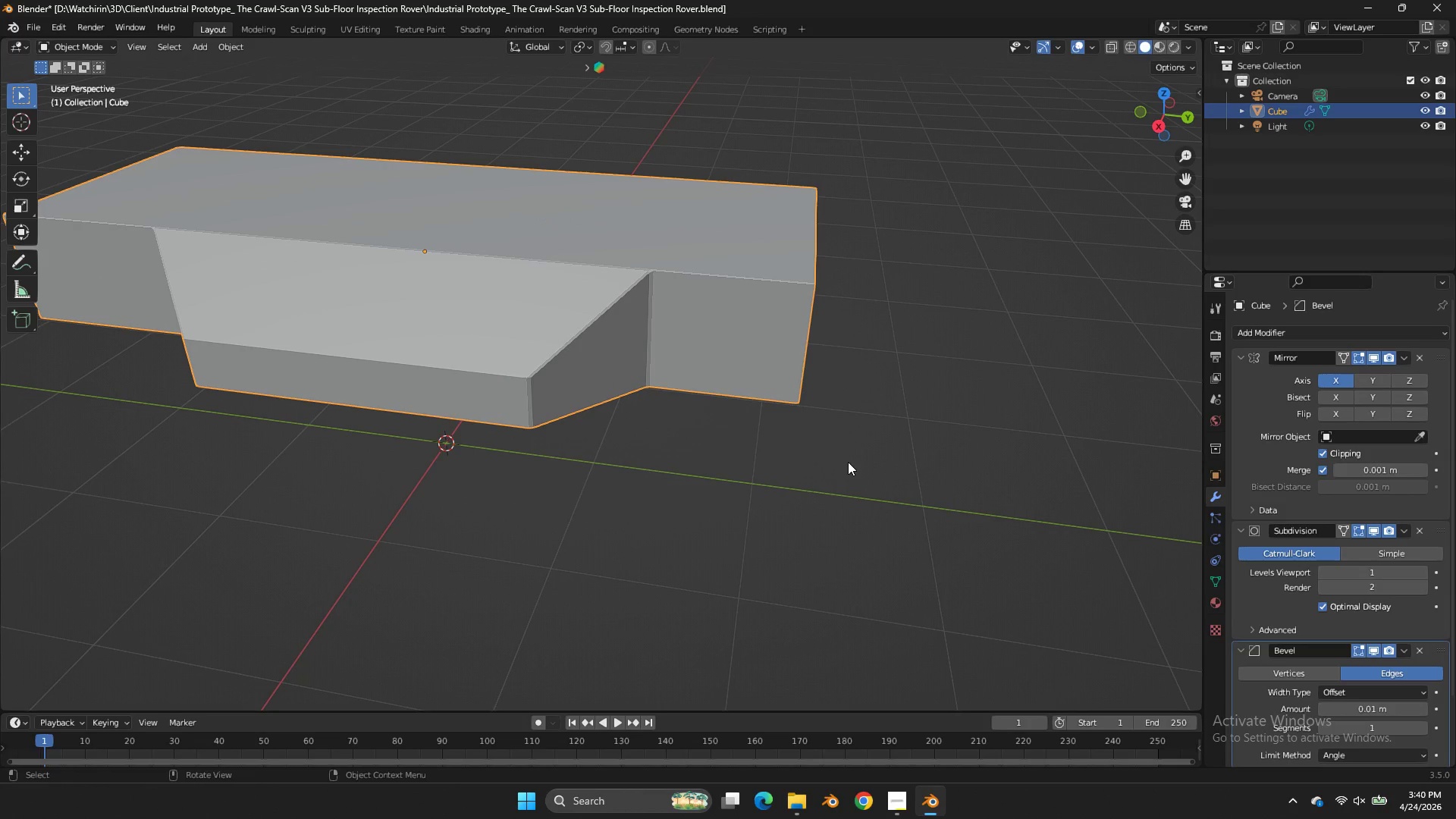 
key(Tab)
 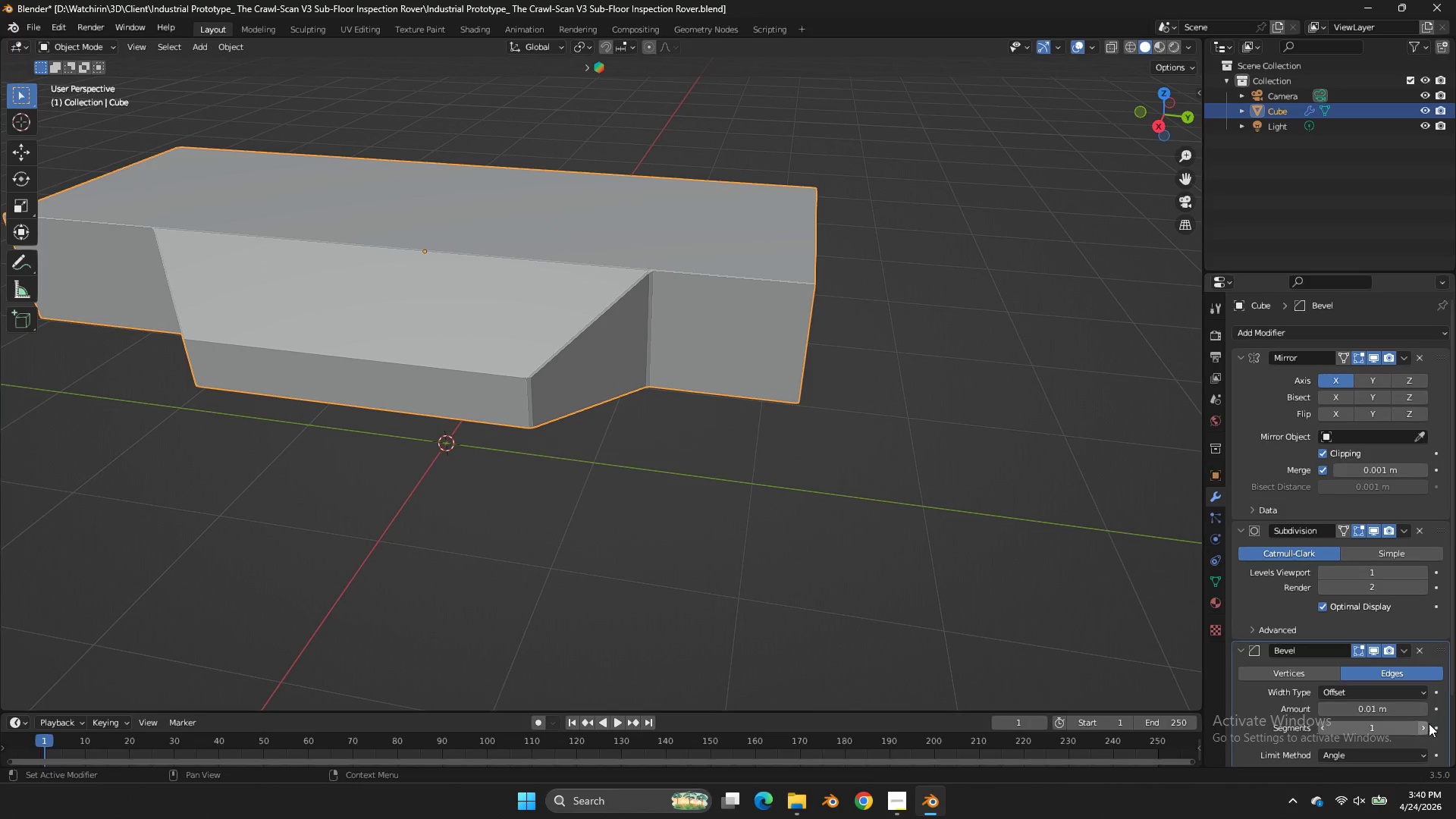 
left_click([1426, 727])
 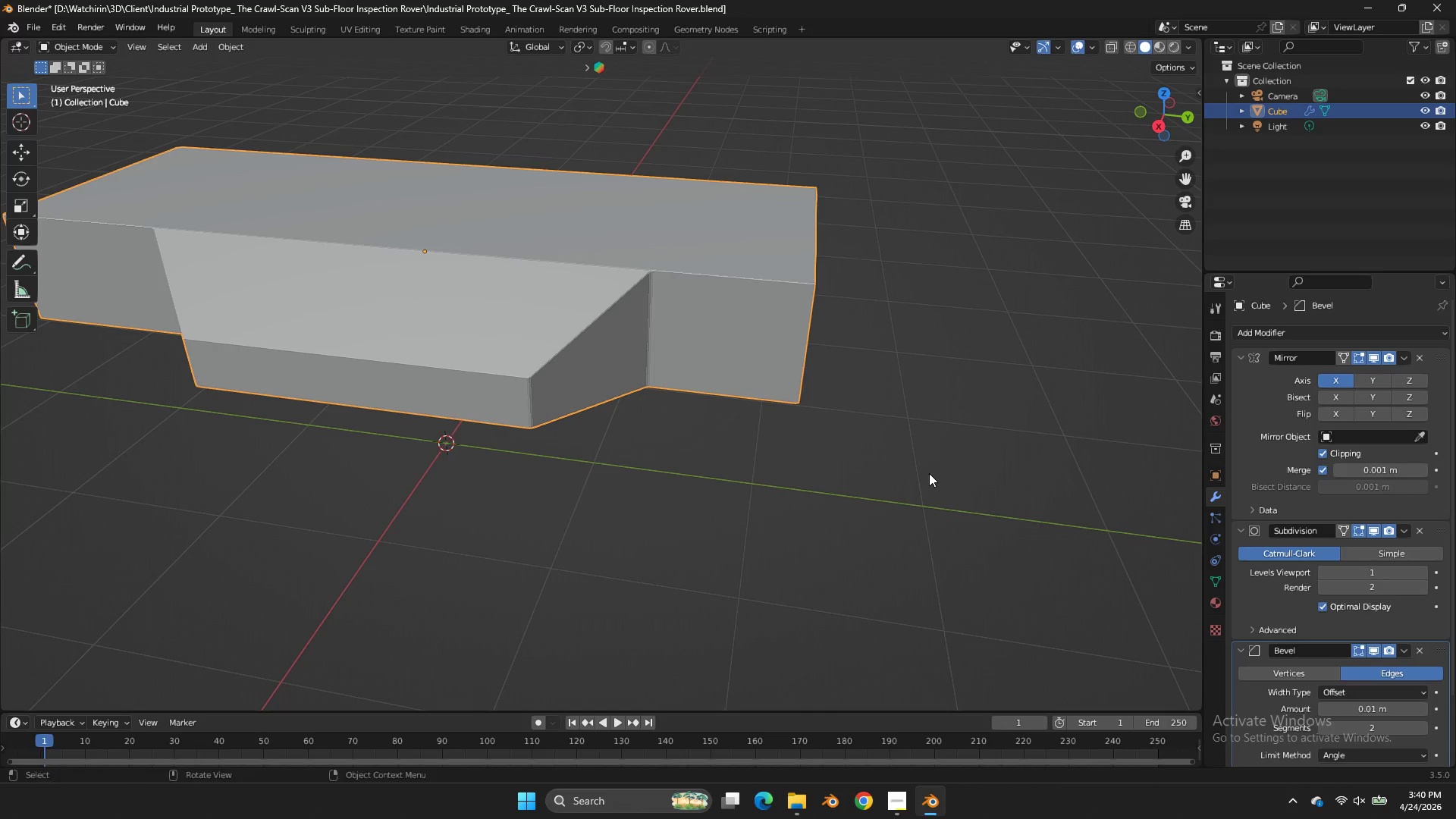 
scroll: coordinate [923, 468], scroll_direction: up, amount: 1.0
 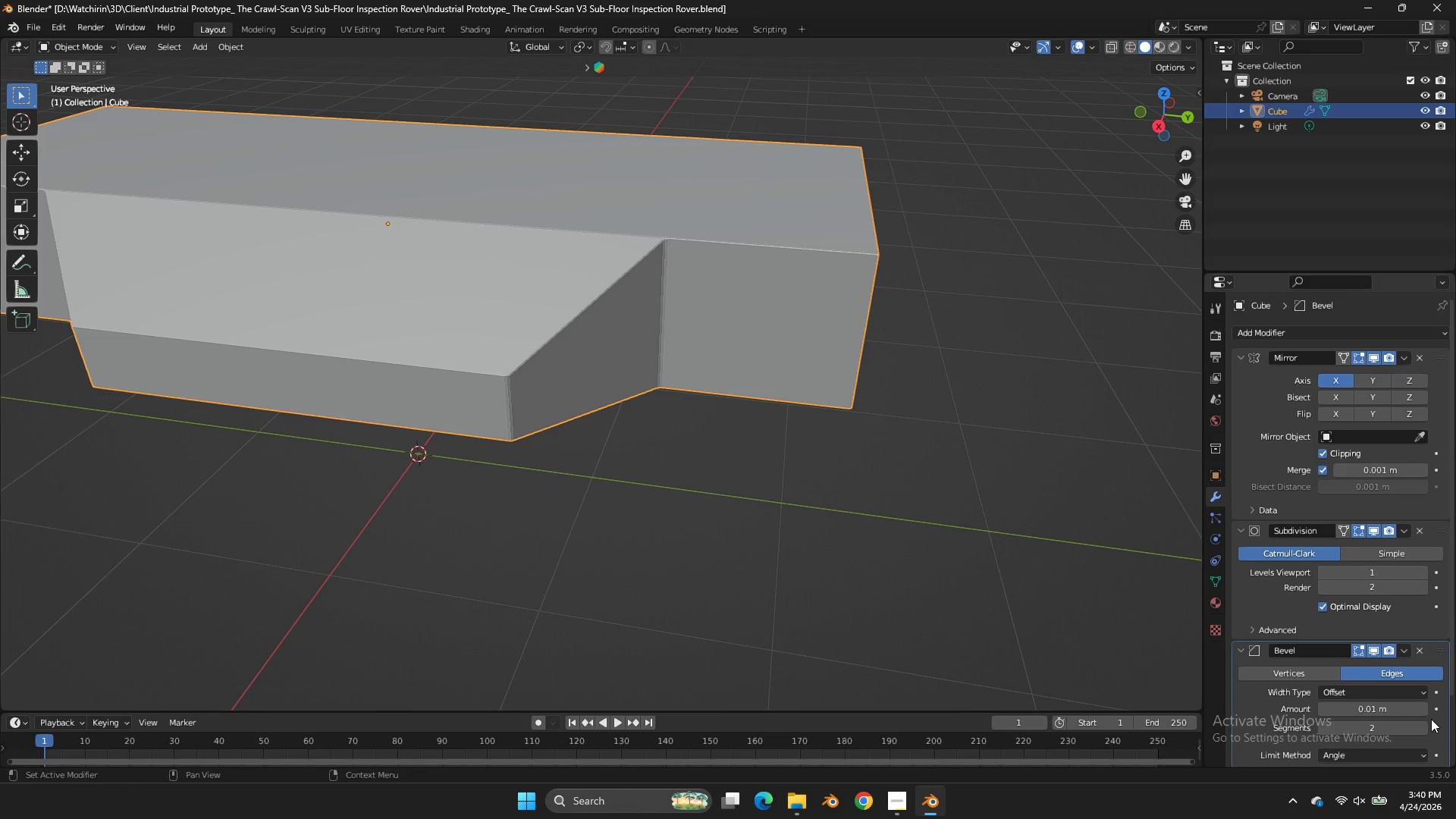 
left_click([1425, 712])
 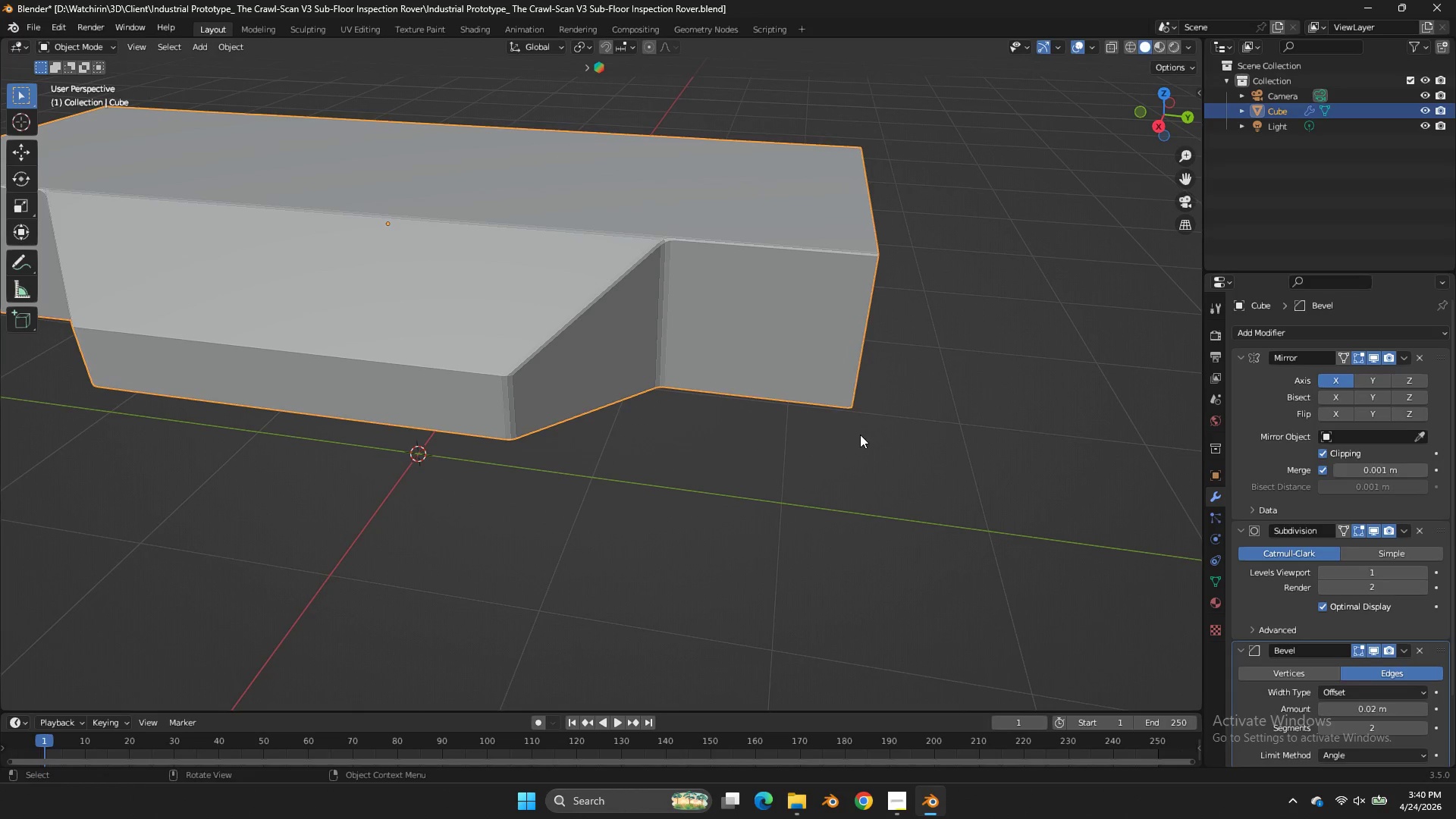 
left_click([860, 435])
 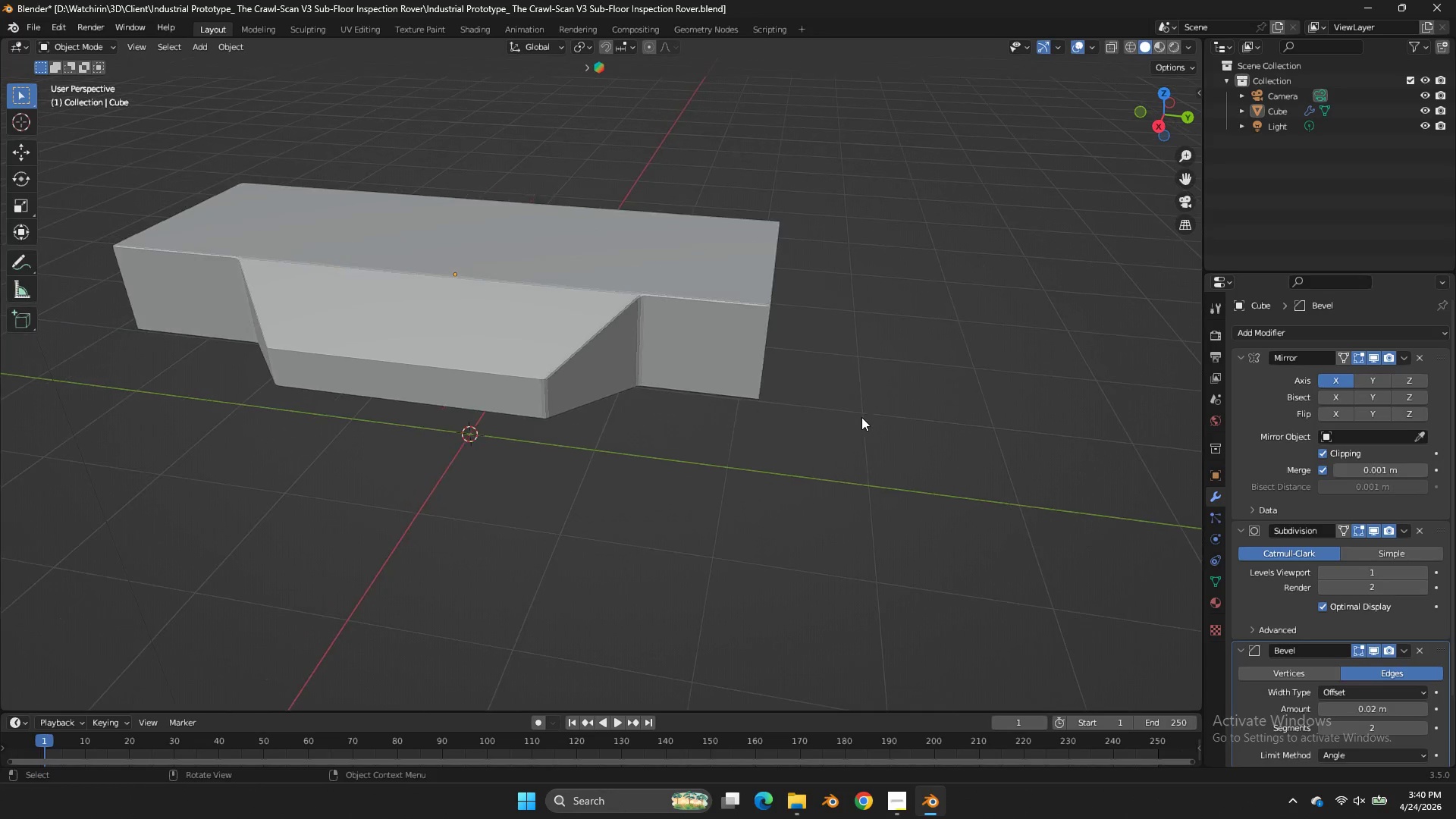 
right_click([670, 287])
 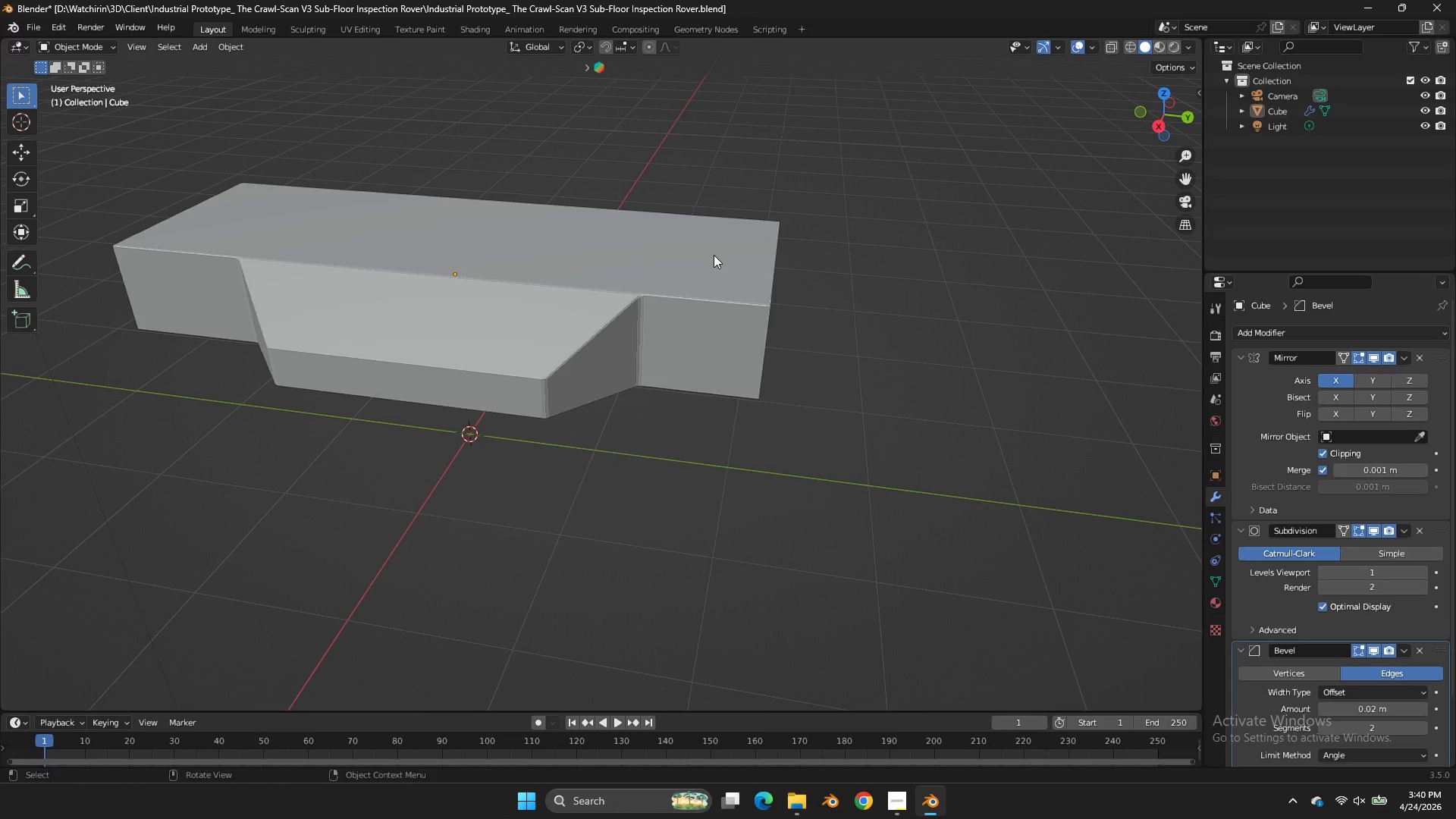 
scroll: coordinate [859, 422], scroll_direction: down, amount: 2.0
 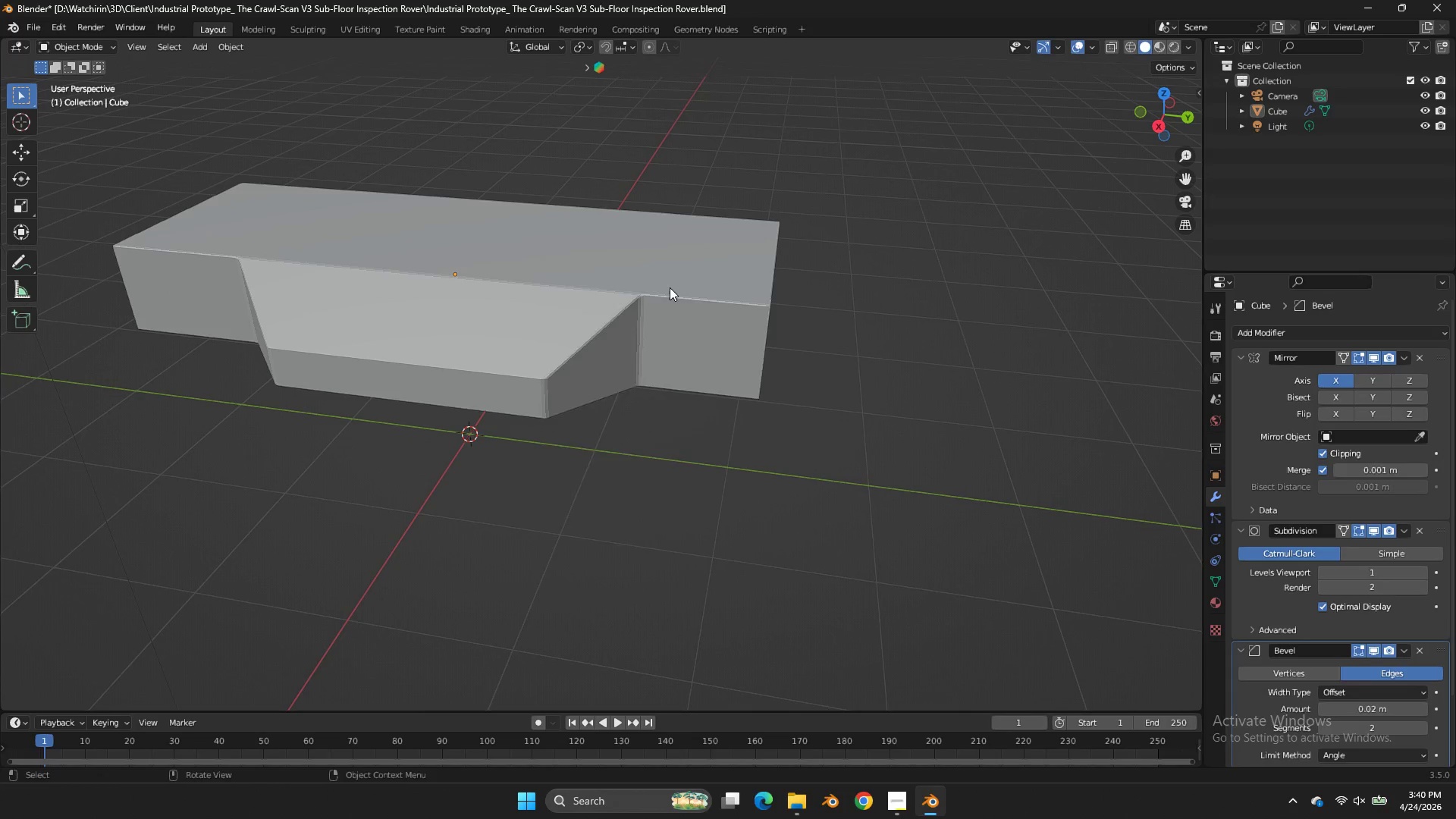 
left_click([714, 256])
 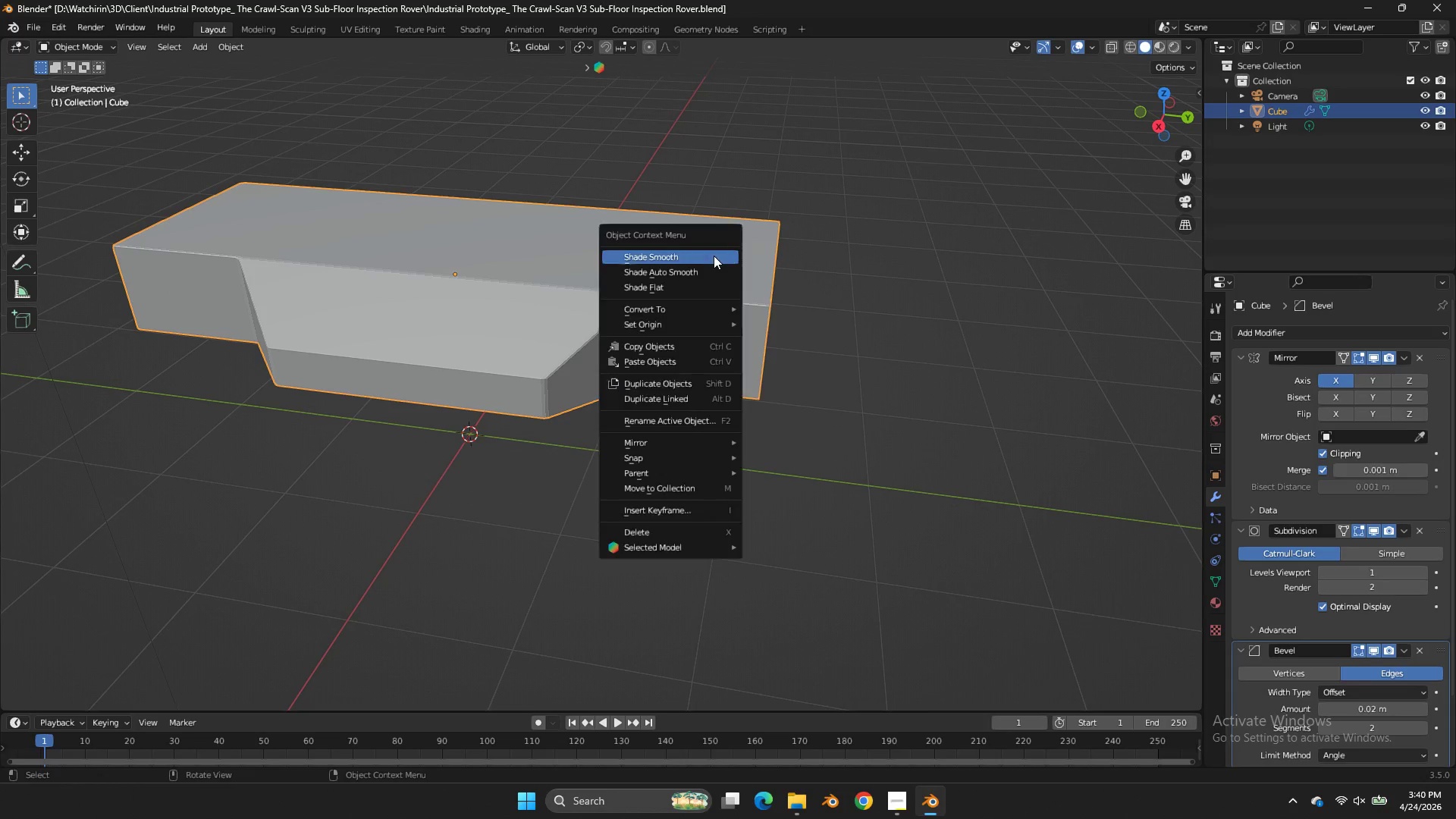 
right_click([714, 256])
 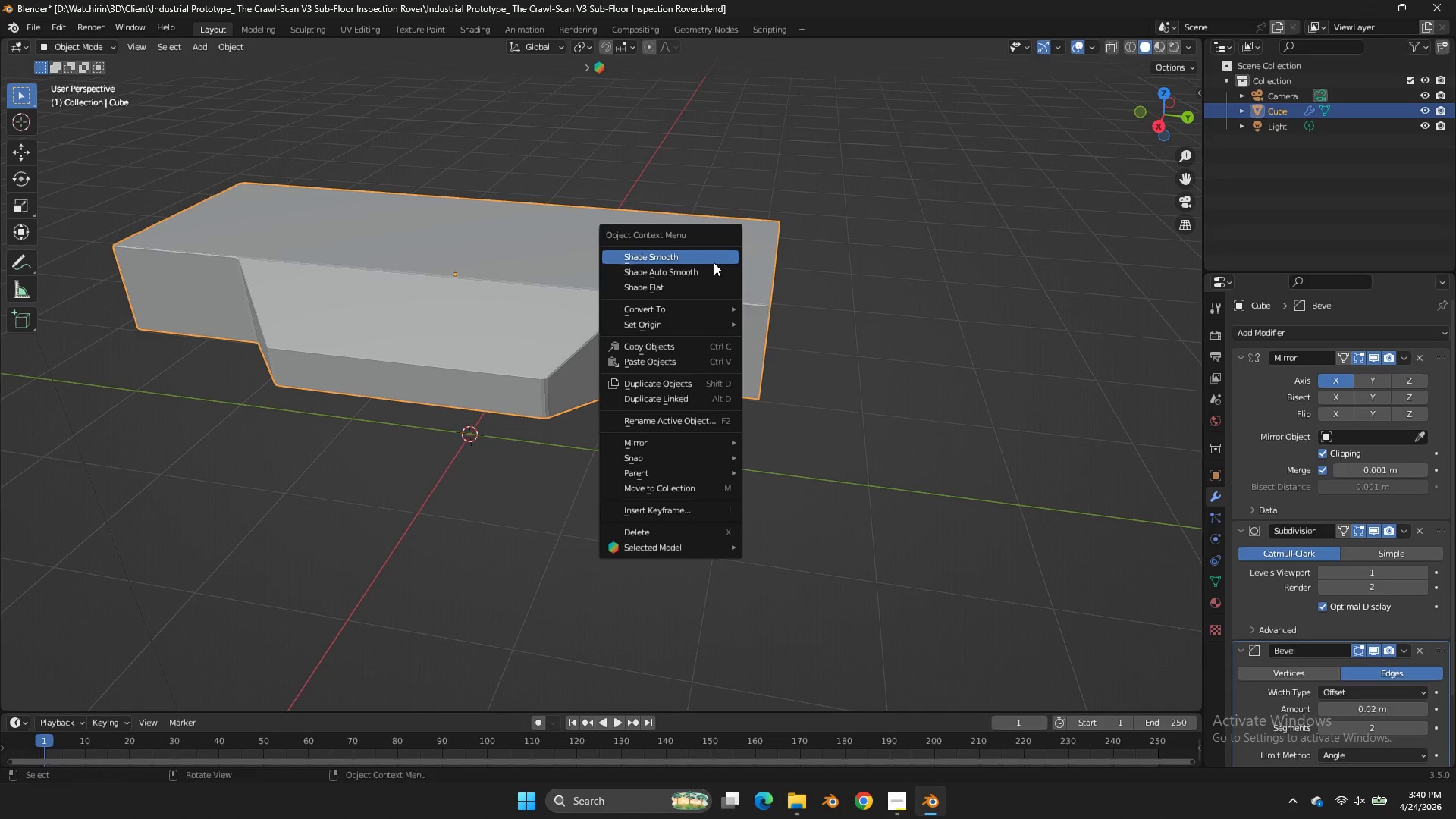 
left_click([714, 259])
 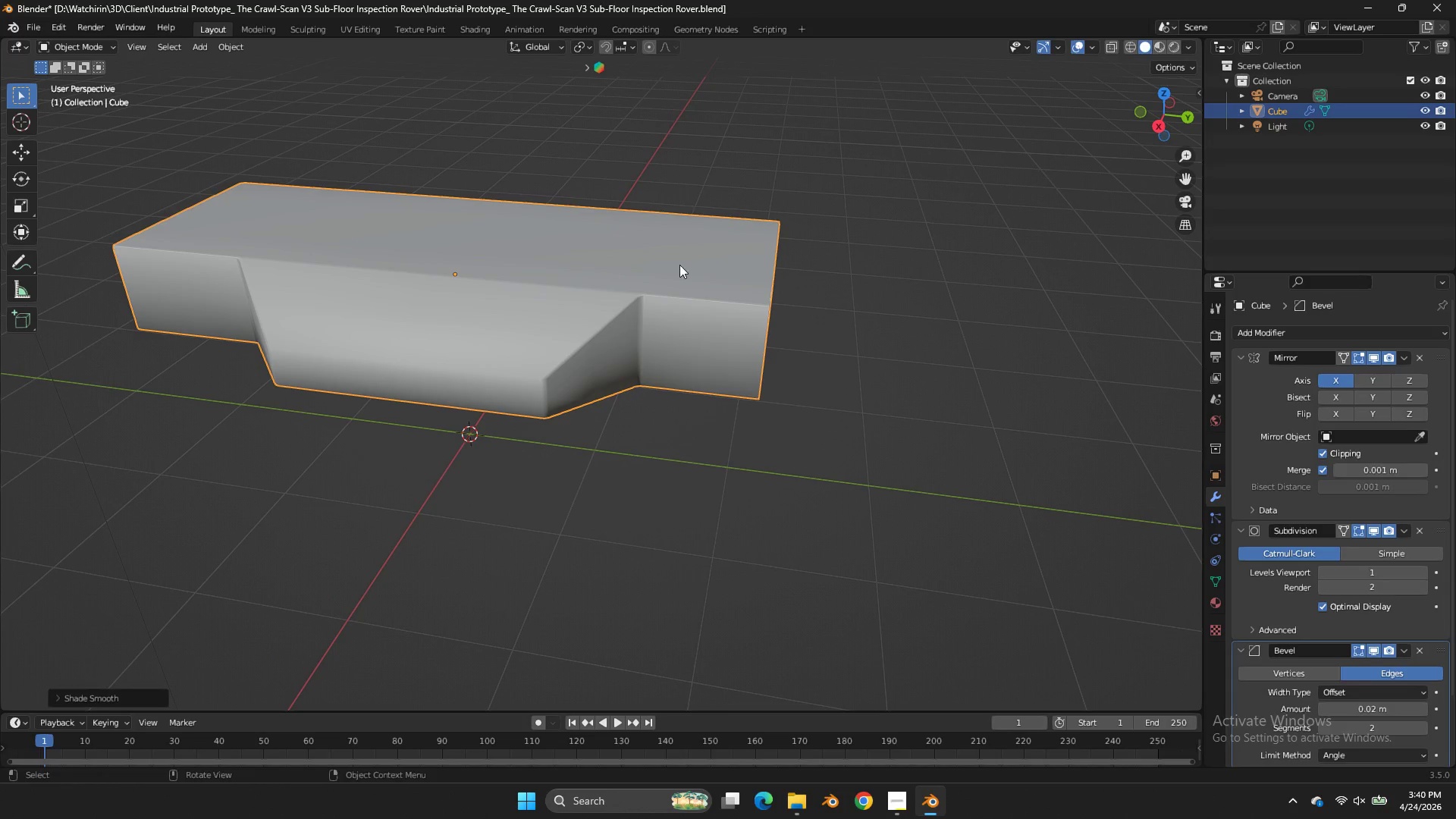 
right_click([676, 265])
 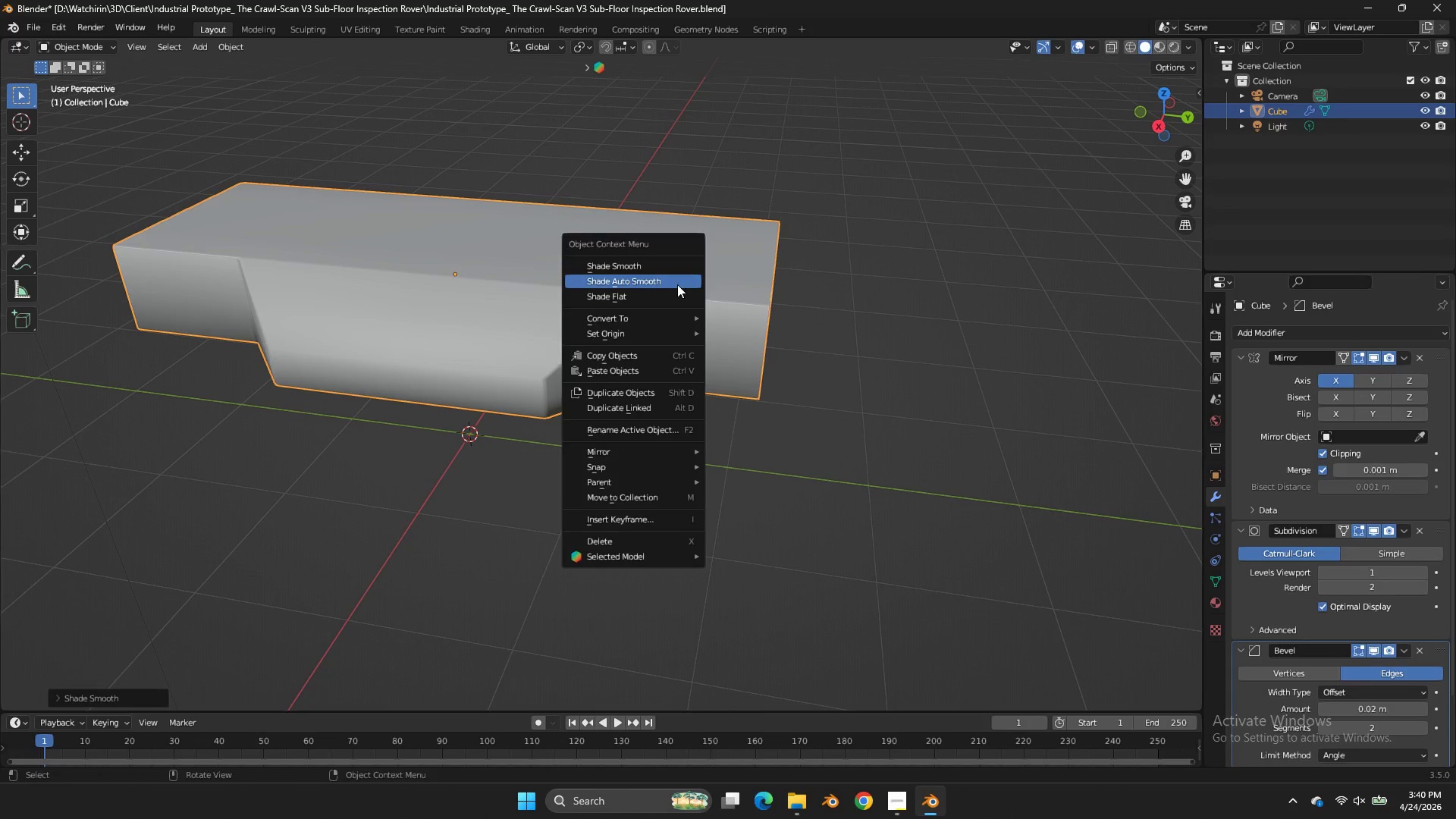 
left_click([677, 284])
 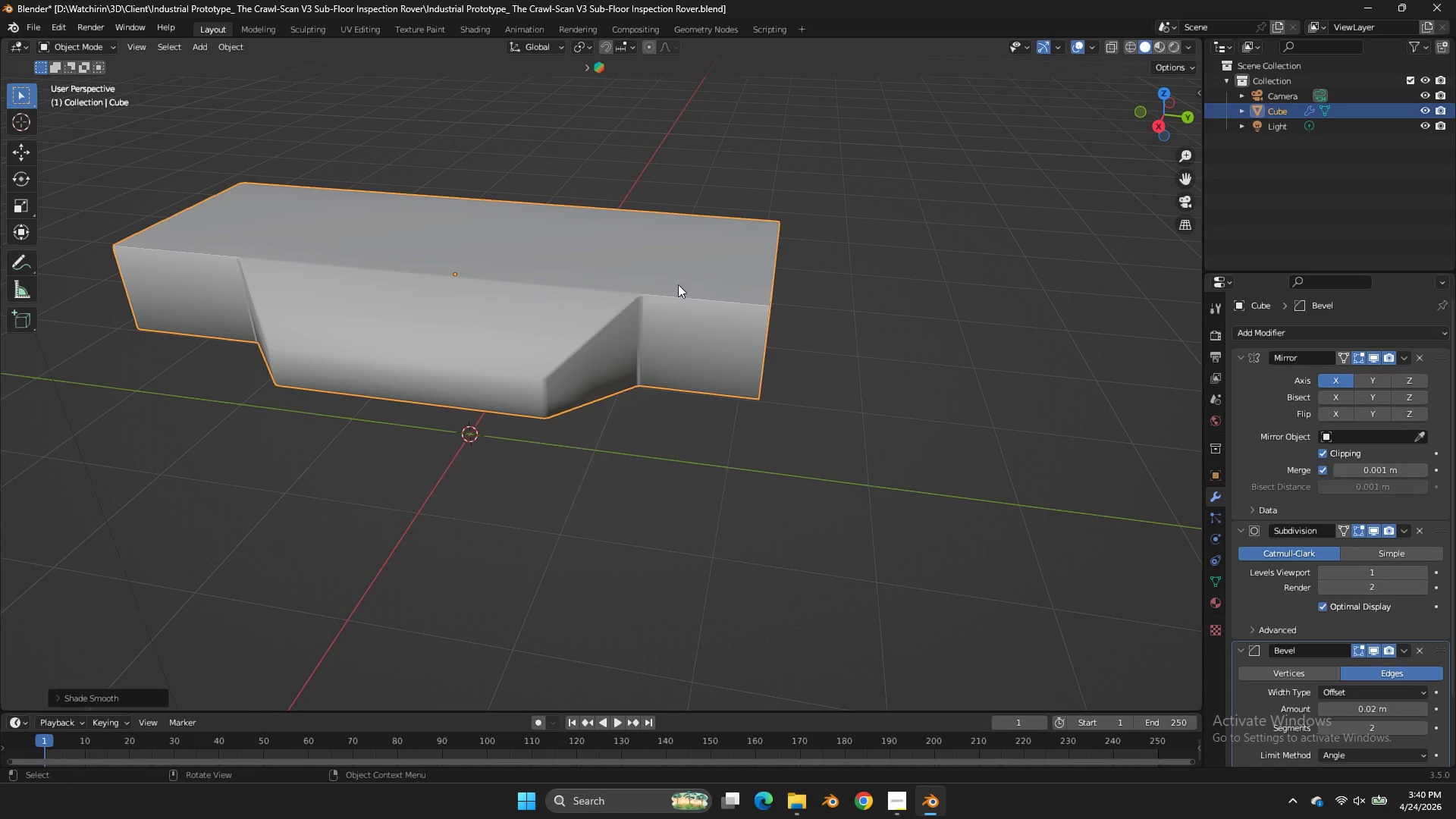 
right_click([678, 284])
 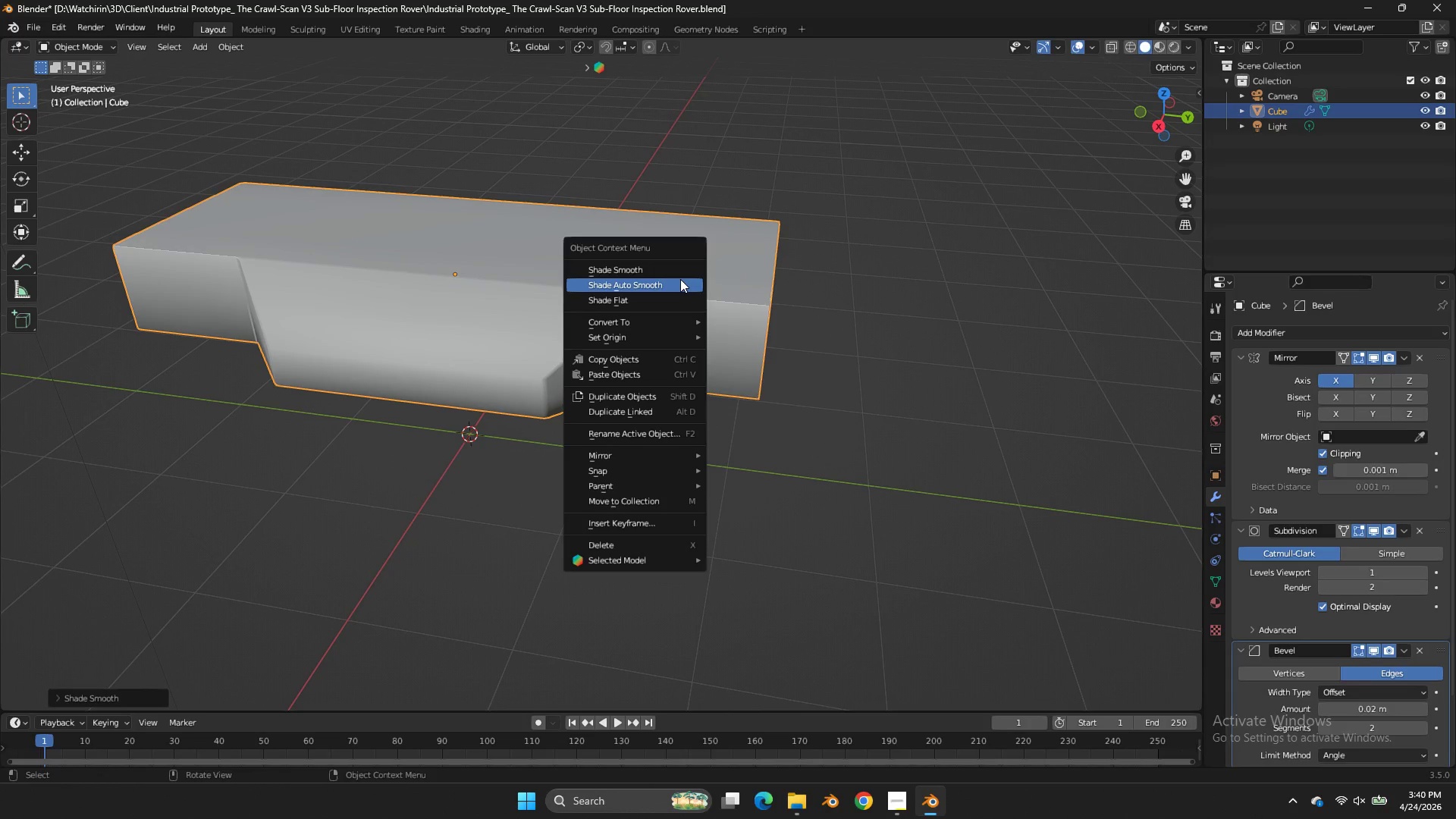 
left_click_drag(start_coordinate=[680, 279], to_coordinate=[677, 271])
 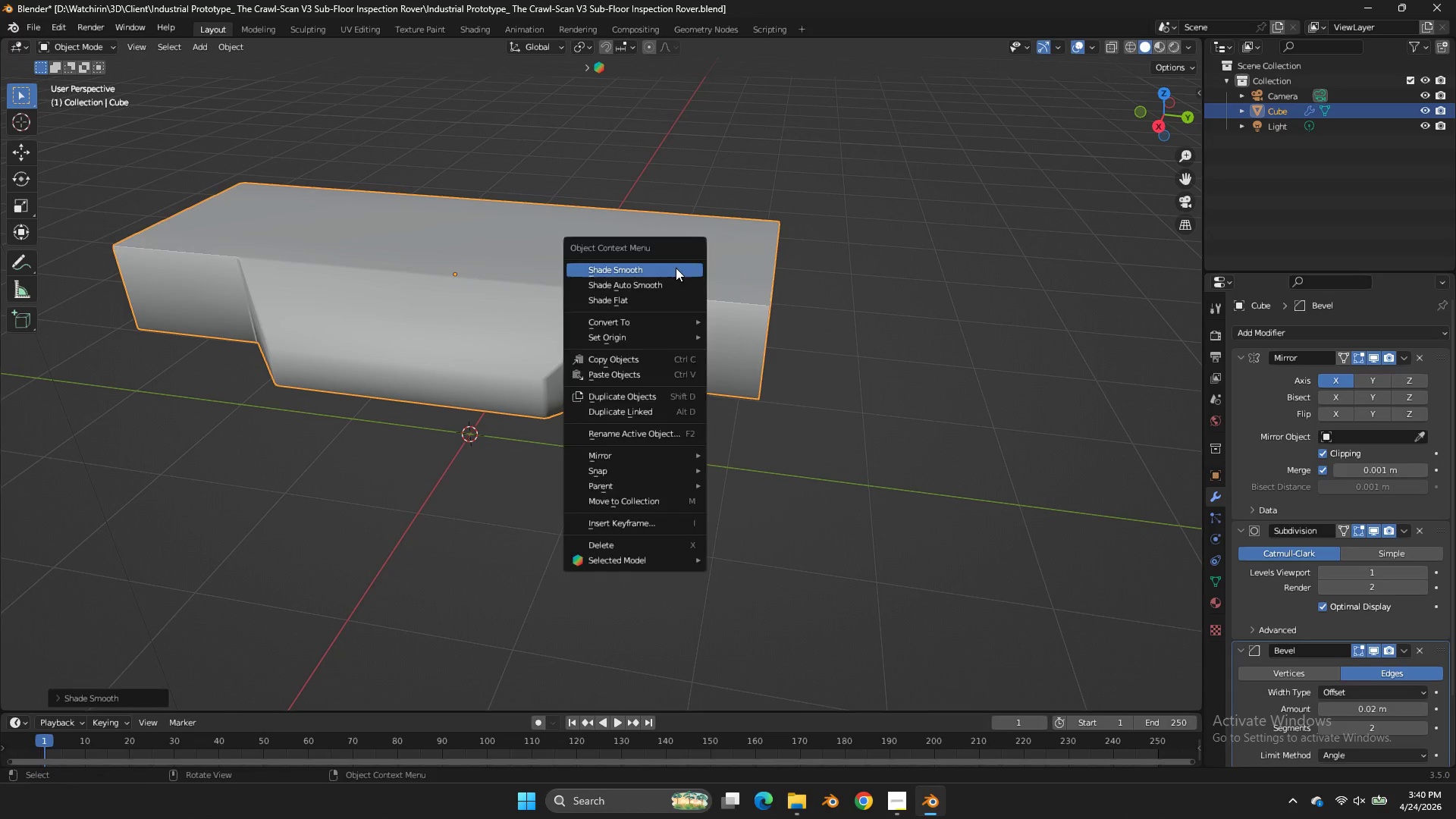 
double_click([676, 268])
 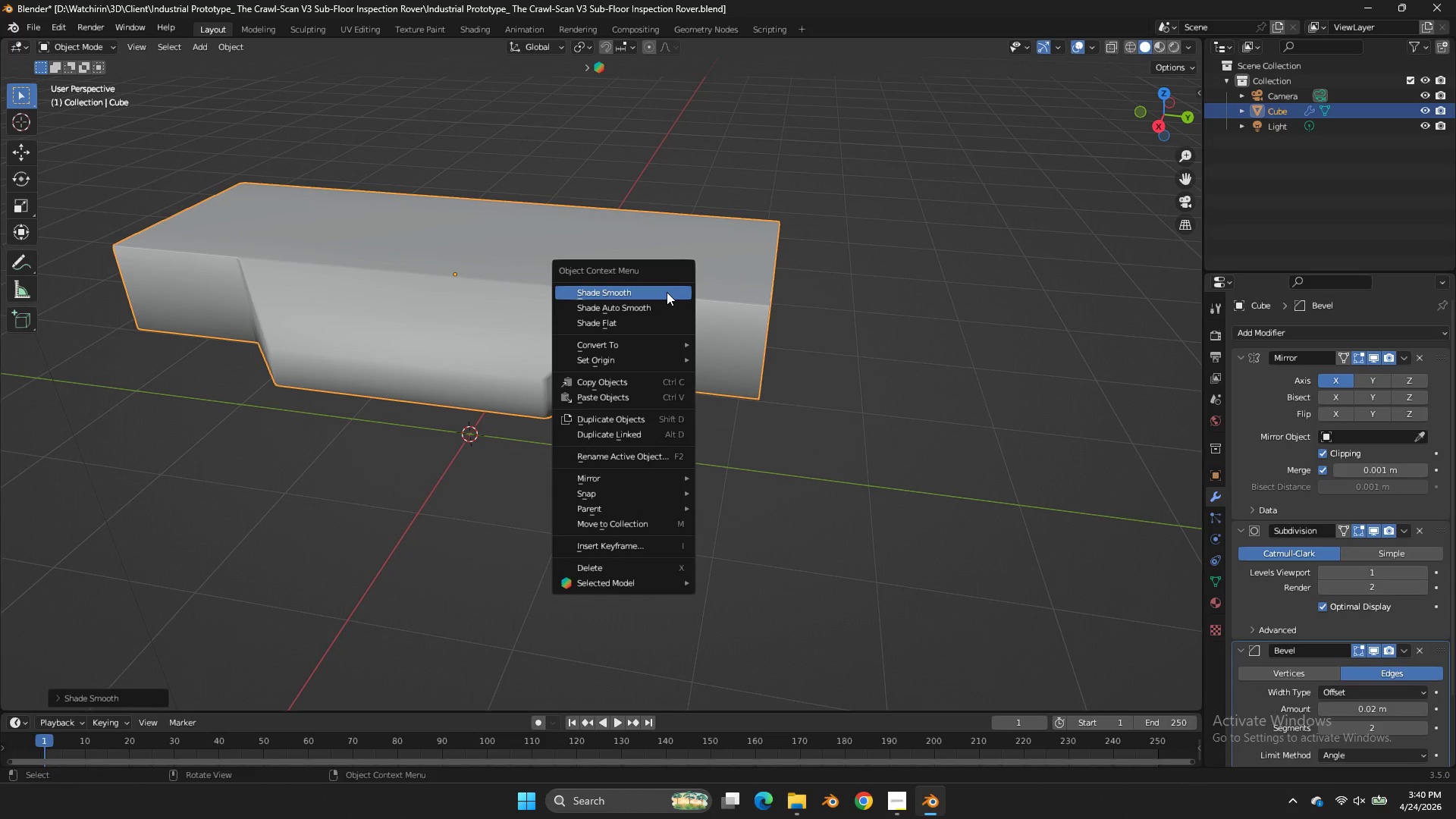 
right_click([667, 292])
 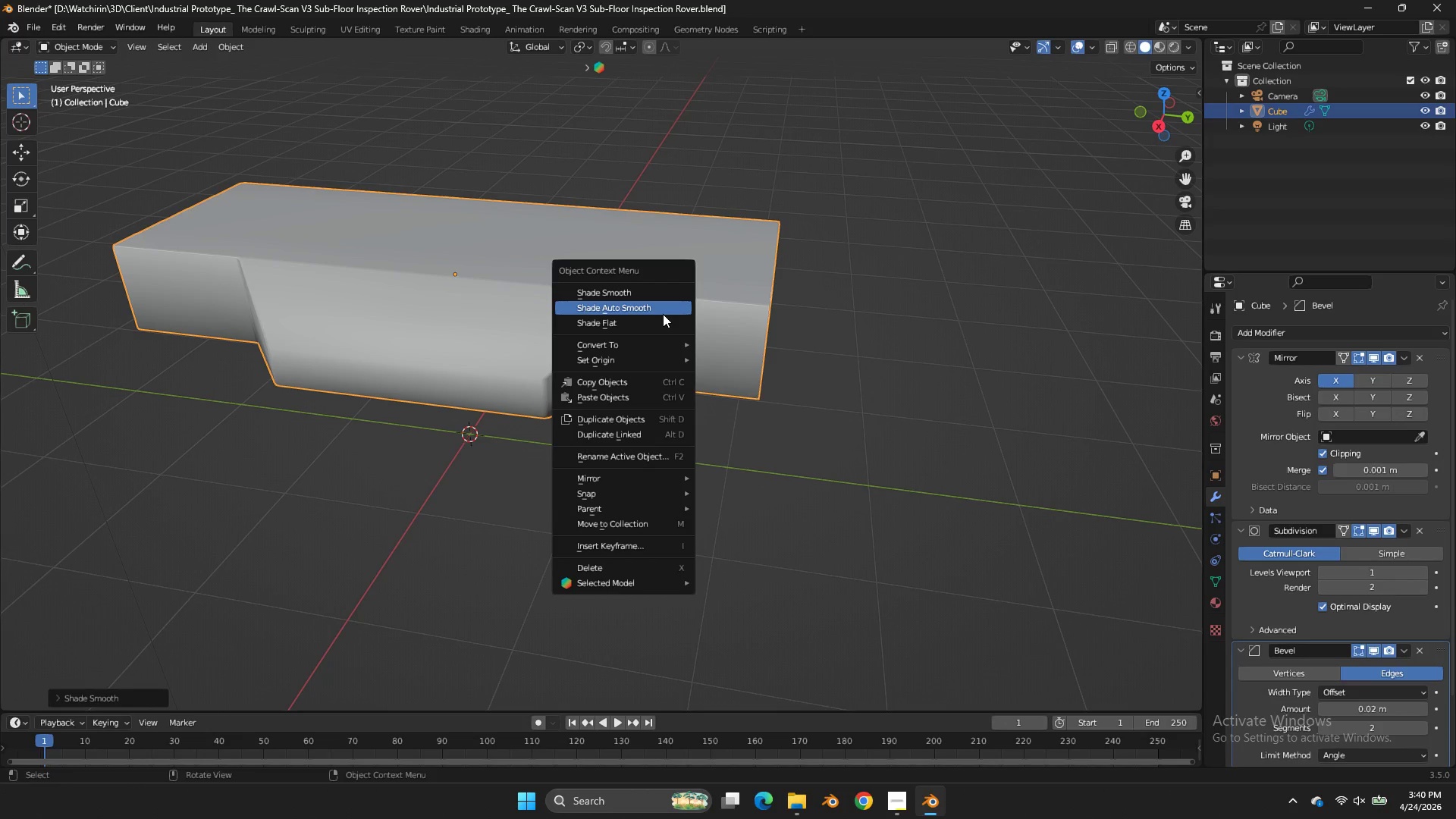 
left_click([663, 314])
 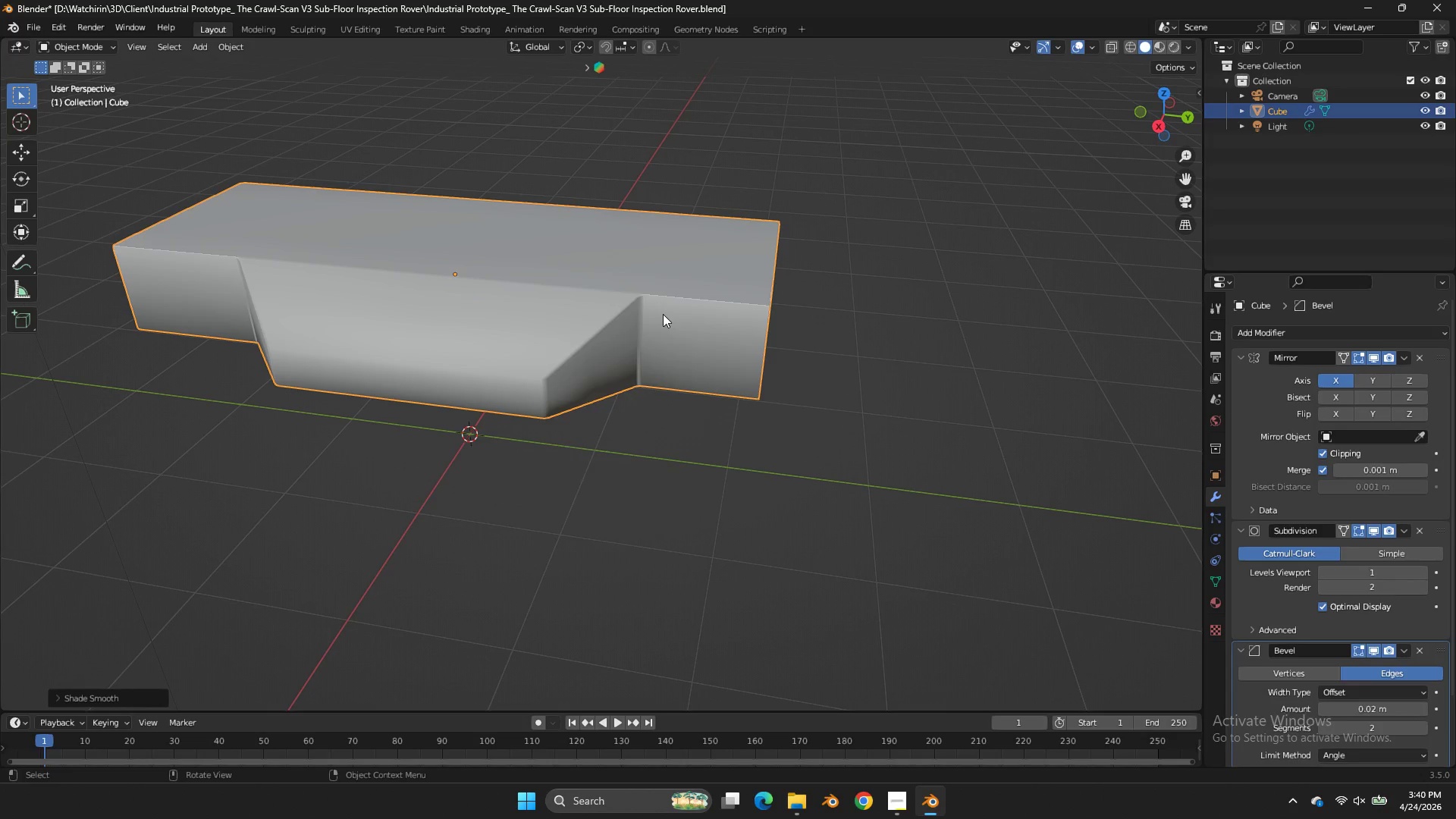 
right_click([663, 314])
 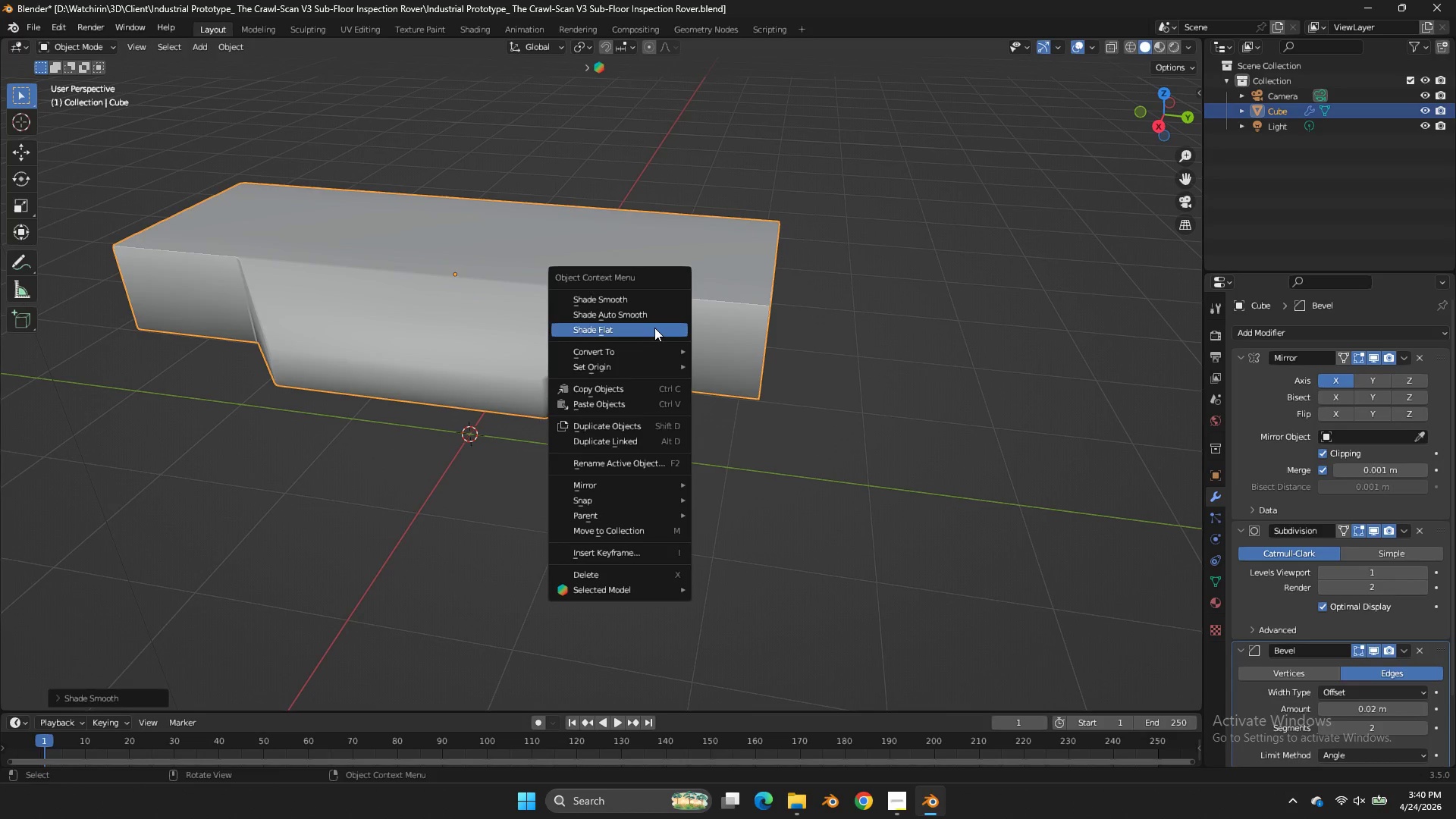 
left_click([654, 328])
 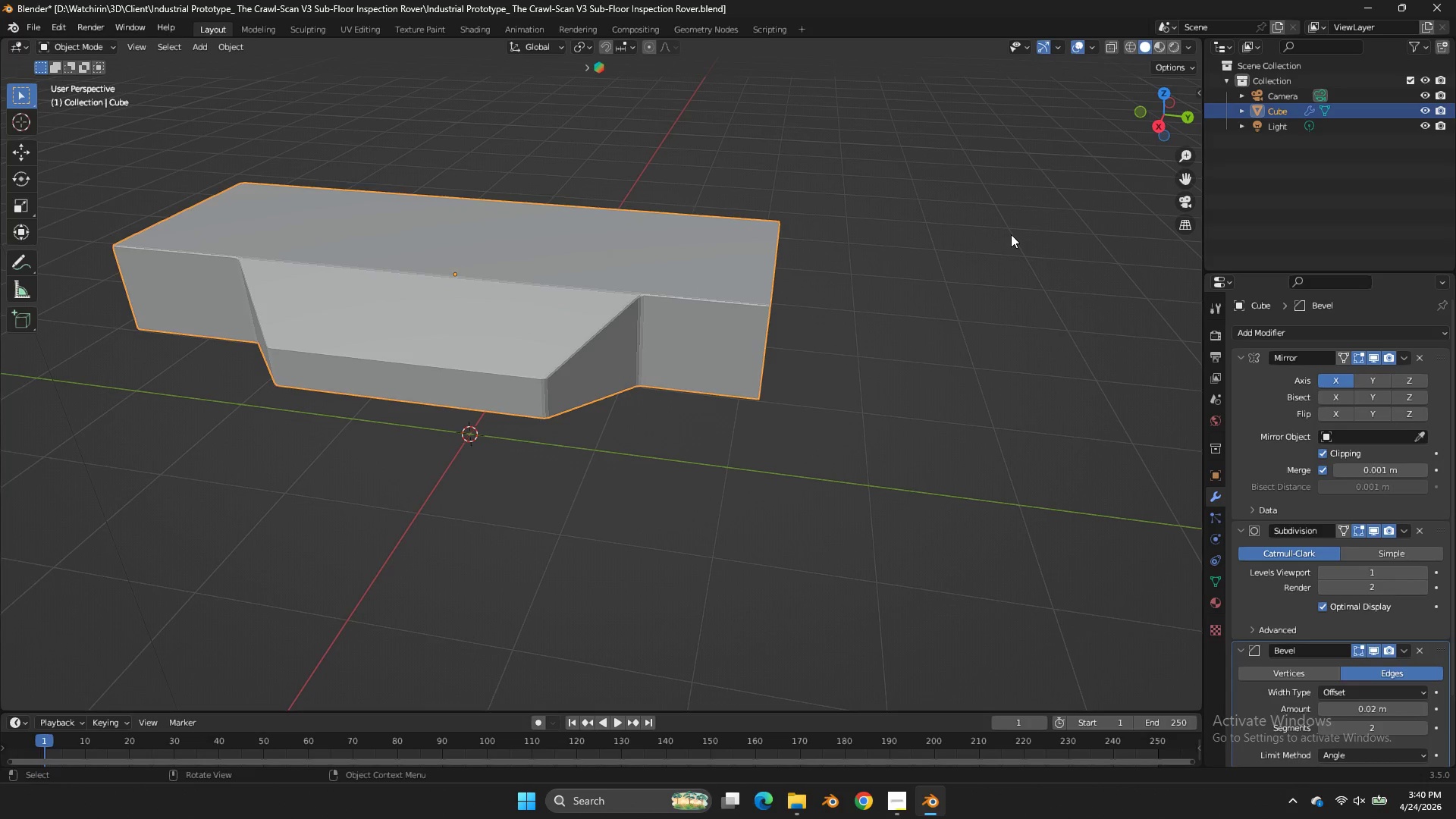 
key(Tab)
 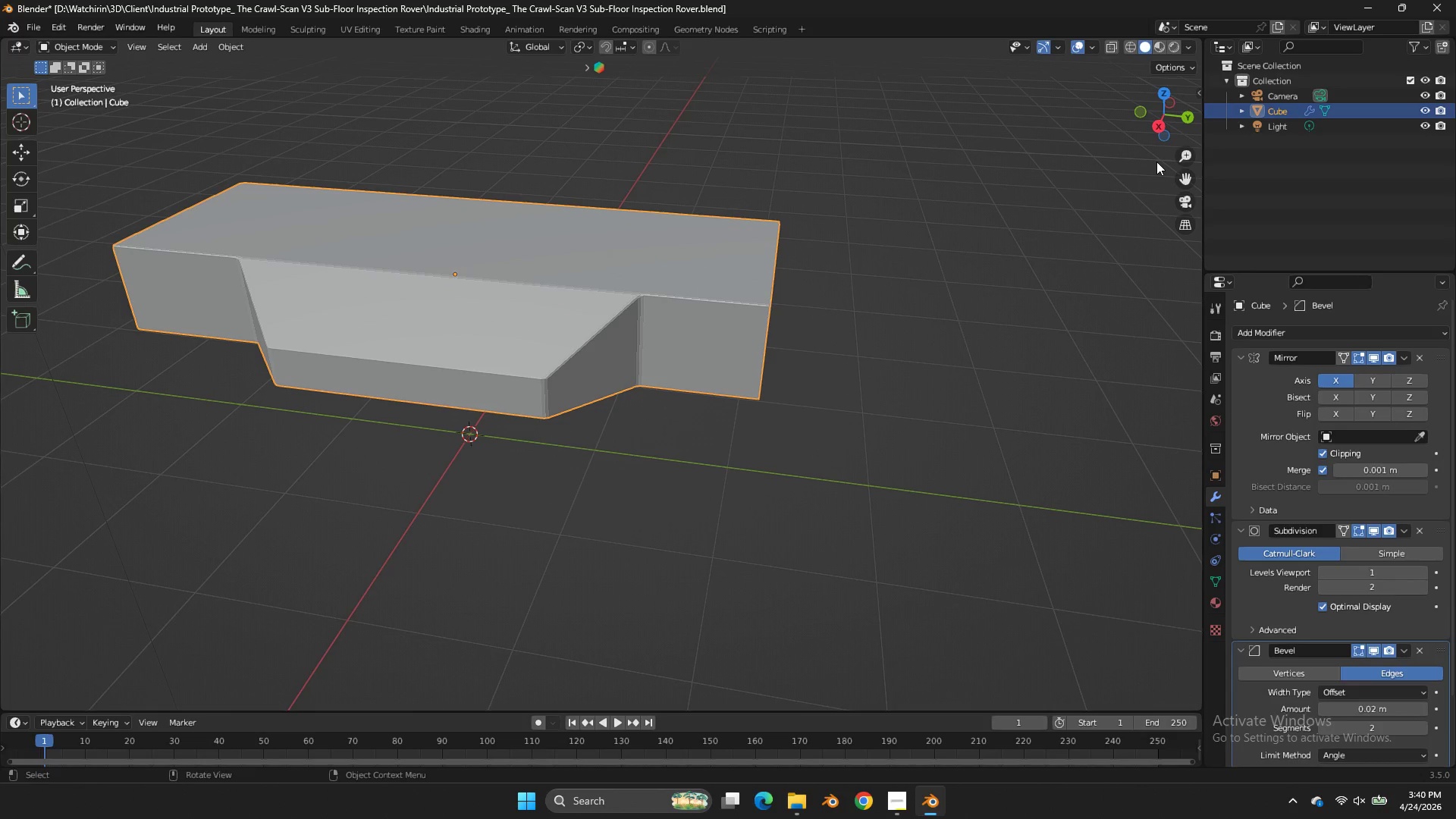 
key(Tab)
 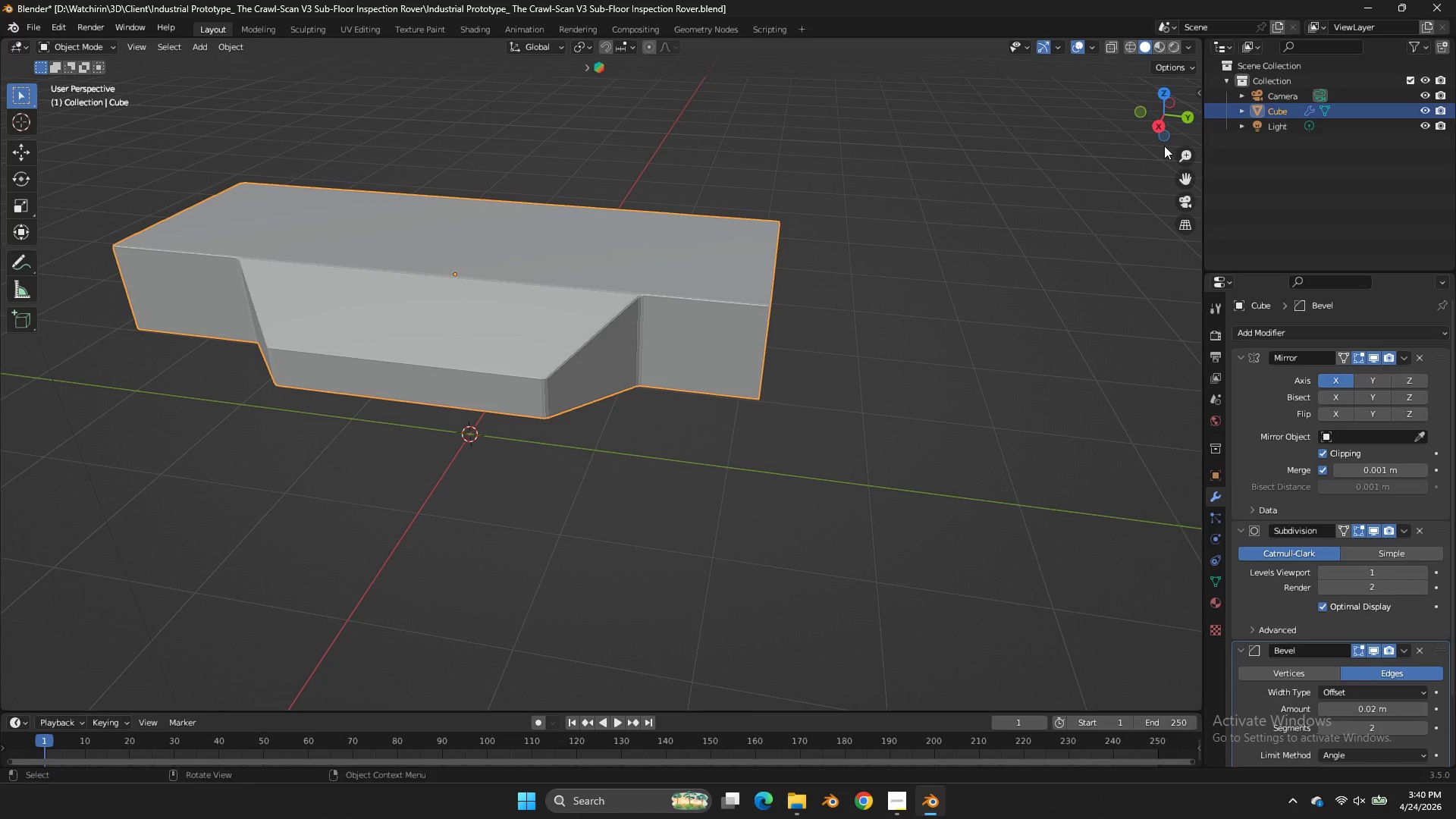 
key(Control+ControlLeft)
 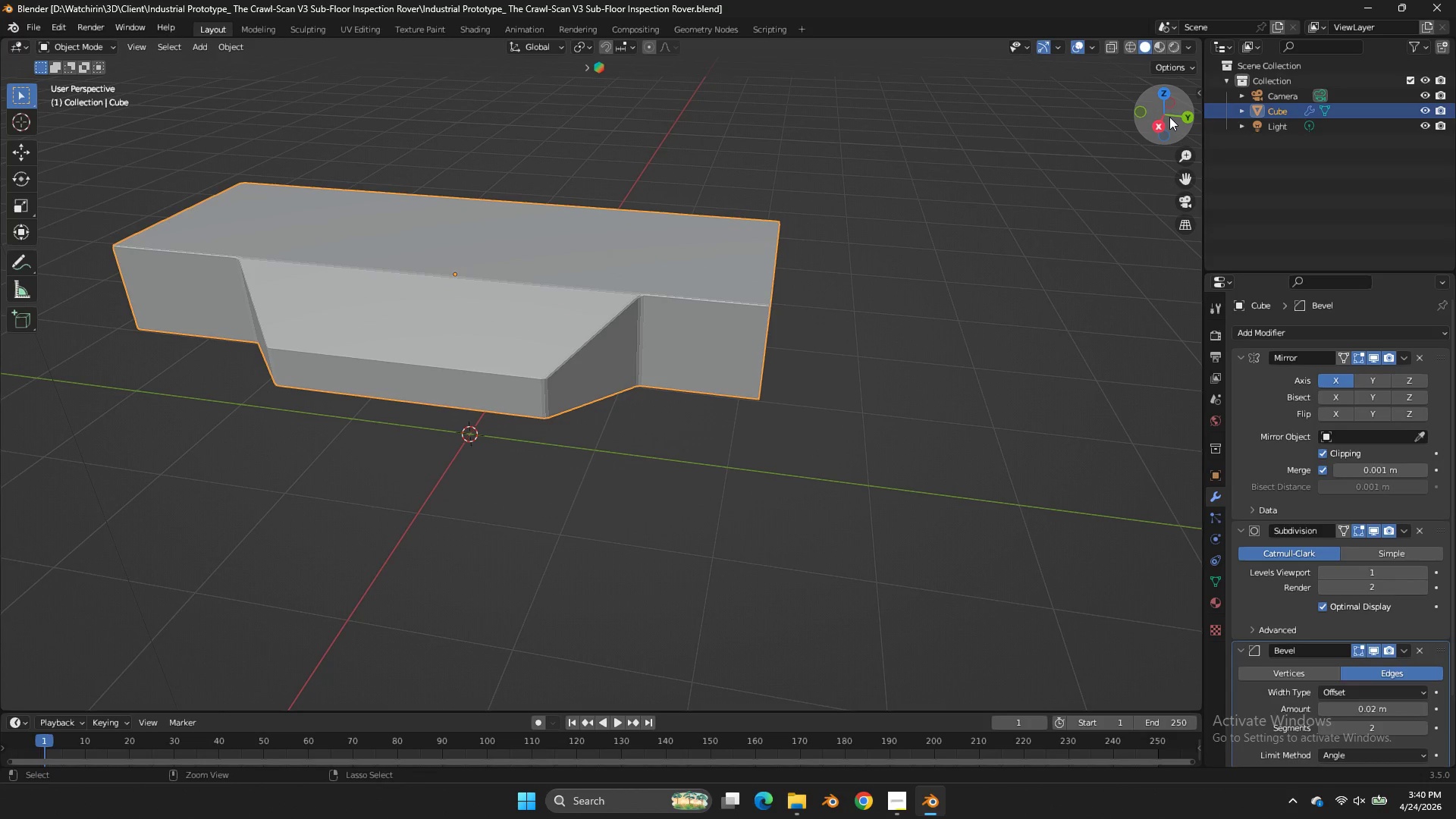 
key(Control+S)
 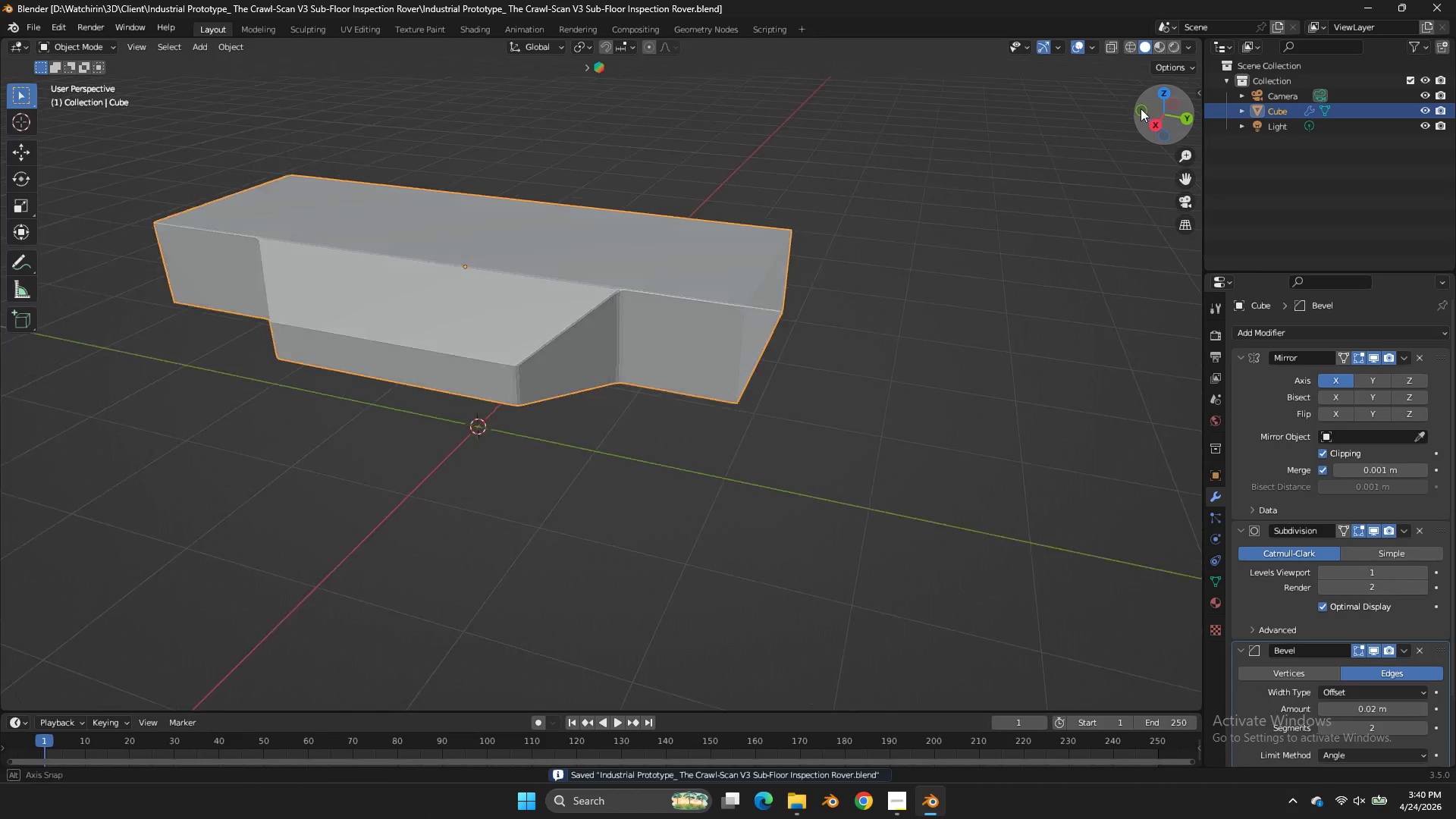 
left_click_drag(start_coordinate=[1169, 116], to_coordinate=[1066, 139])
 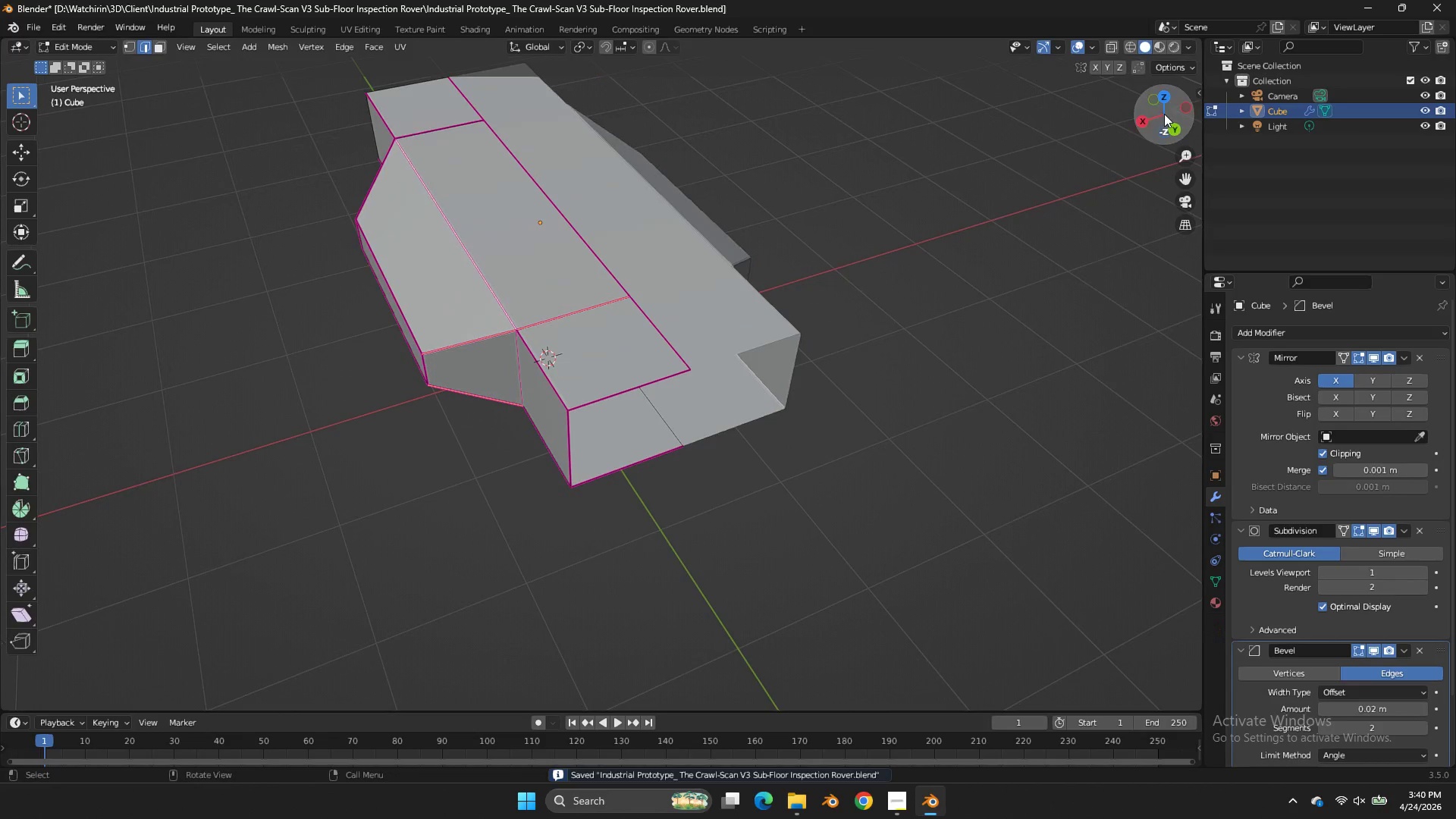 
key(Tab)
 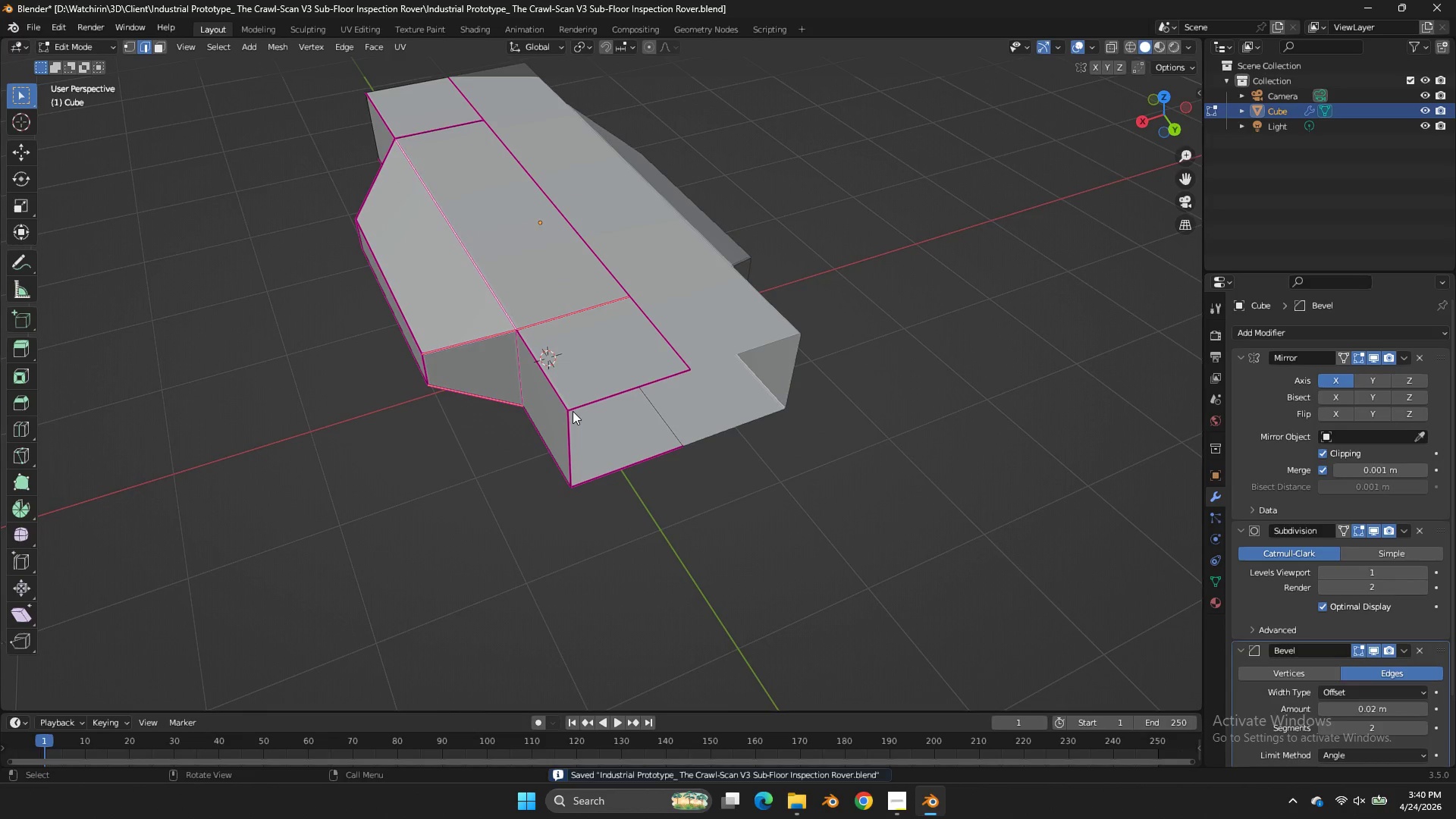 
left_click([572, 412])
 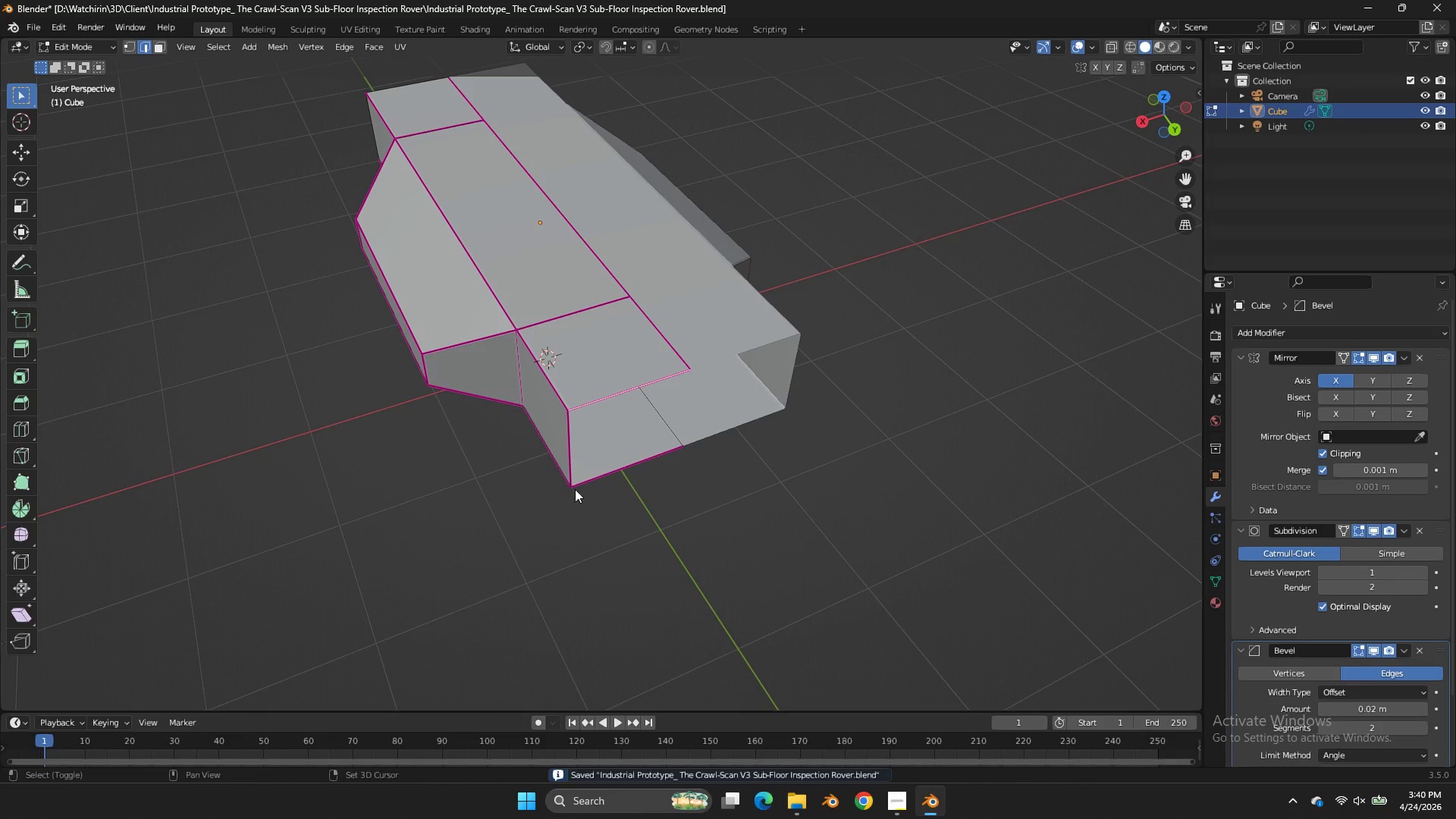 
hold_key(key=ShiftLeft, duration=0.38)
double_click([575, 504])
 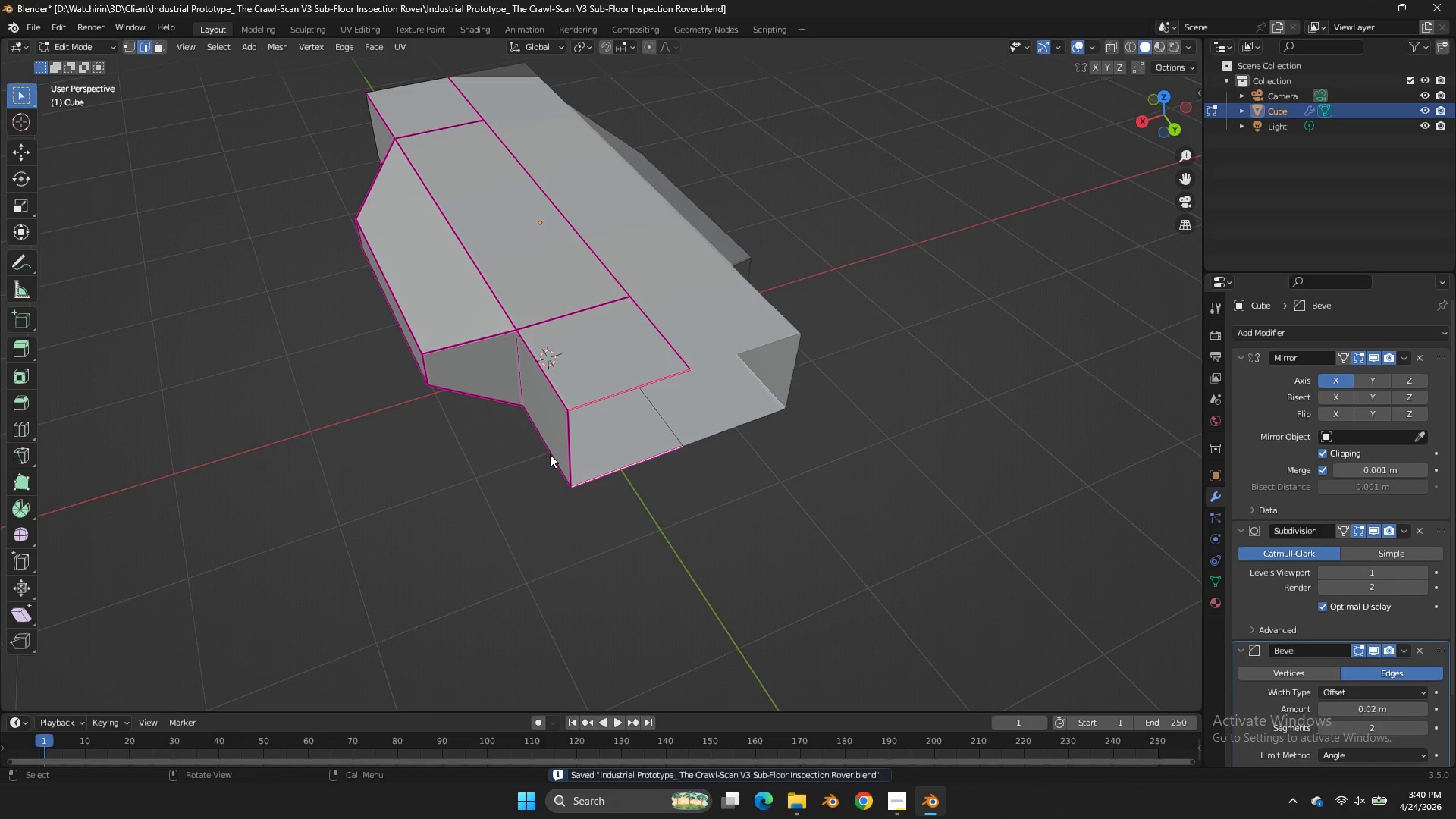 
left_click_drag(start_coordinate=[548, 453], to_coordinate=[554, 453])
 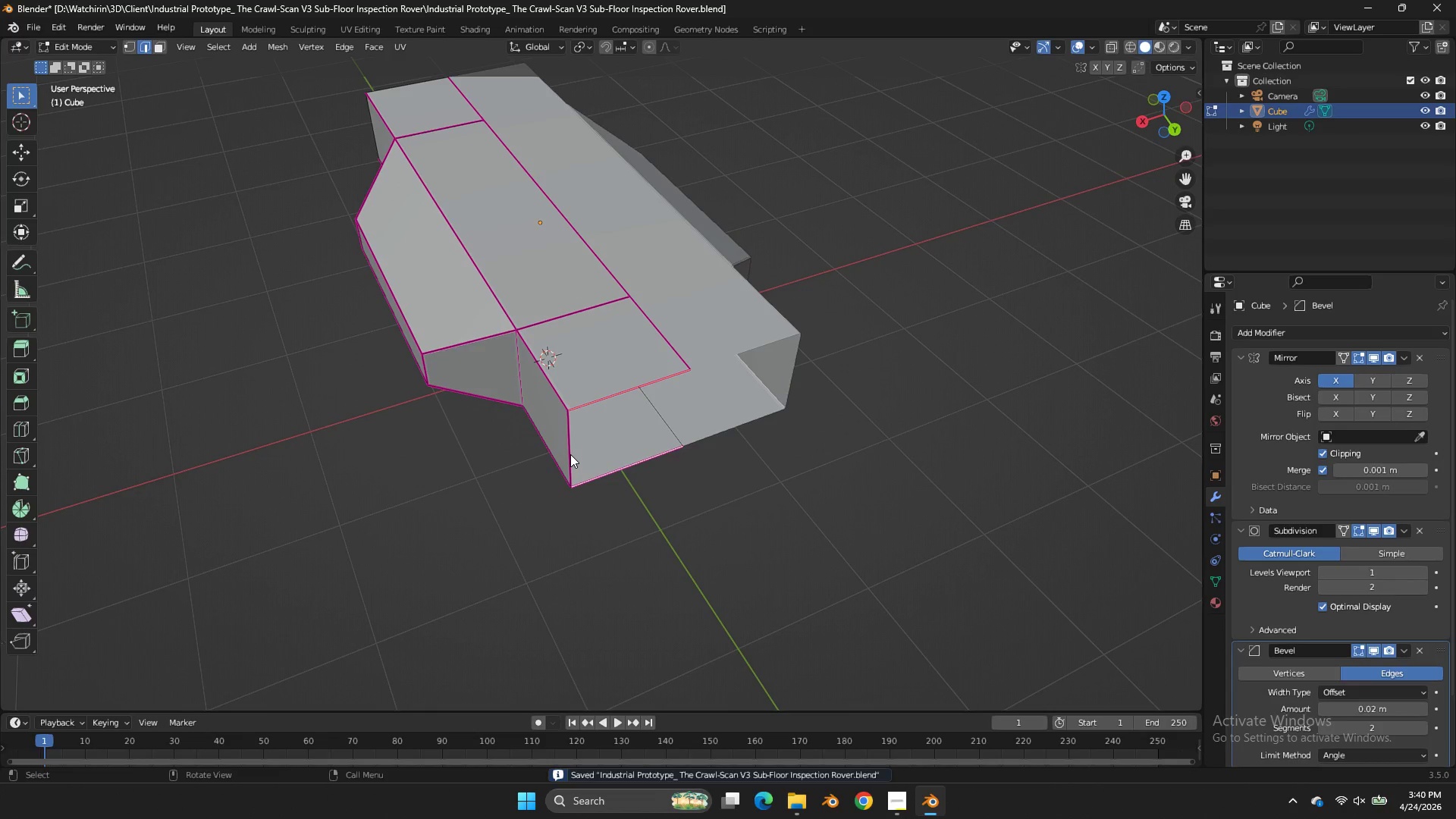 
double_click([570, 454])
 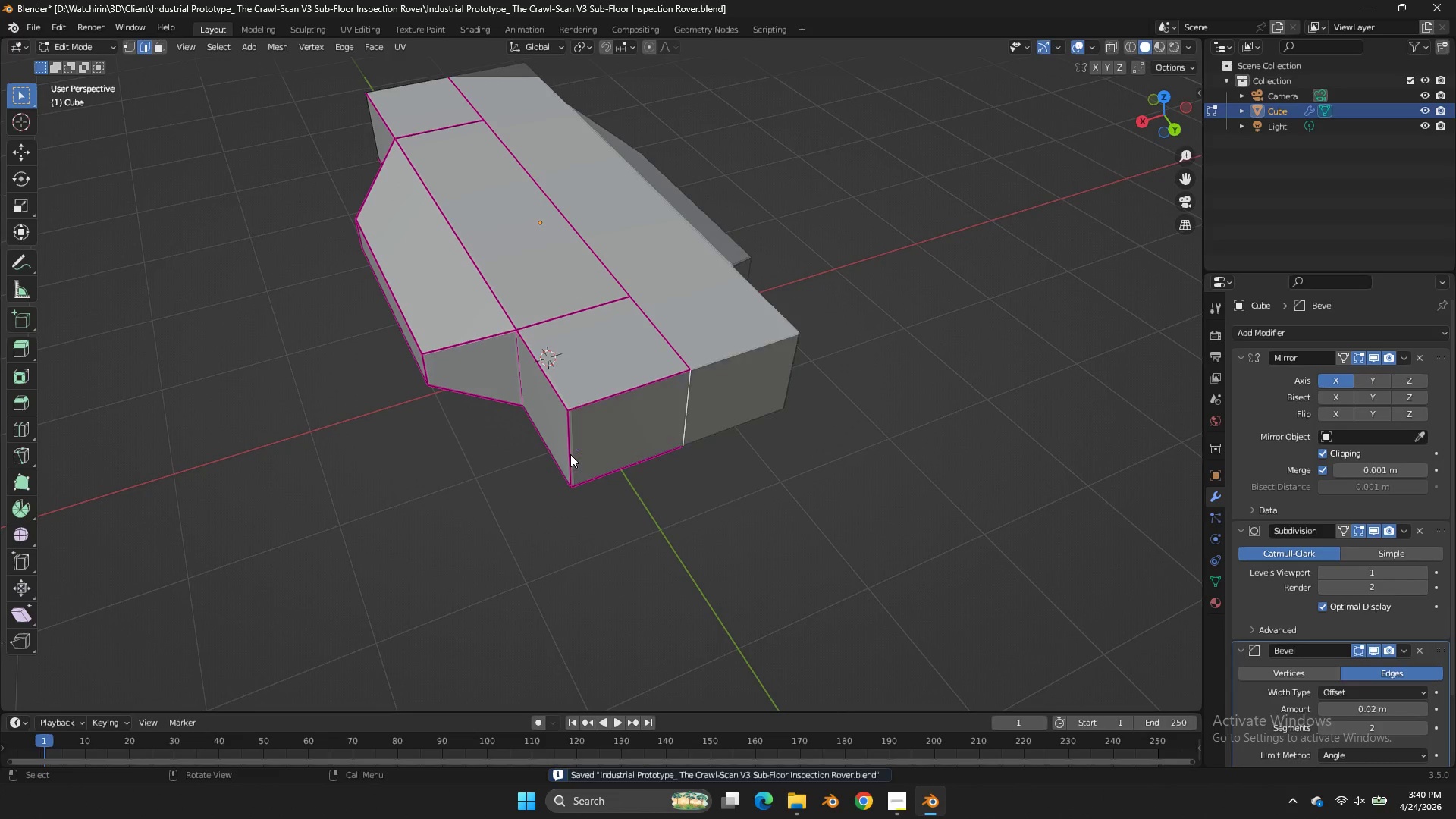 
key(F)
 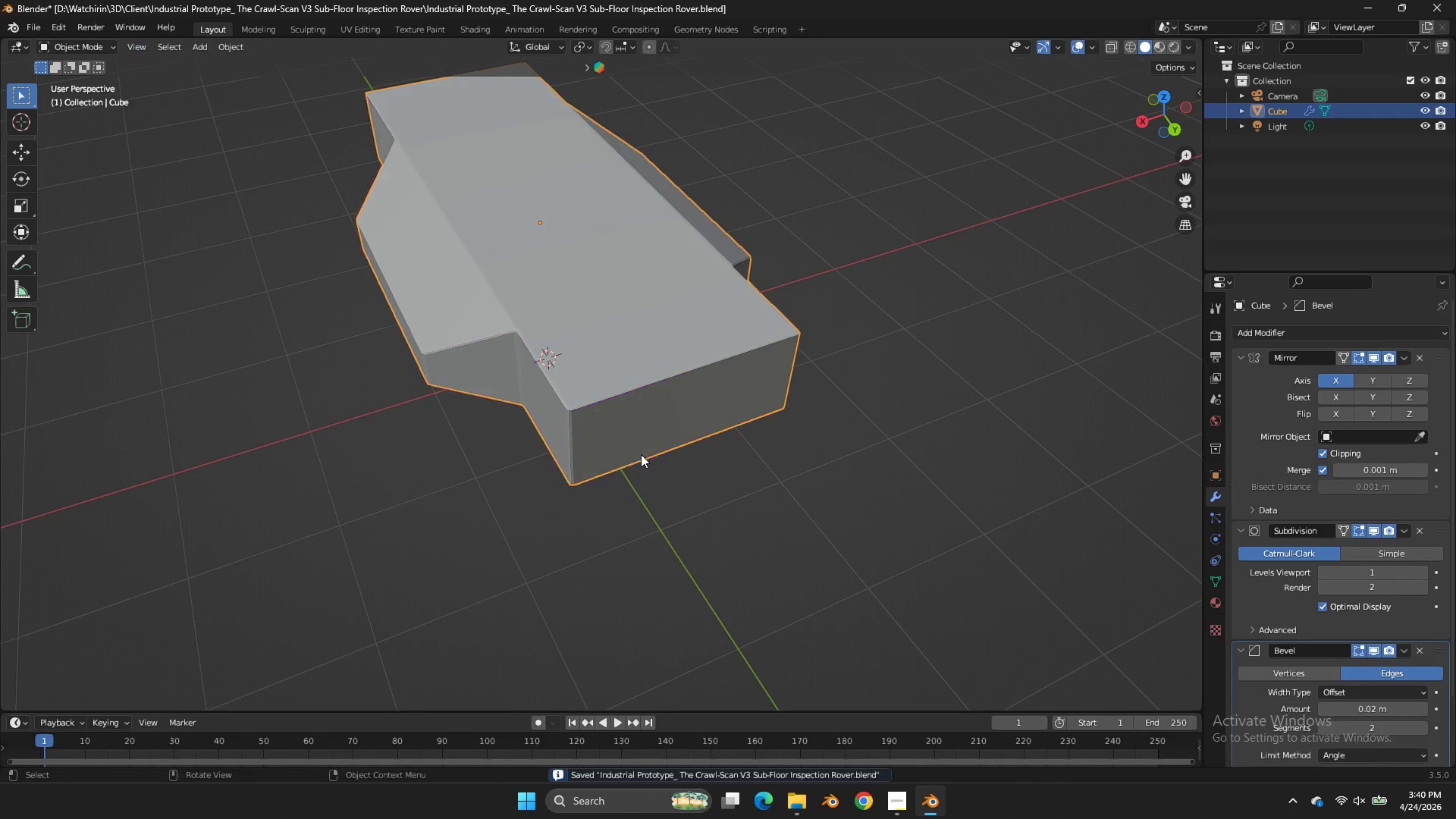 
key(Tab)
 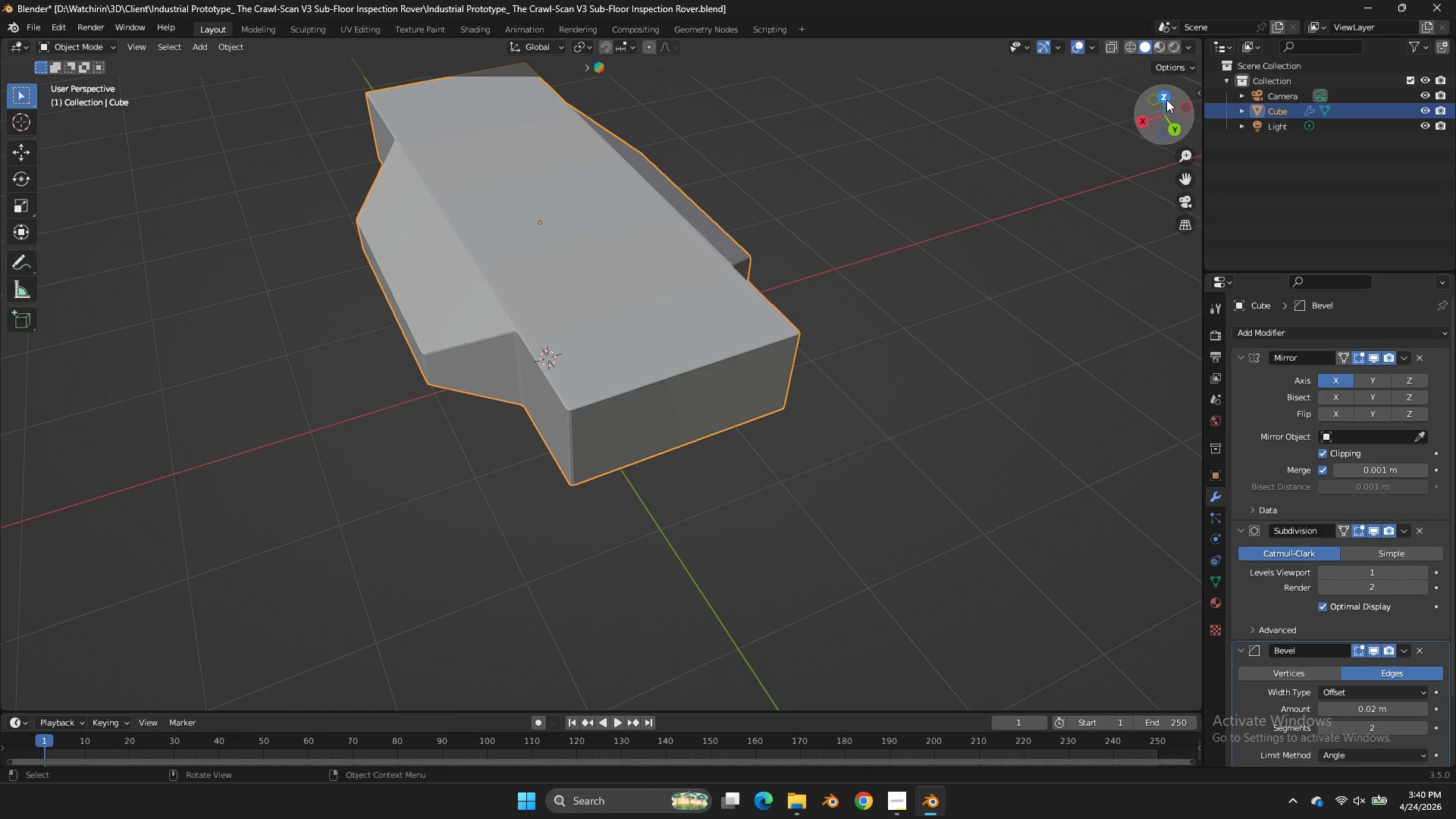 
left_click([1166, 99])
 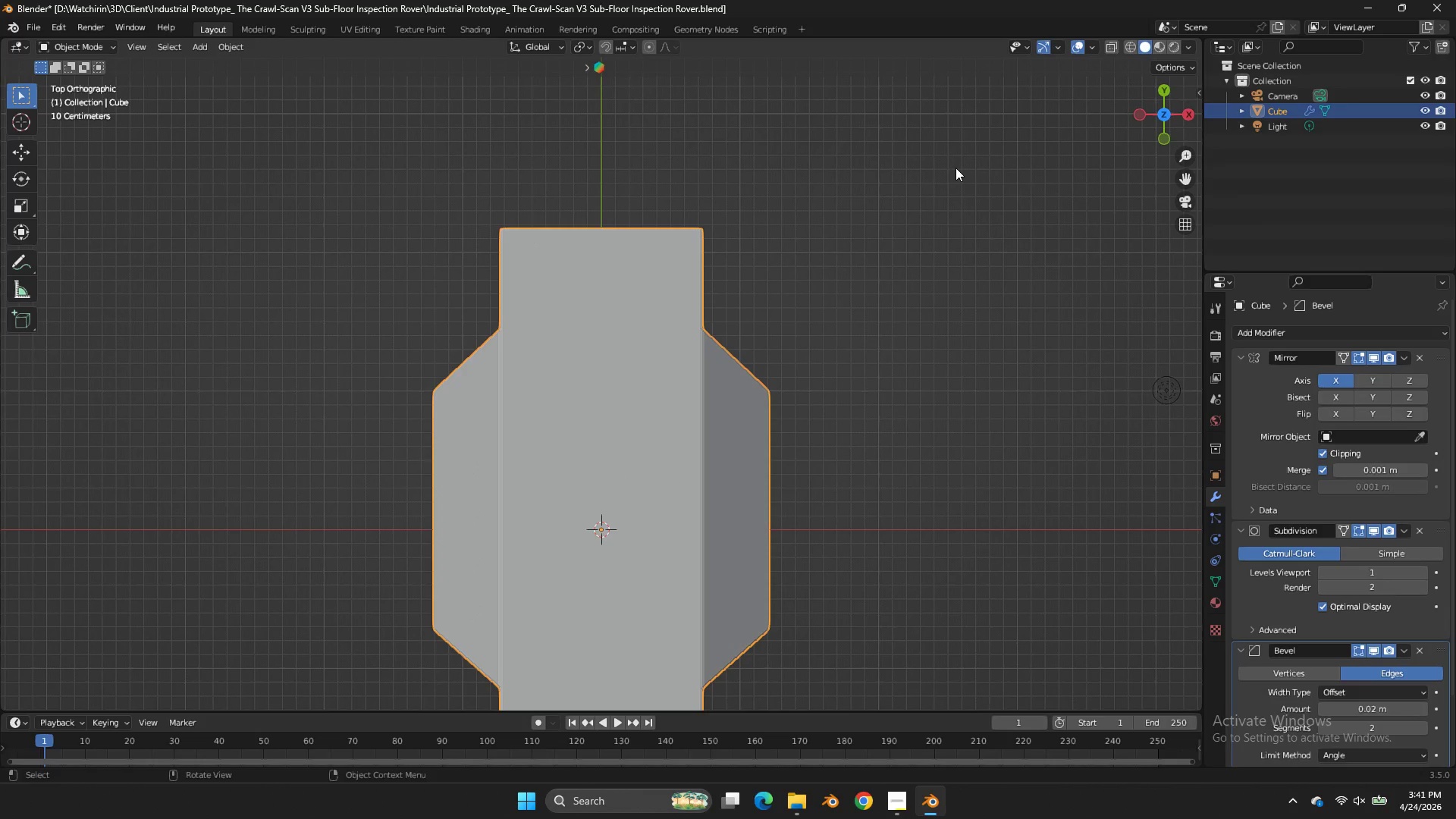 
key(Tab)
 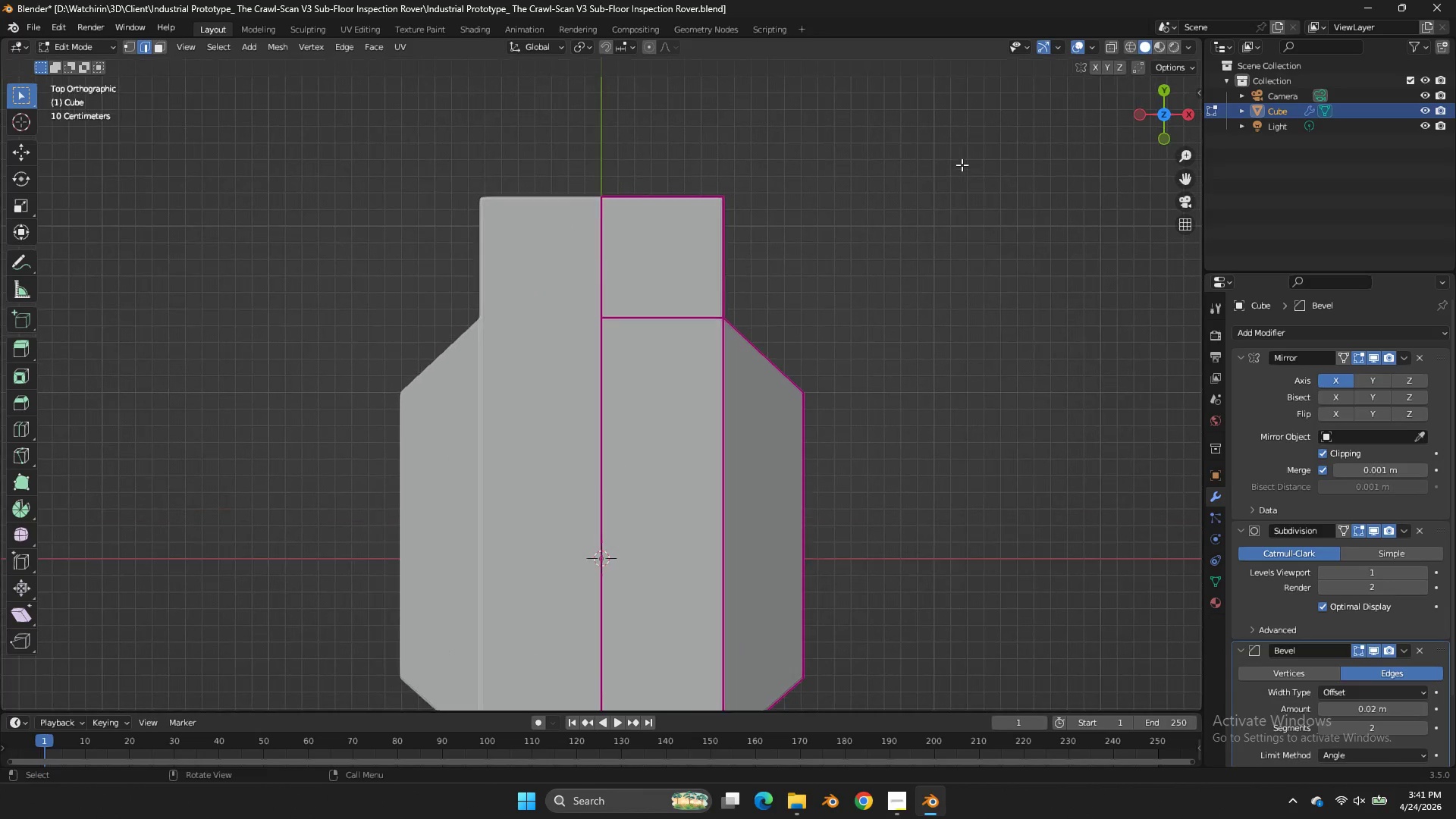 
key(Z)
 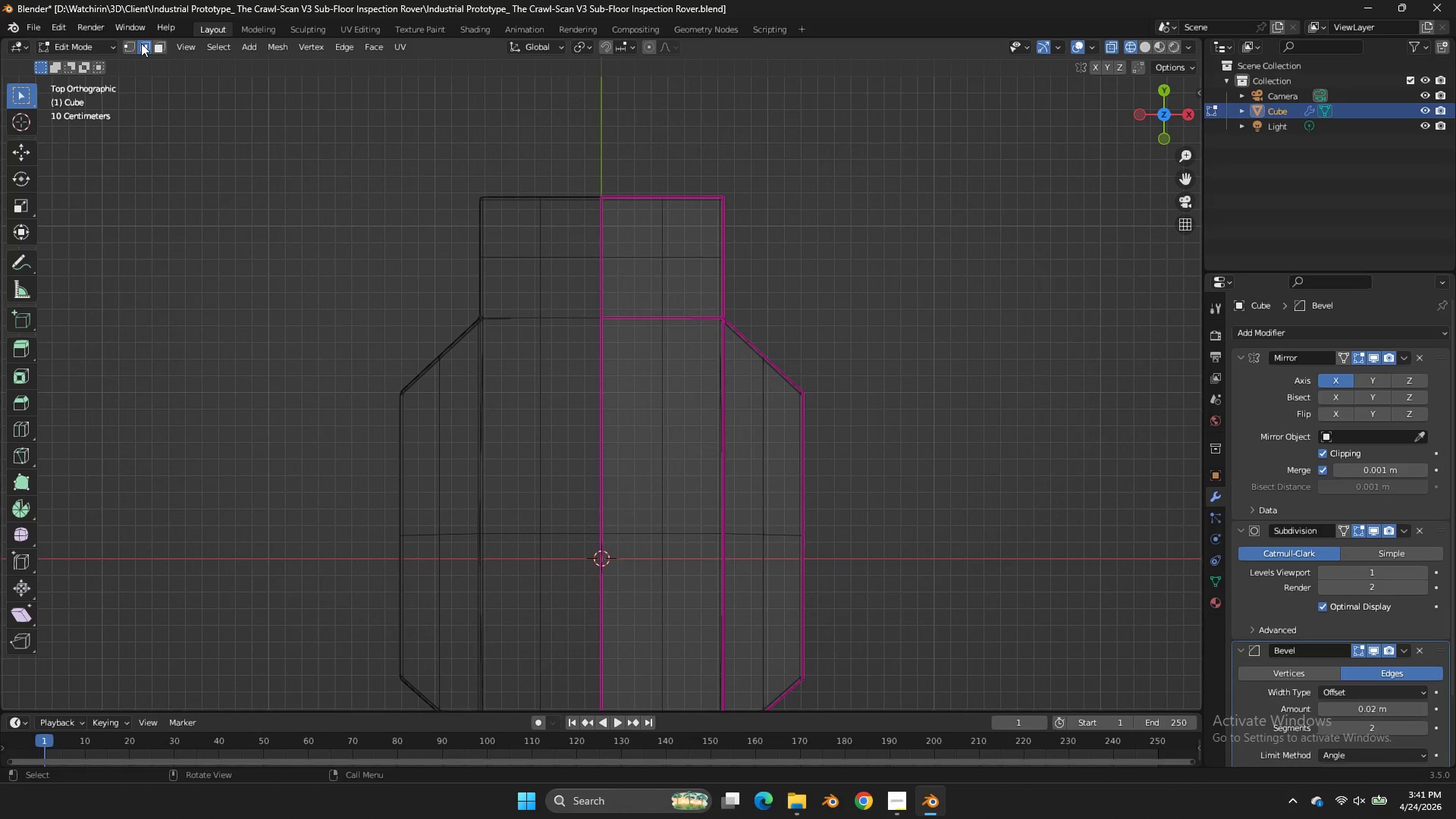 
scroll: coordinate [962, 165], scroll_direction: up, amount: 1.0
 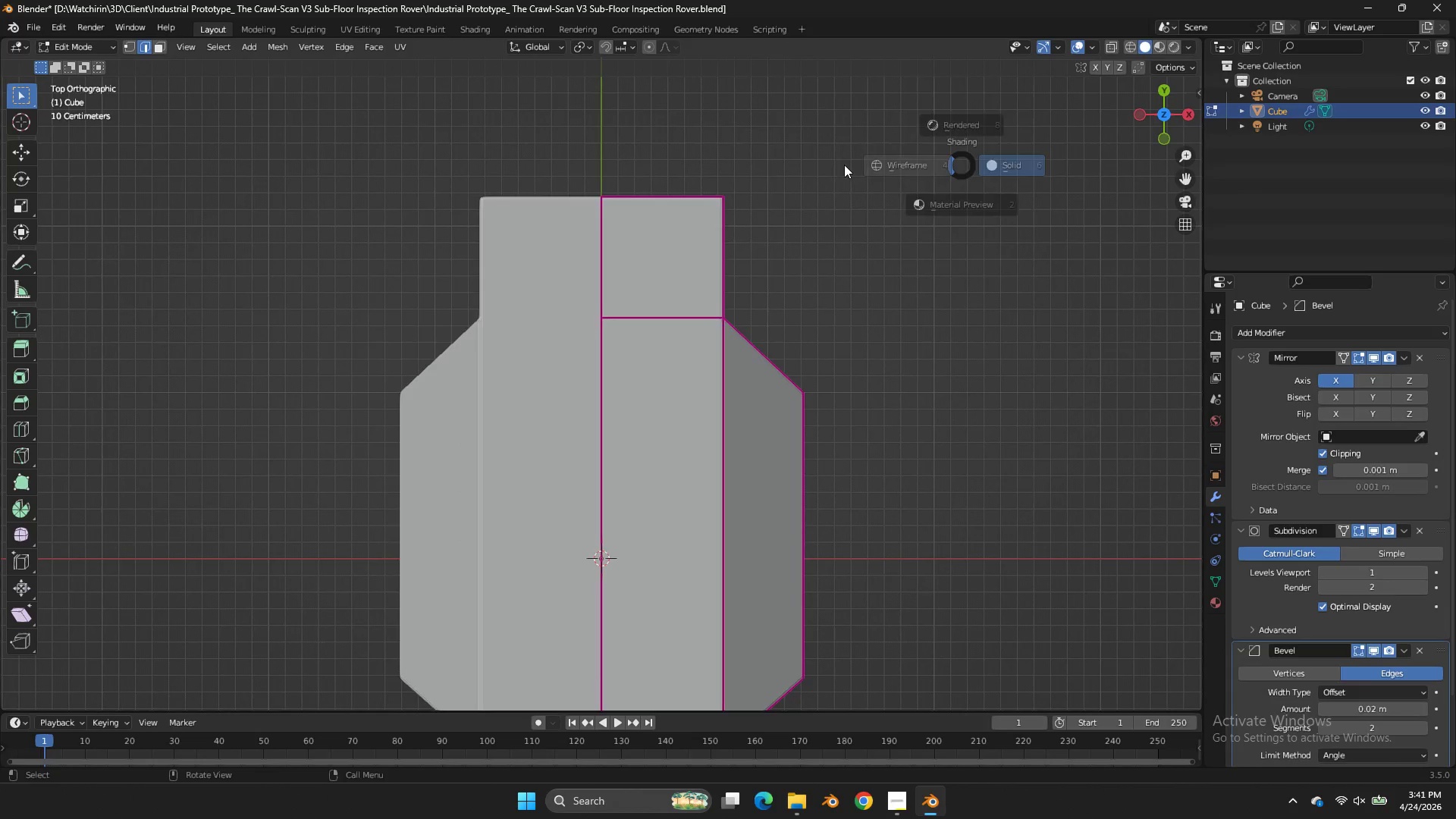 
left_click([134, 43])
 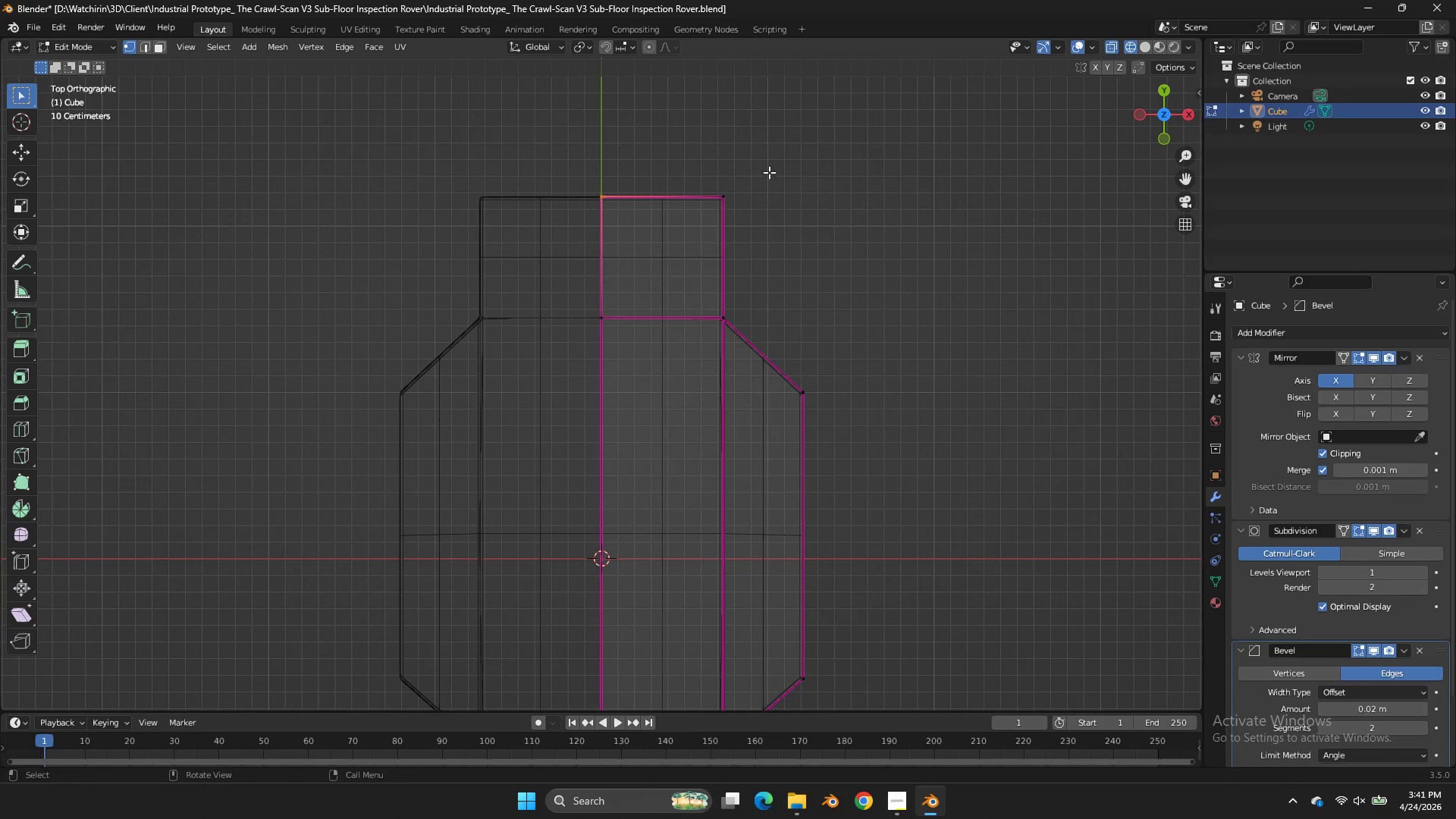 
left_click_drag(start_coordinate=[768, 172], to_coordinate=[689, 243])
 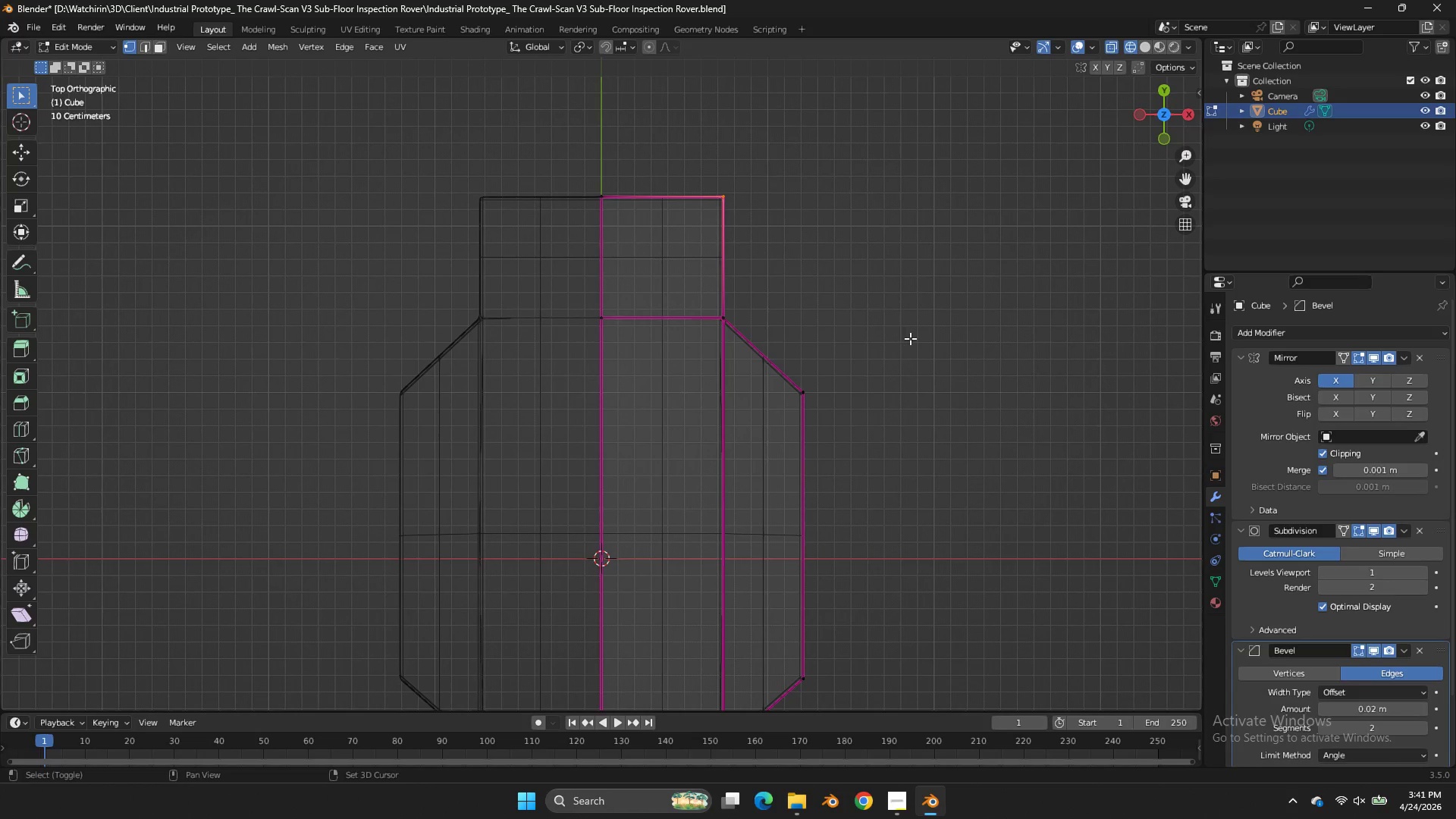 
key(Shift+E)
 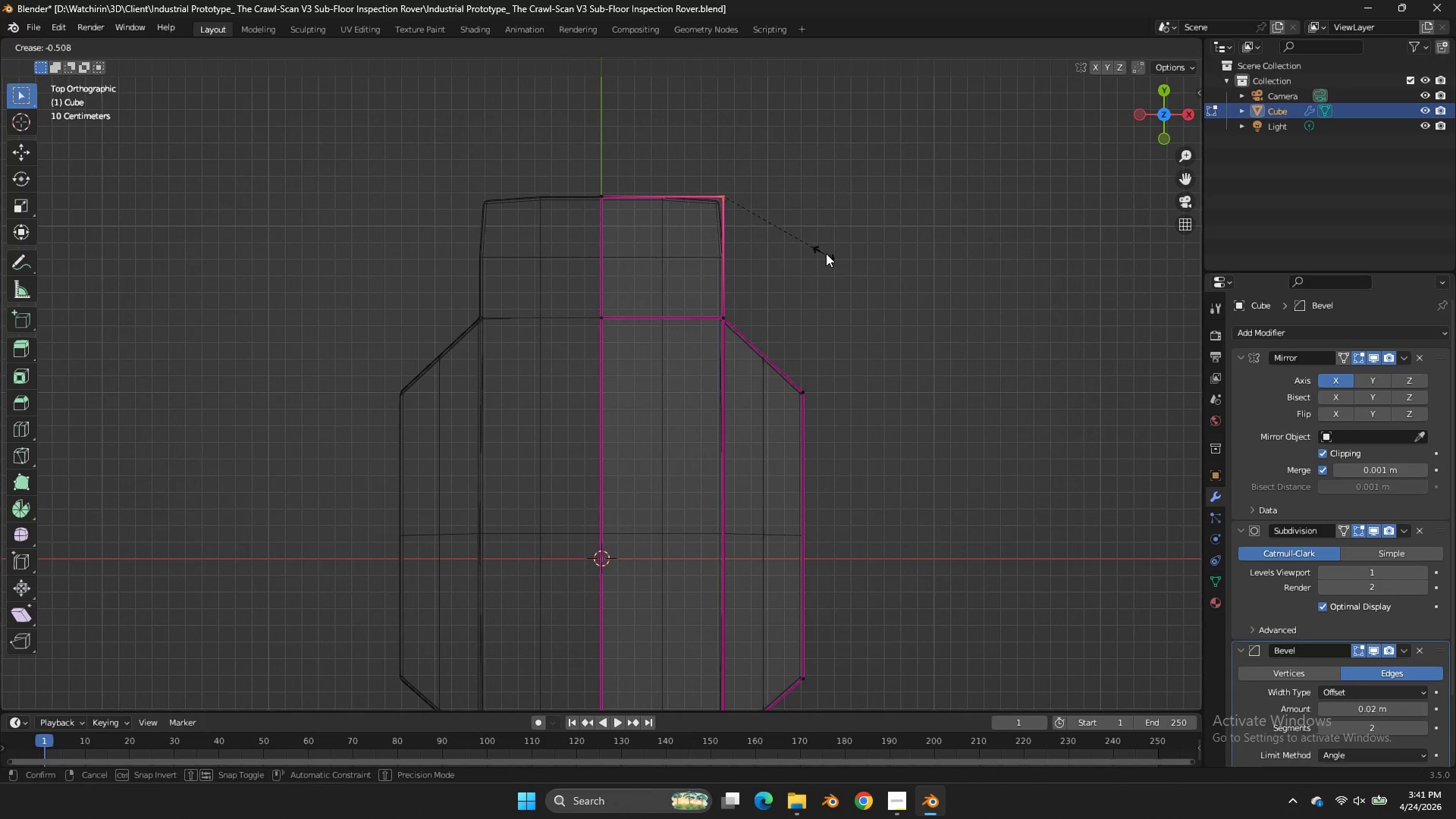 
left_click([836, 259])
 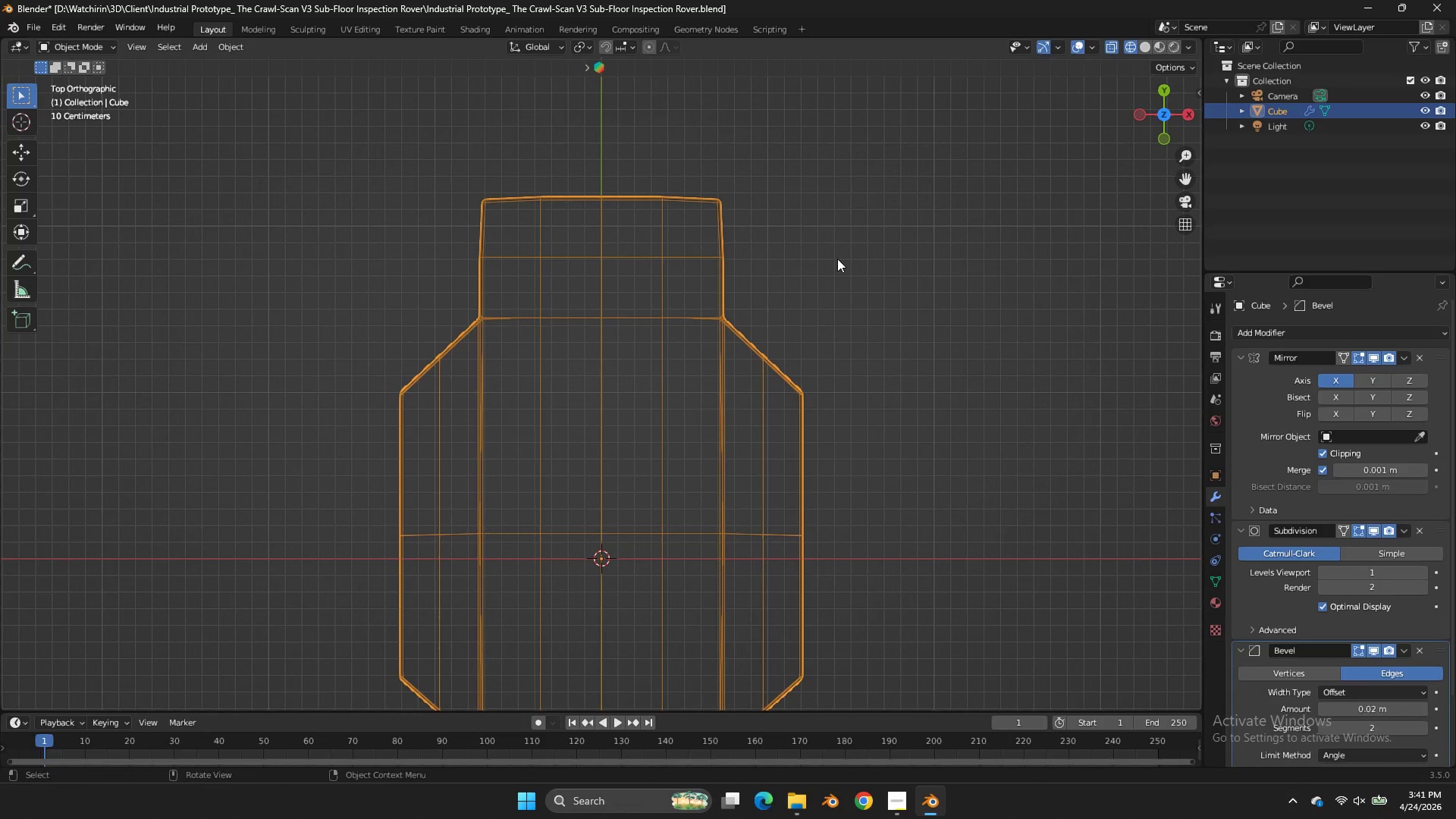 
key(Tab)
 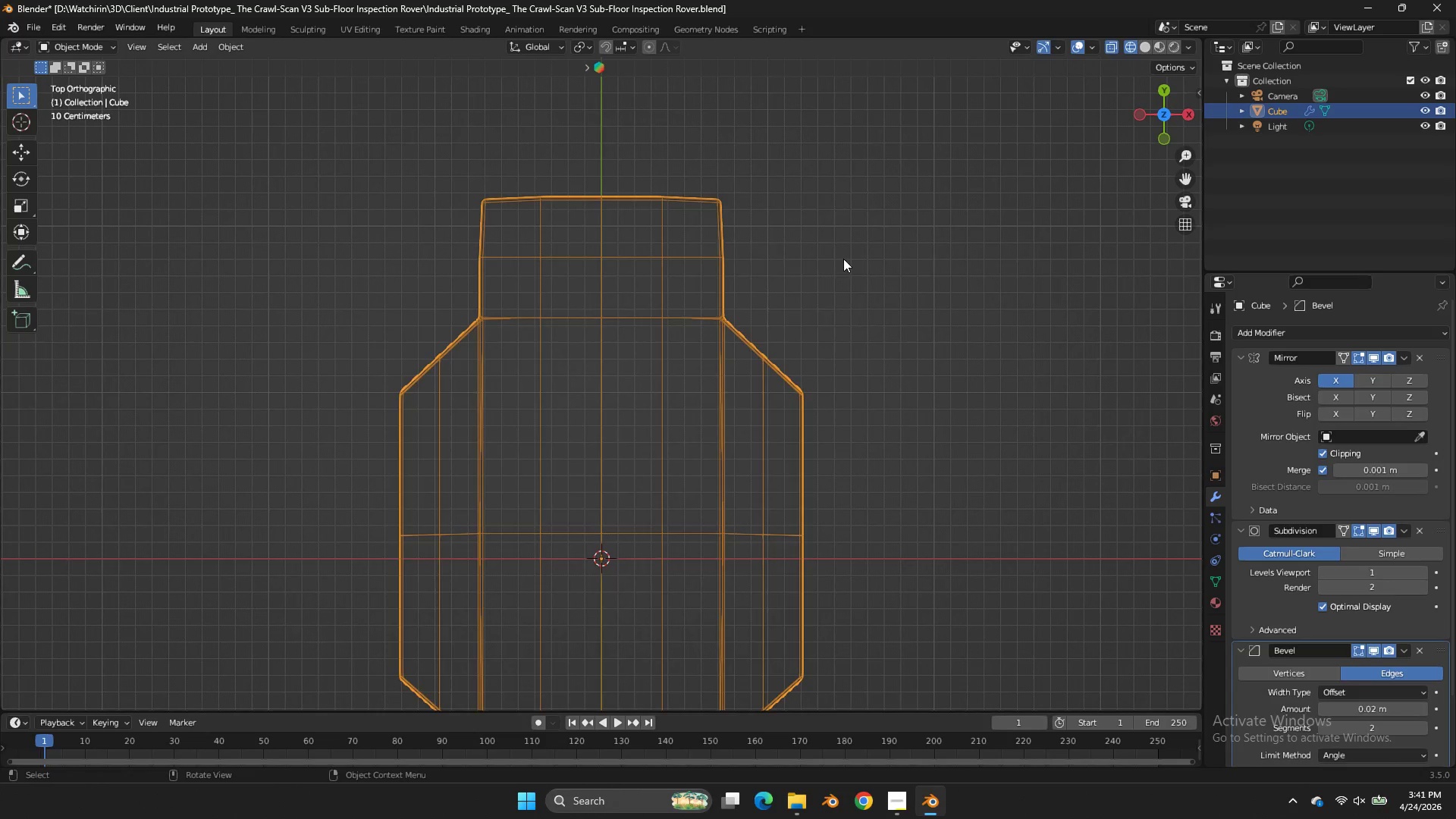 
key(Z)
 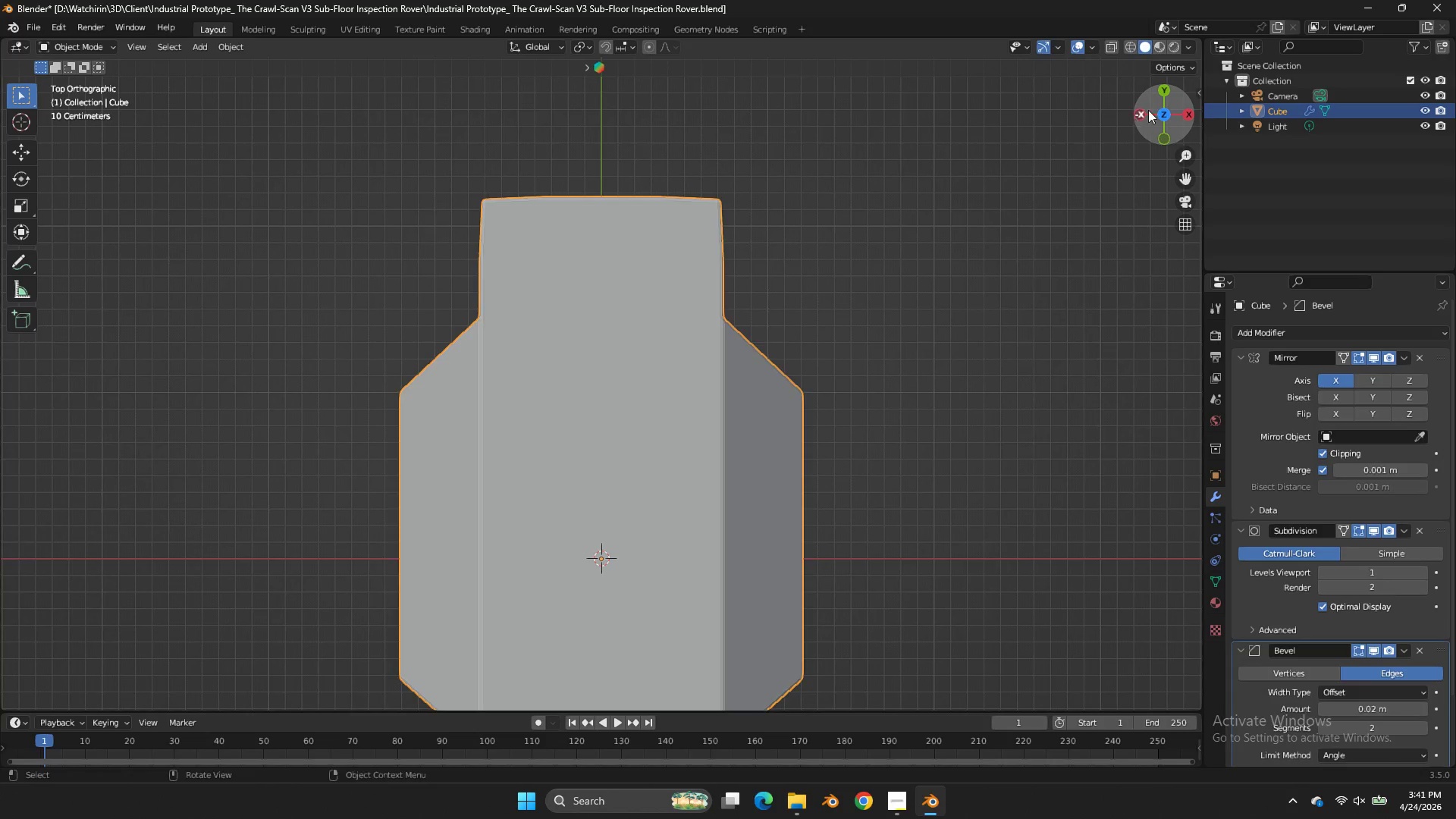 
key(Tab)
 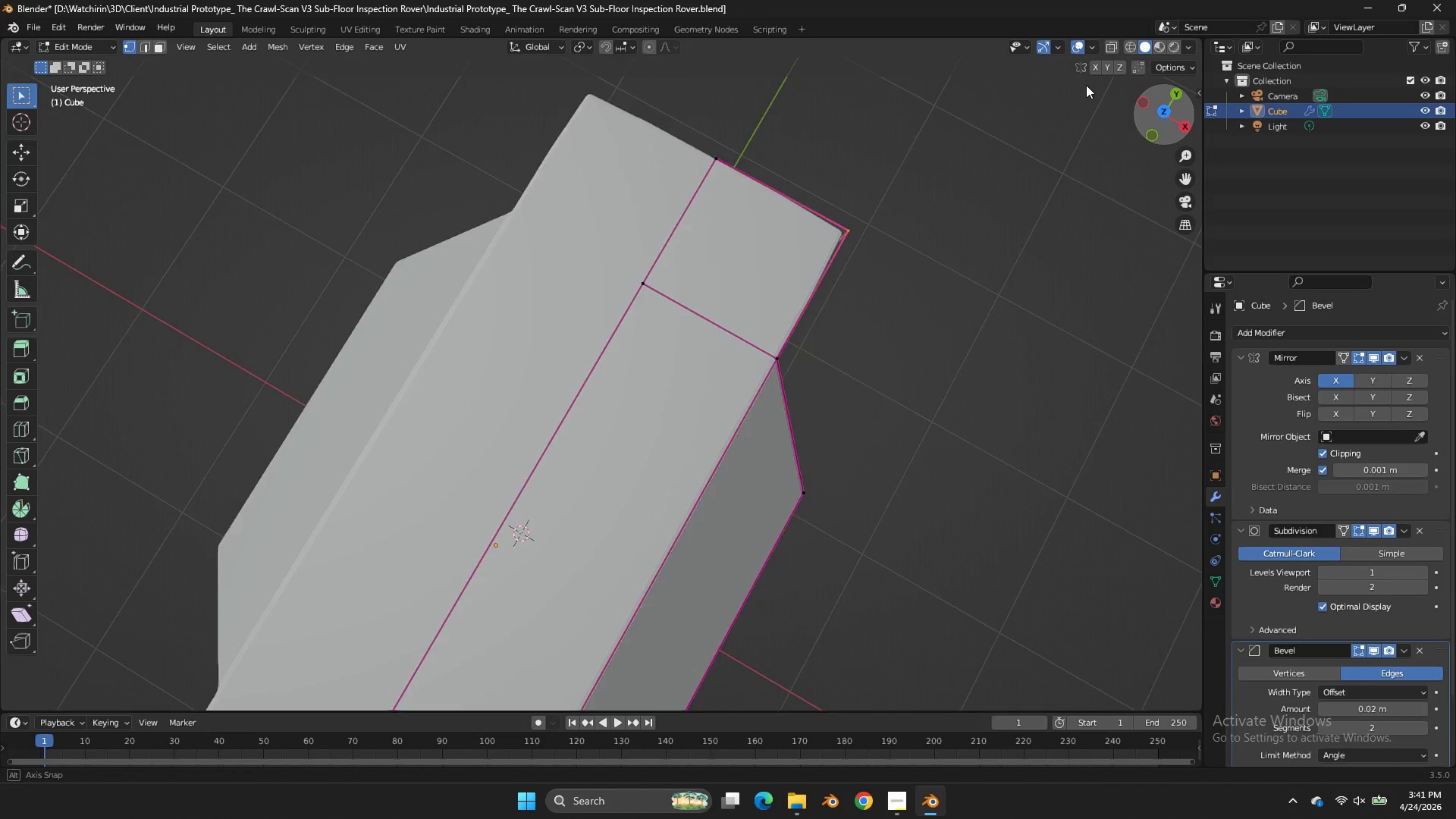 
left_click_drag(start_coordinate=[1147, 102], to_coordinate=[886, 634])
 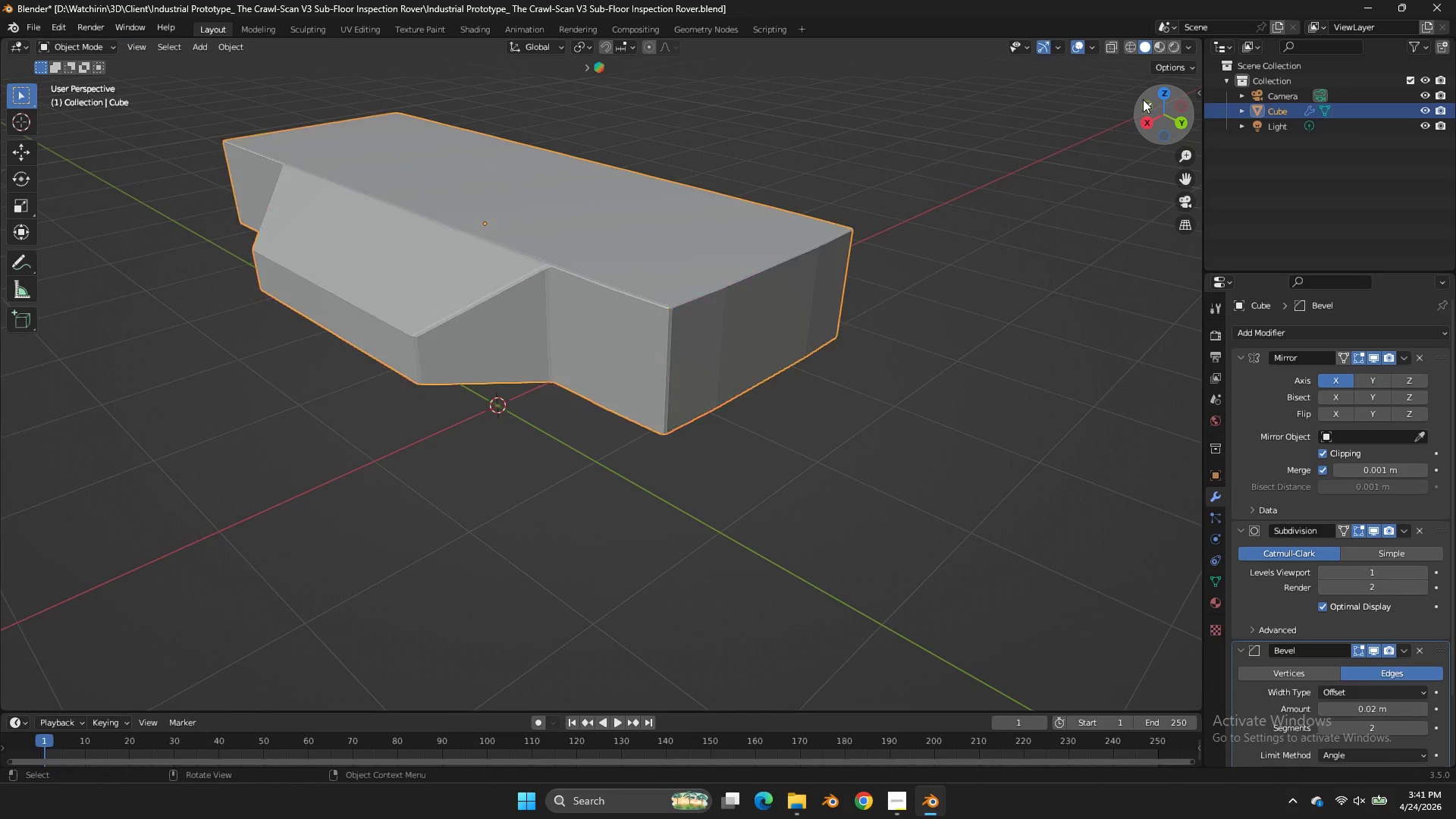 
key(Tab)
 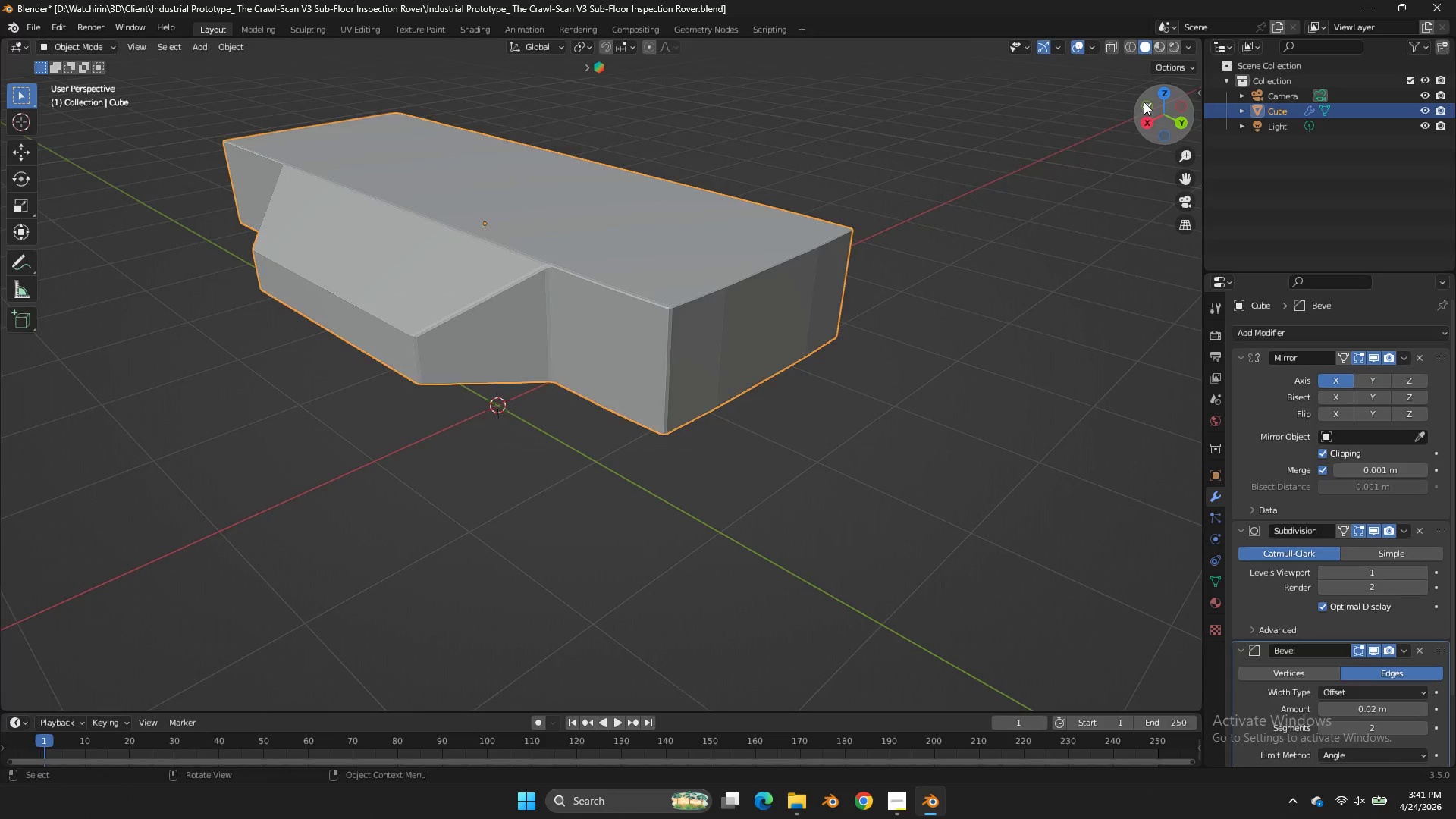 
left_click_drag(start_coordinate=[1143, 99], to_coordinate=[1081, 136])
 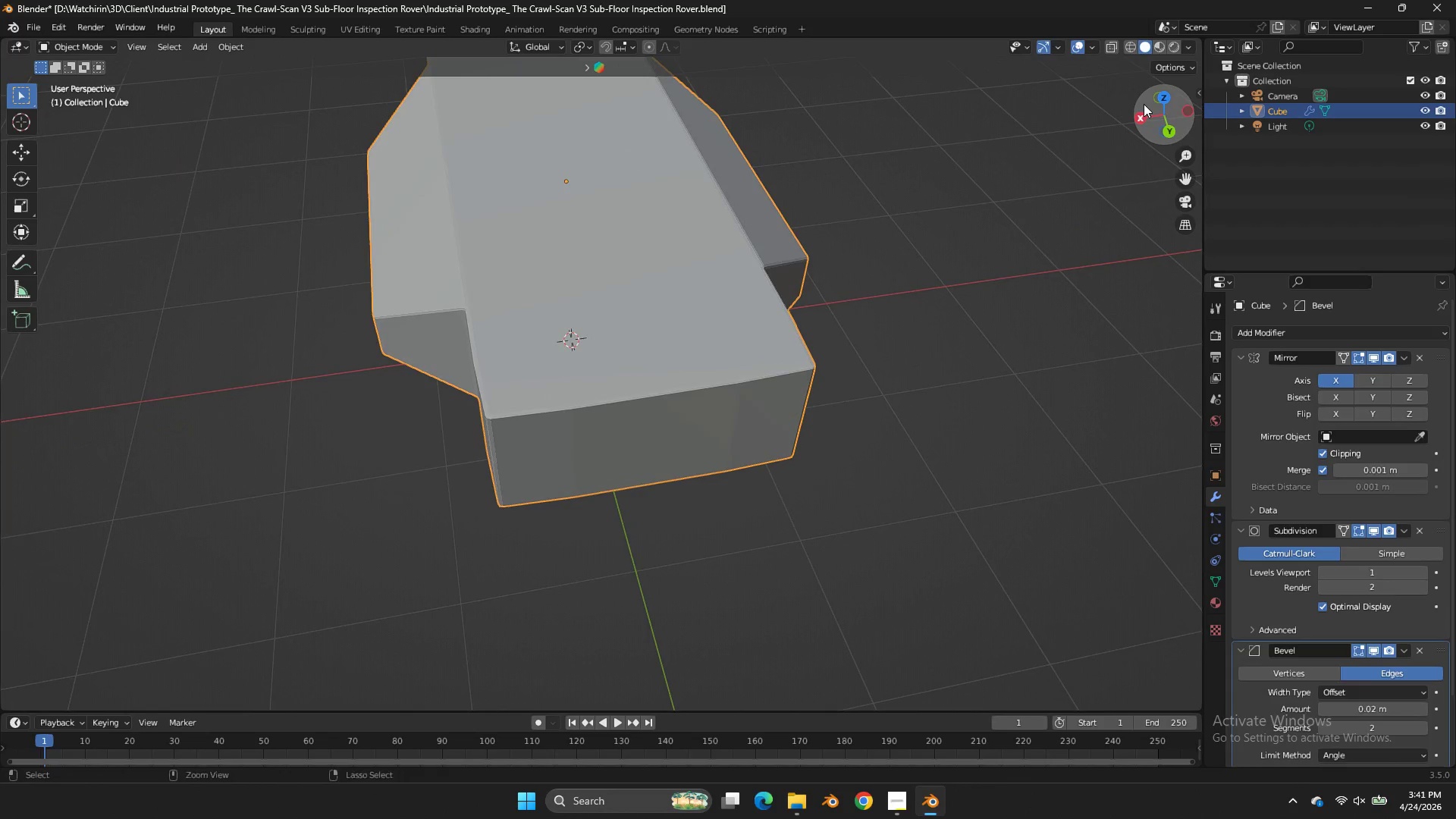 
key(Control+S)
 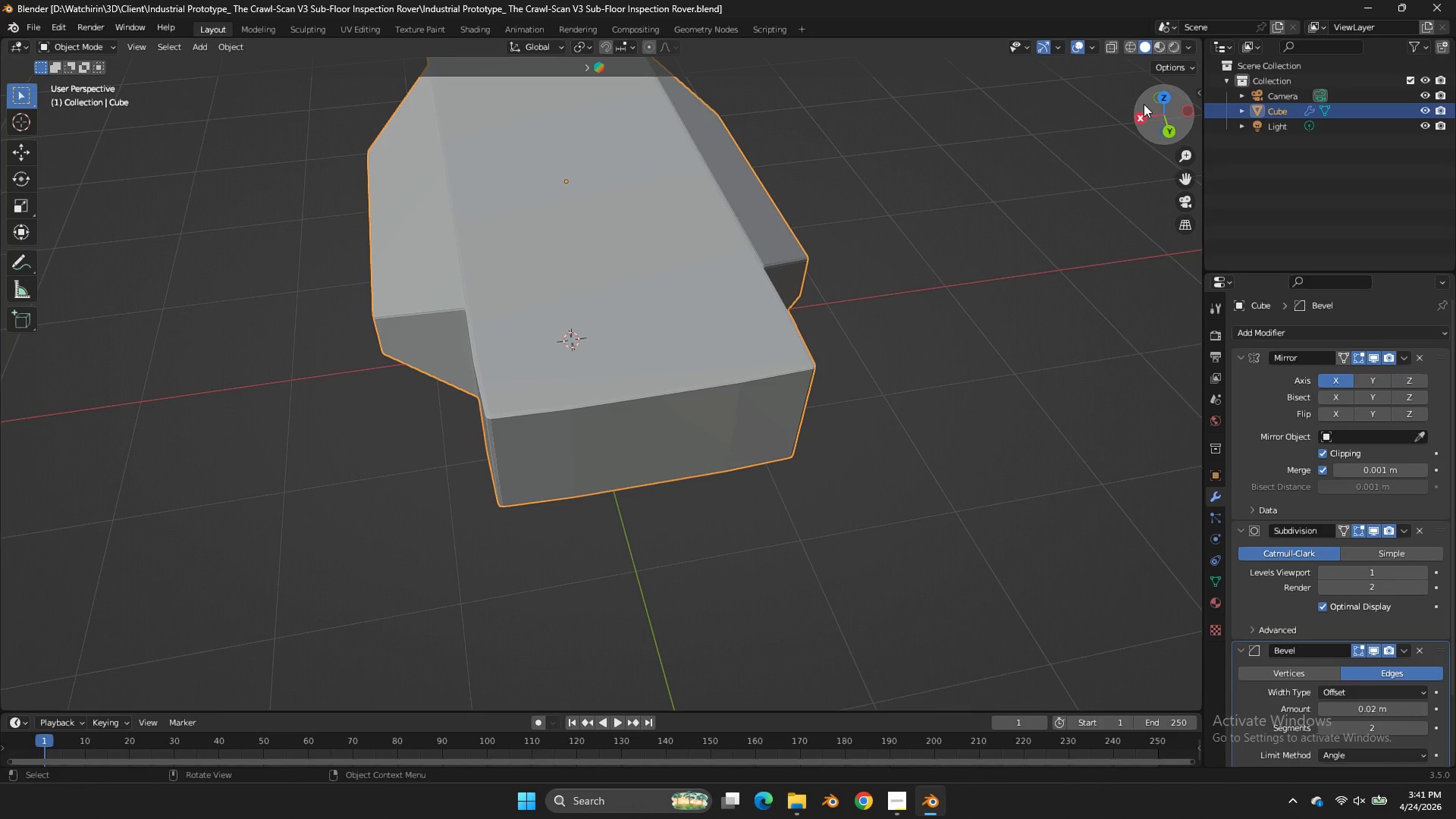 
wait(11.33)
 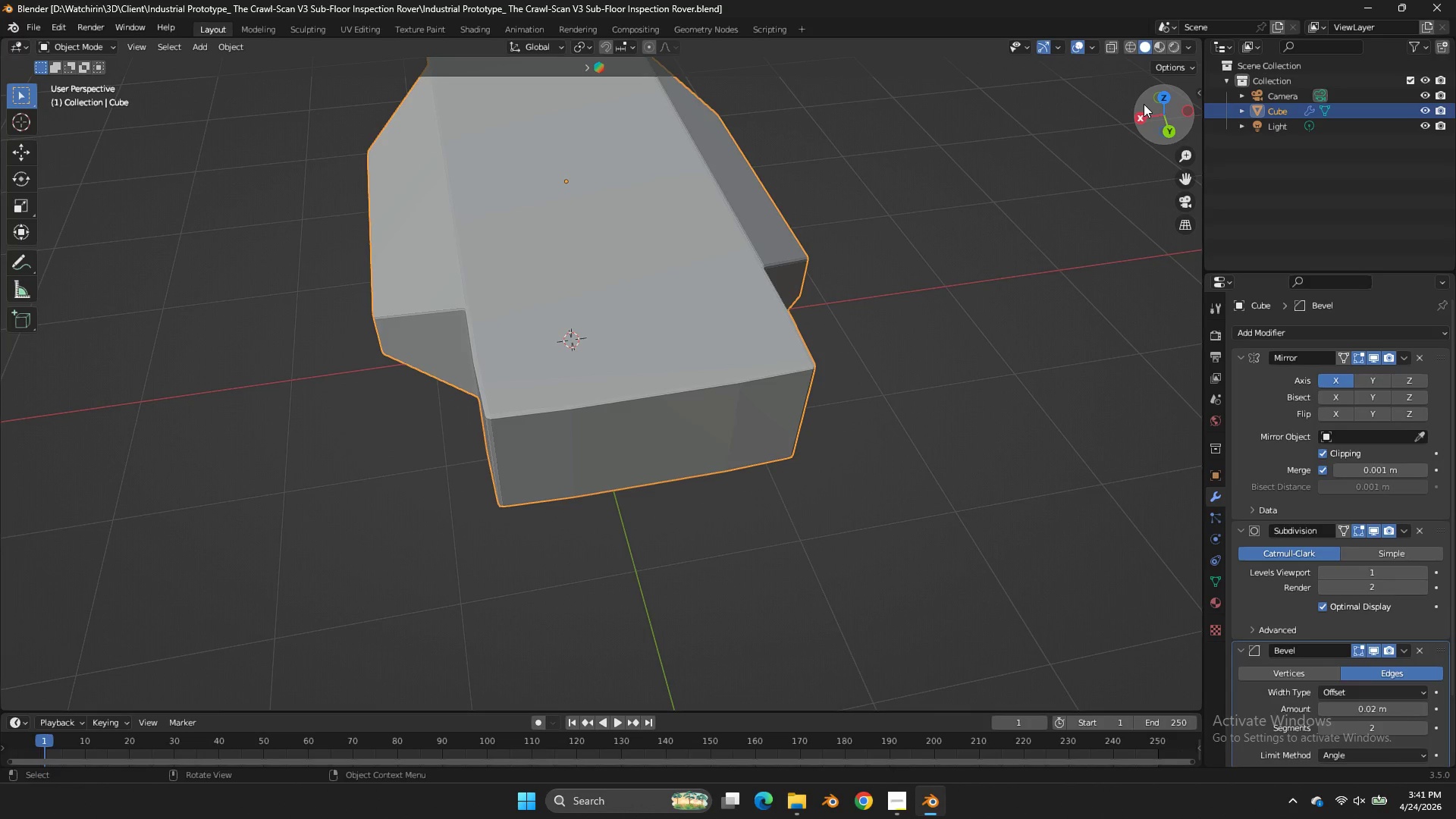 
left_click([1140, 121])
 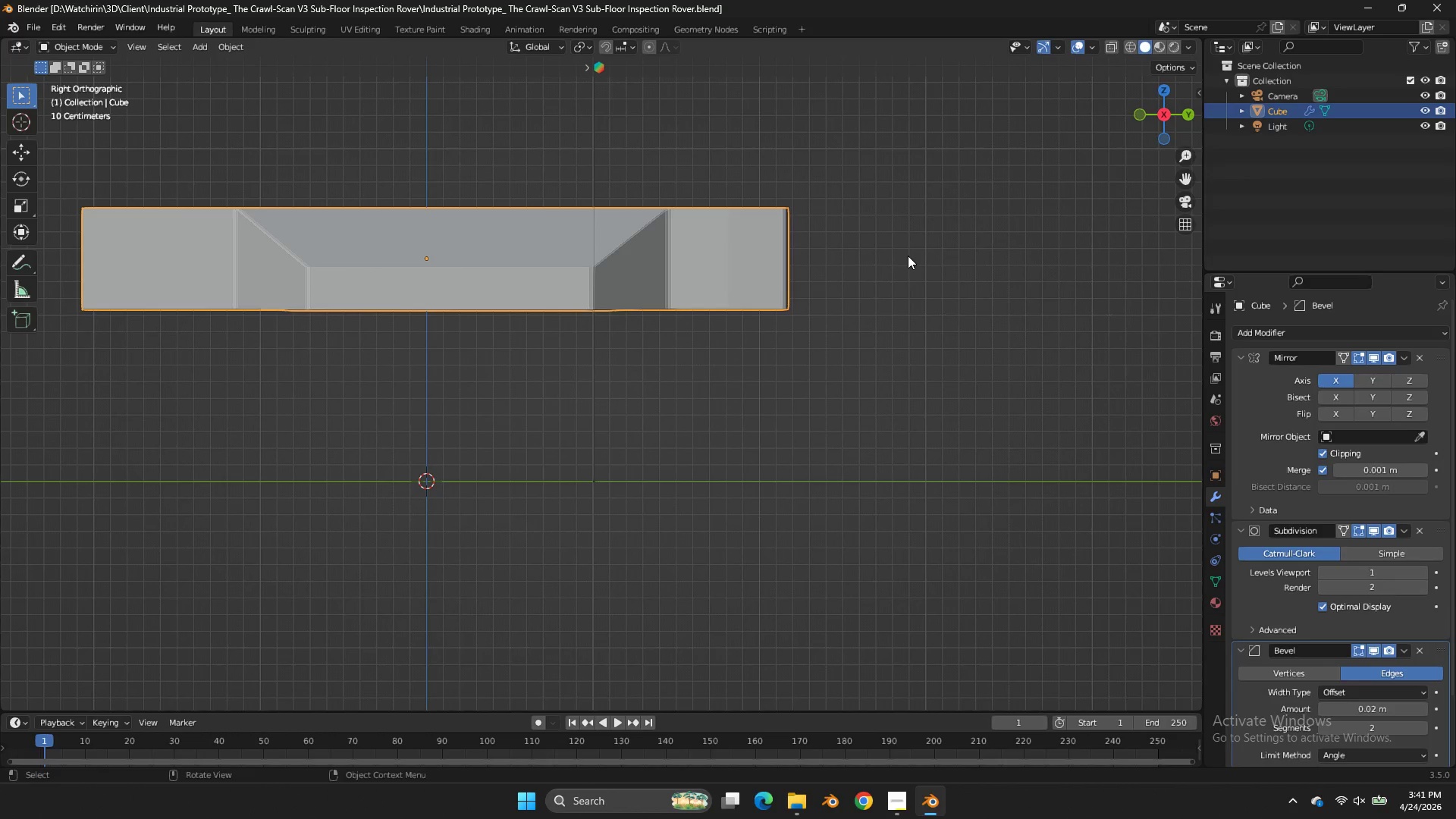 
key(Z)
 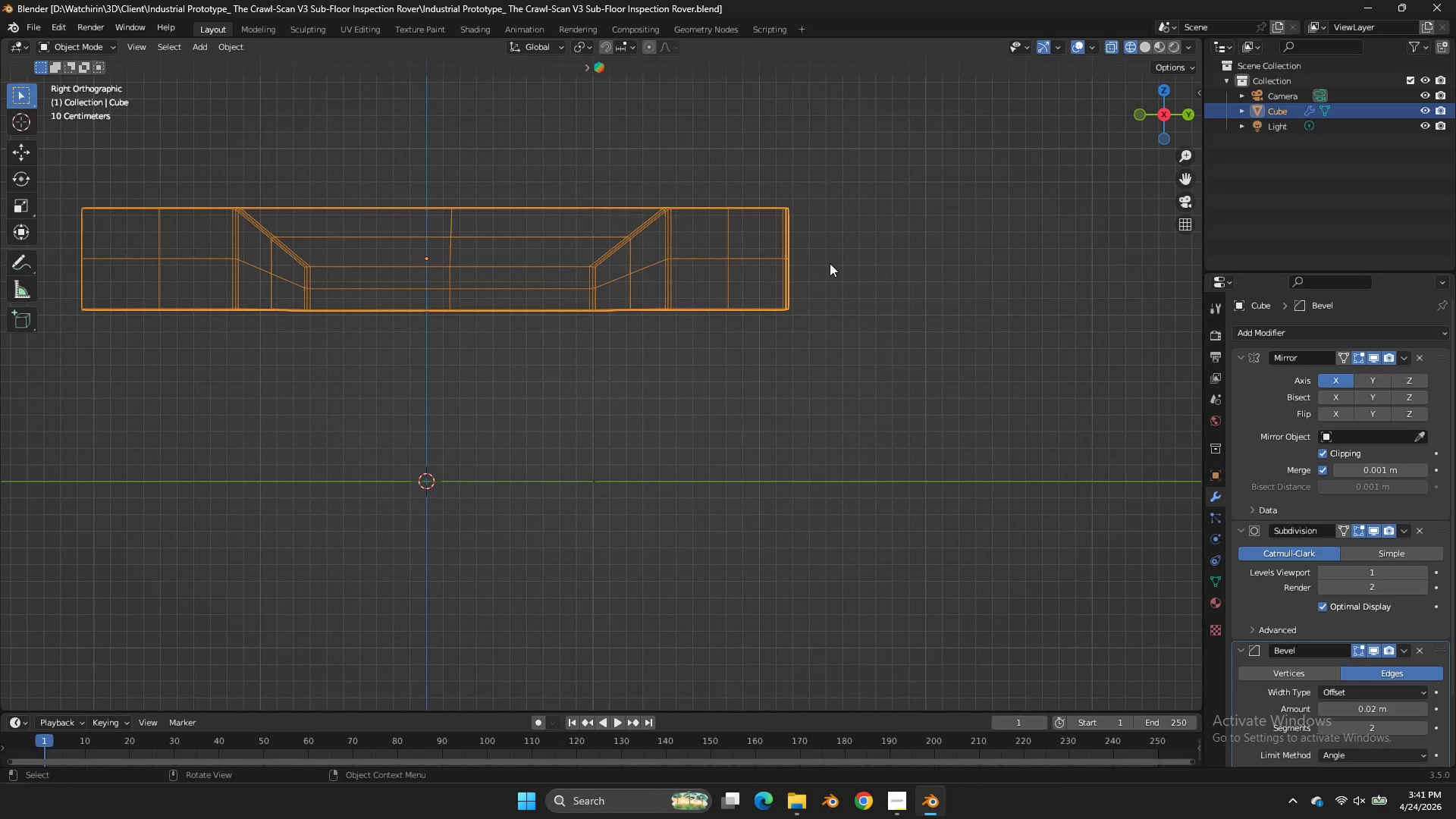 
key(Tab)
 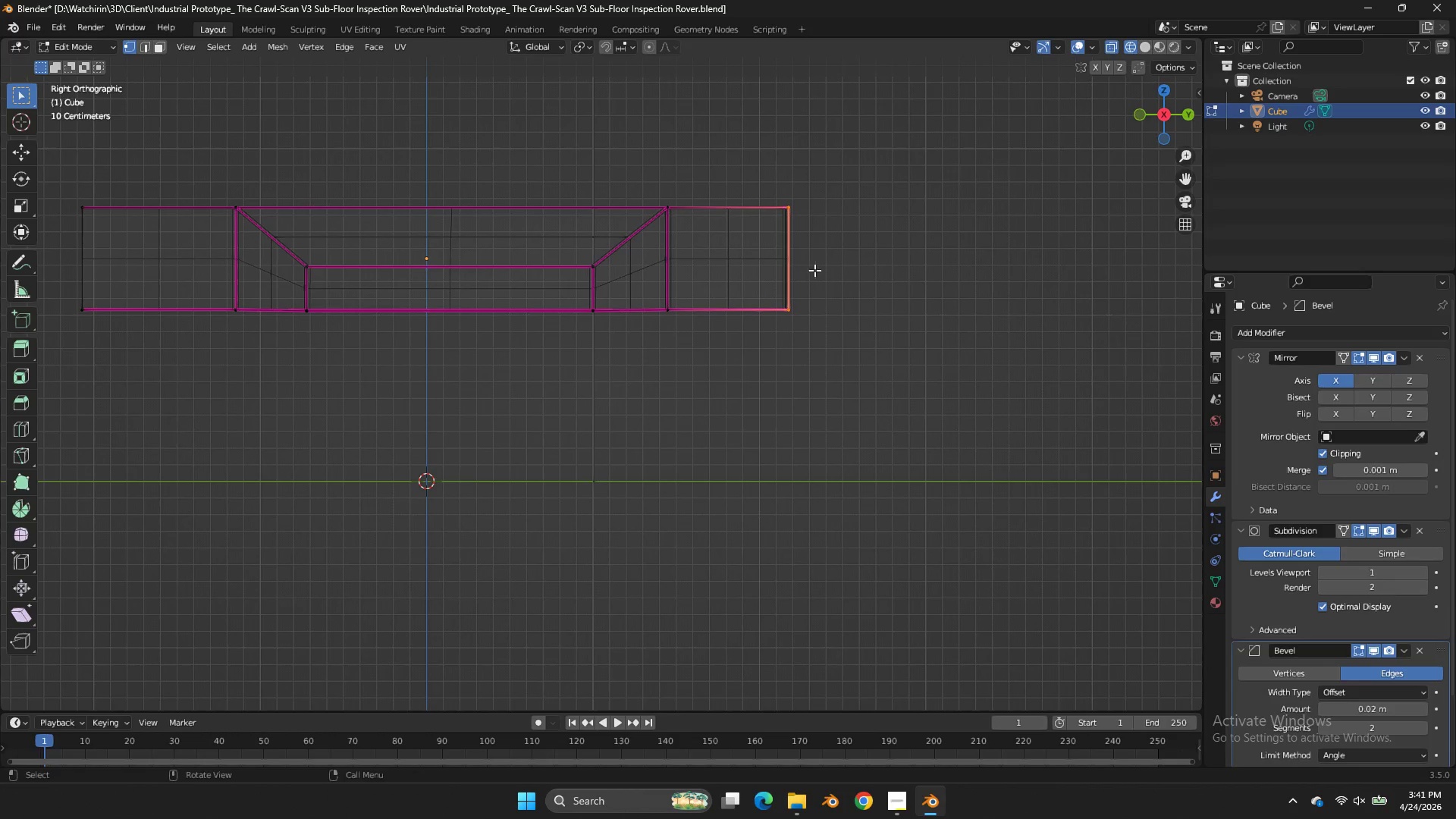 
left_click_drag(start_coordinate=[817, 270], to_coordinate=[713, 322])
 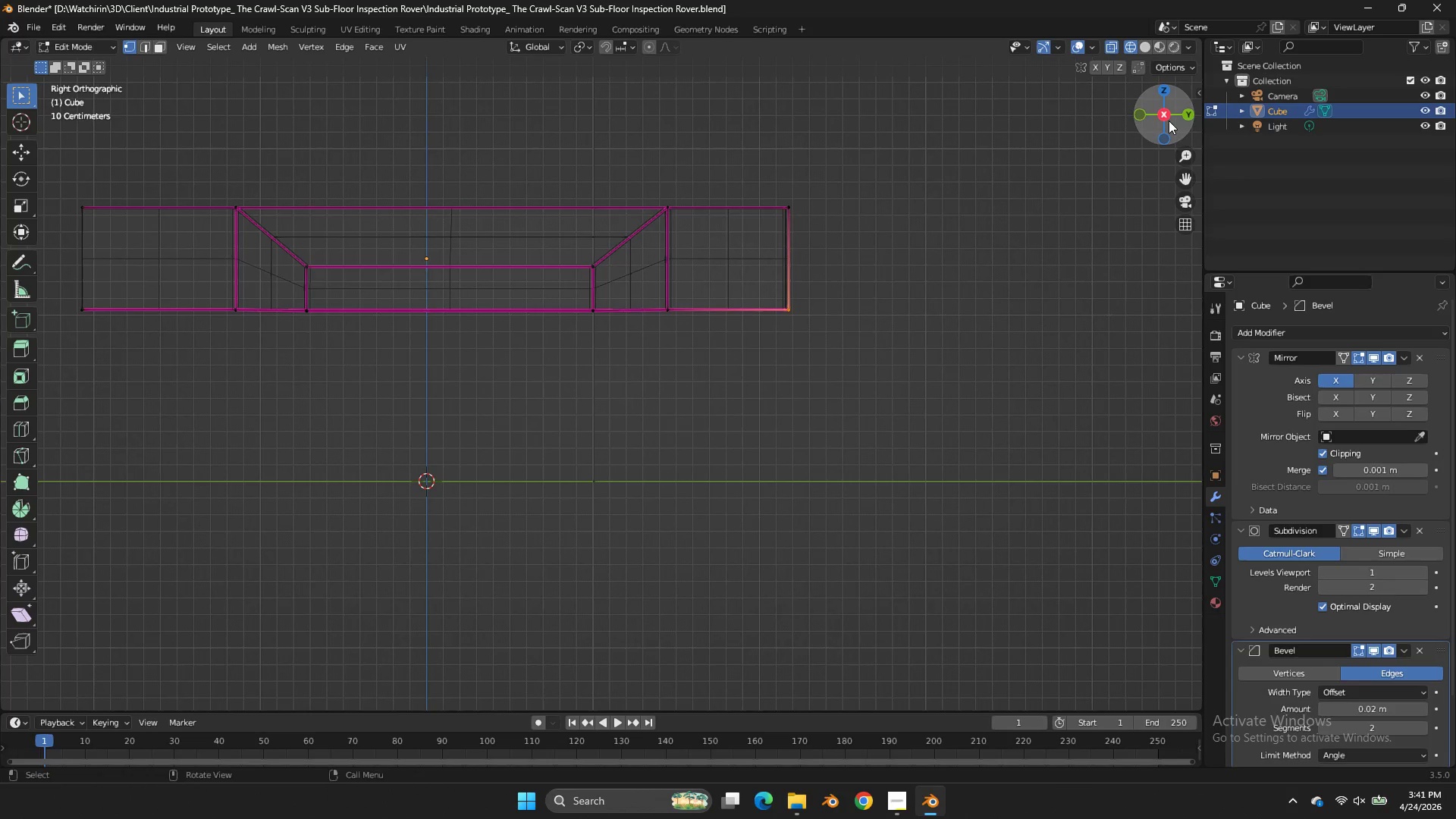 
left_click_drag(start_coordinate=[1169, 121], to_coordinate=[1149, 691])
 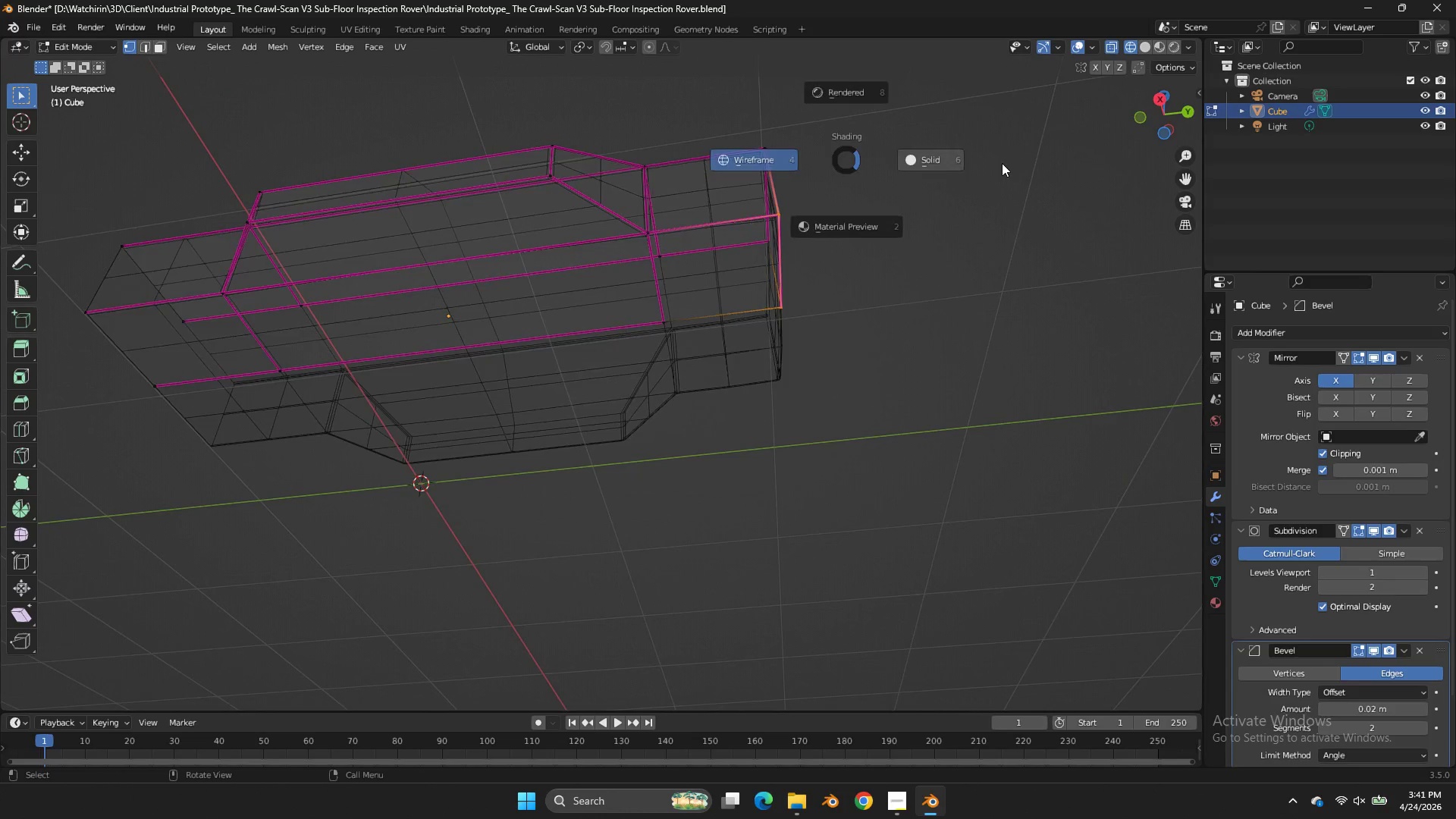 
key(Z)
 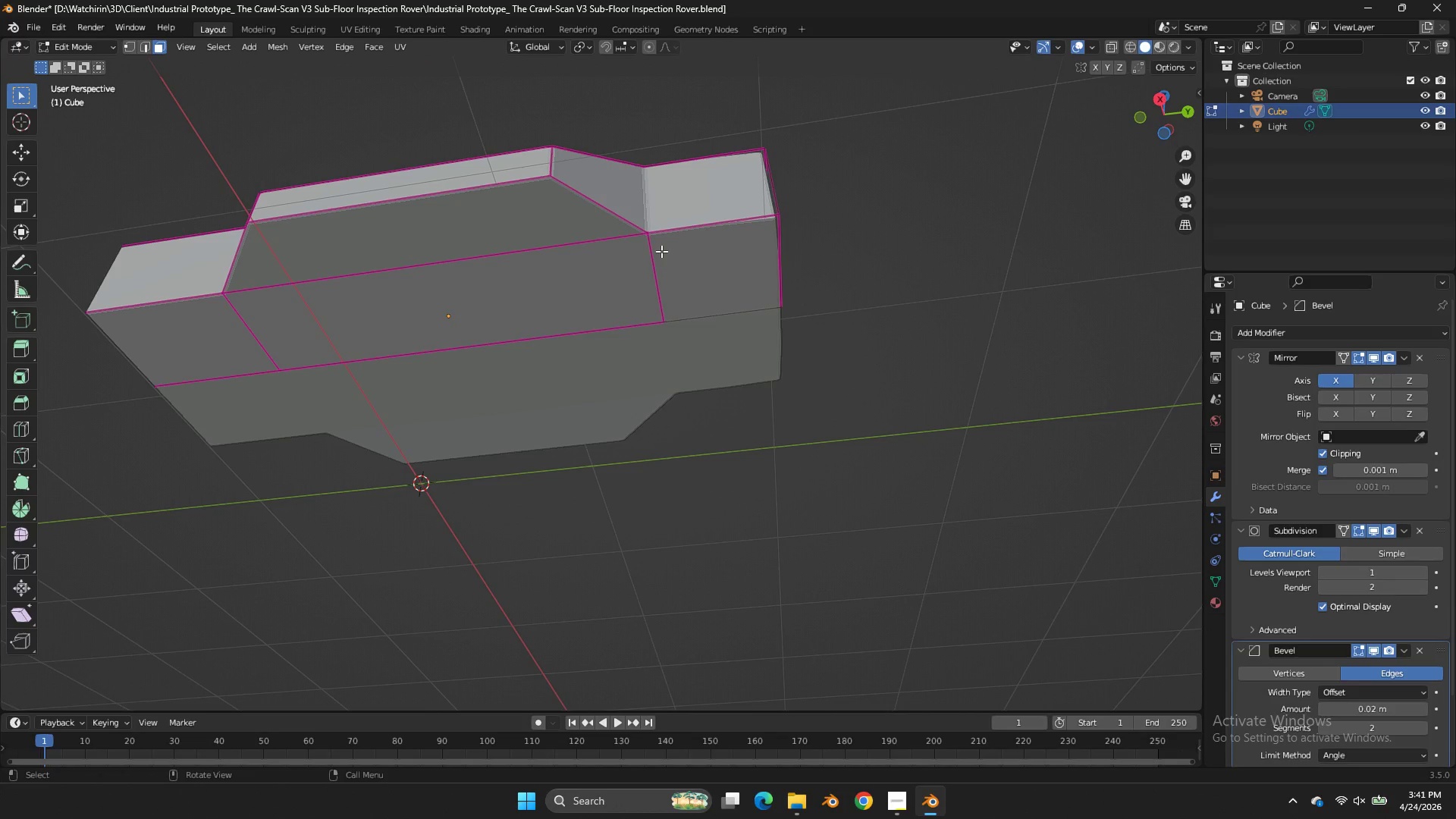 
double_click([720, 283])
 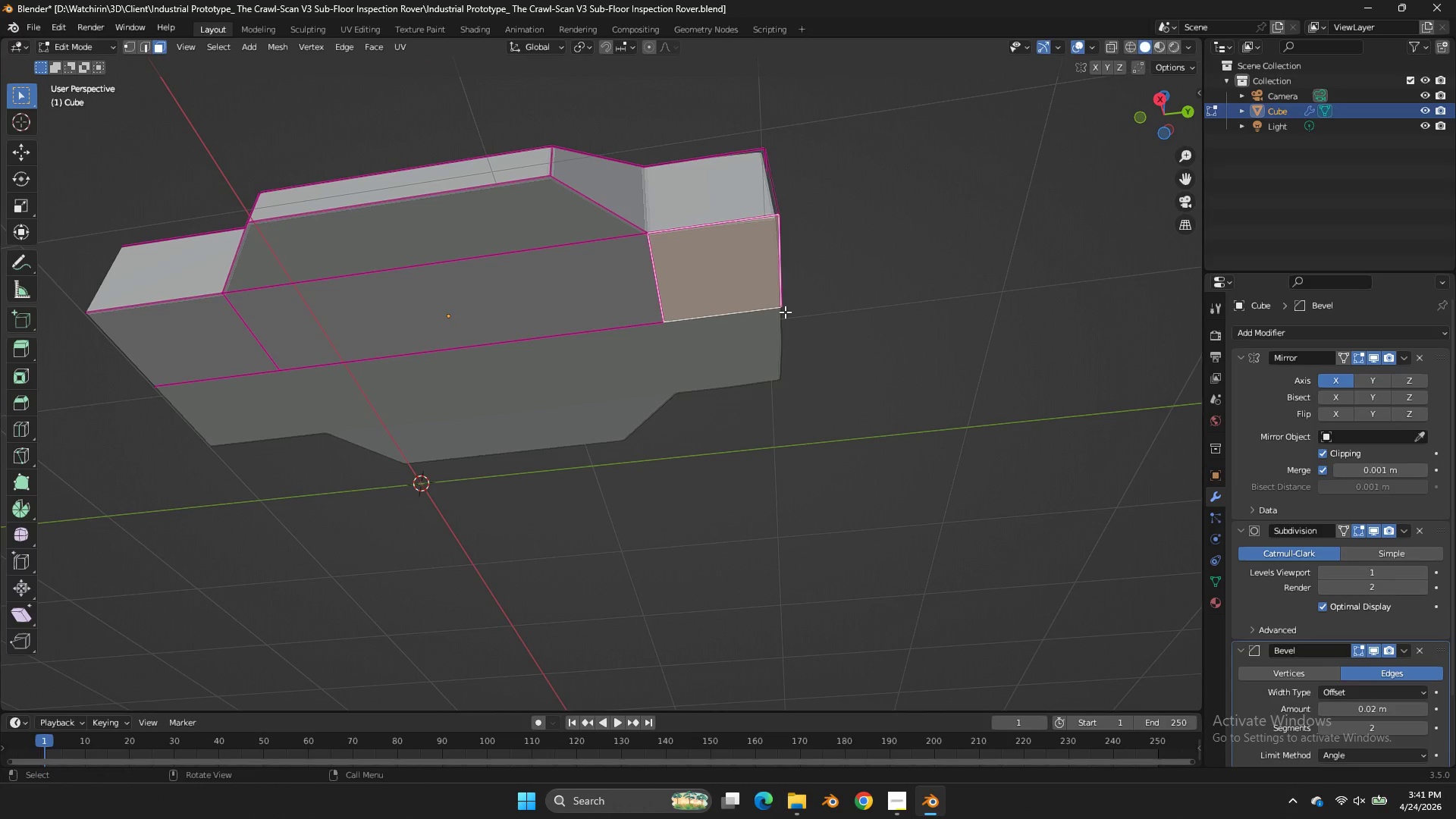 
key(E)
 